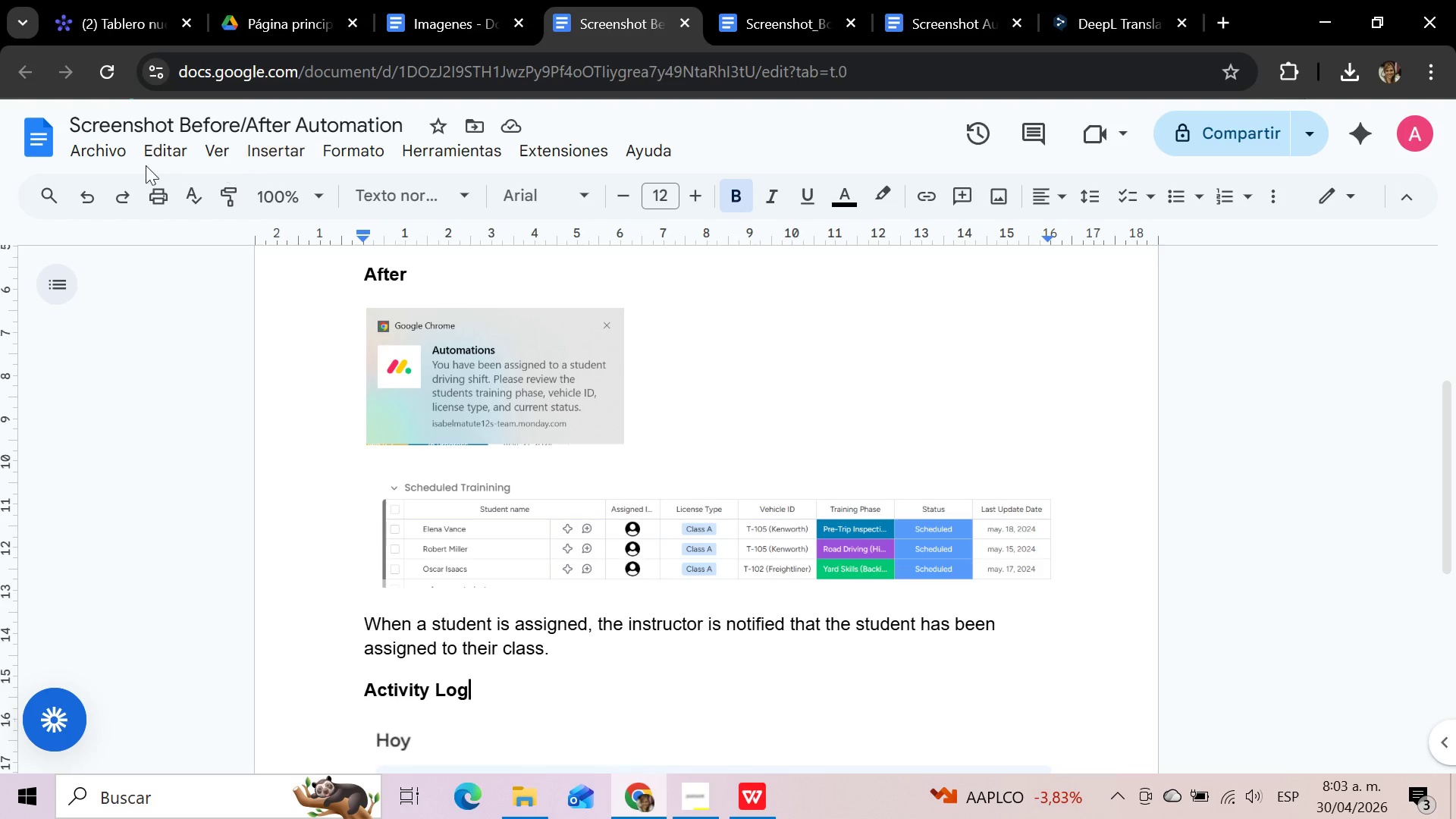 
left_click([89, 155])
 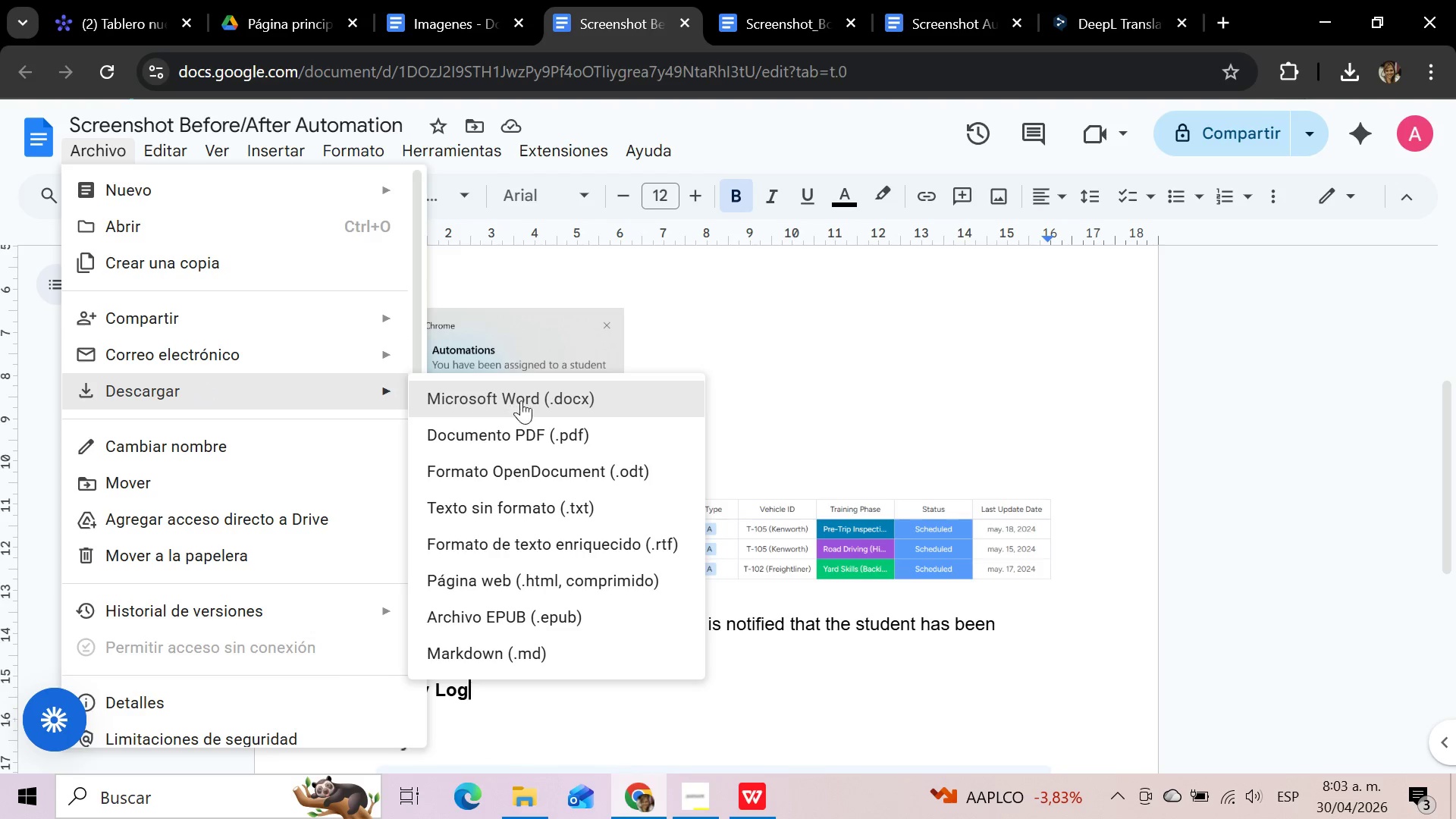 
left_click([528, 434])
 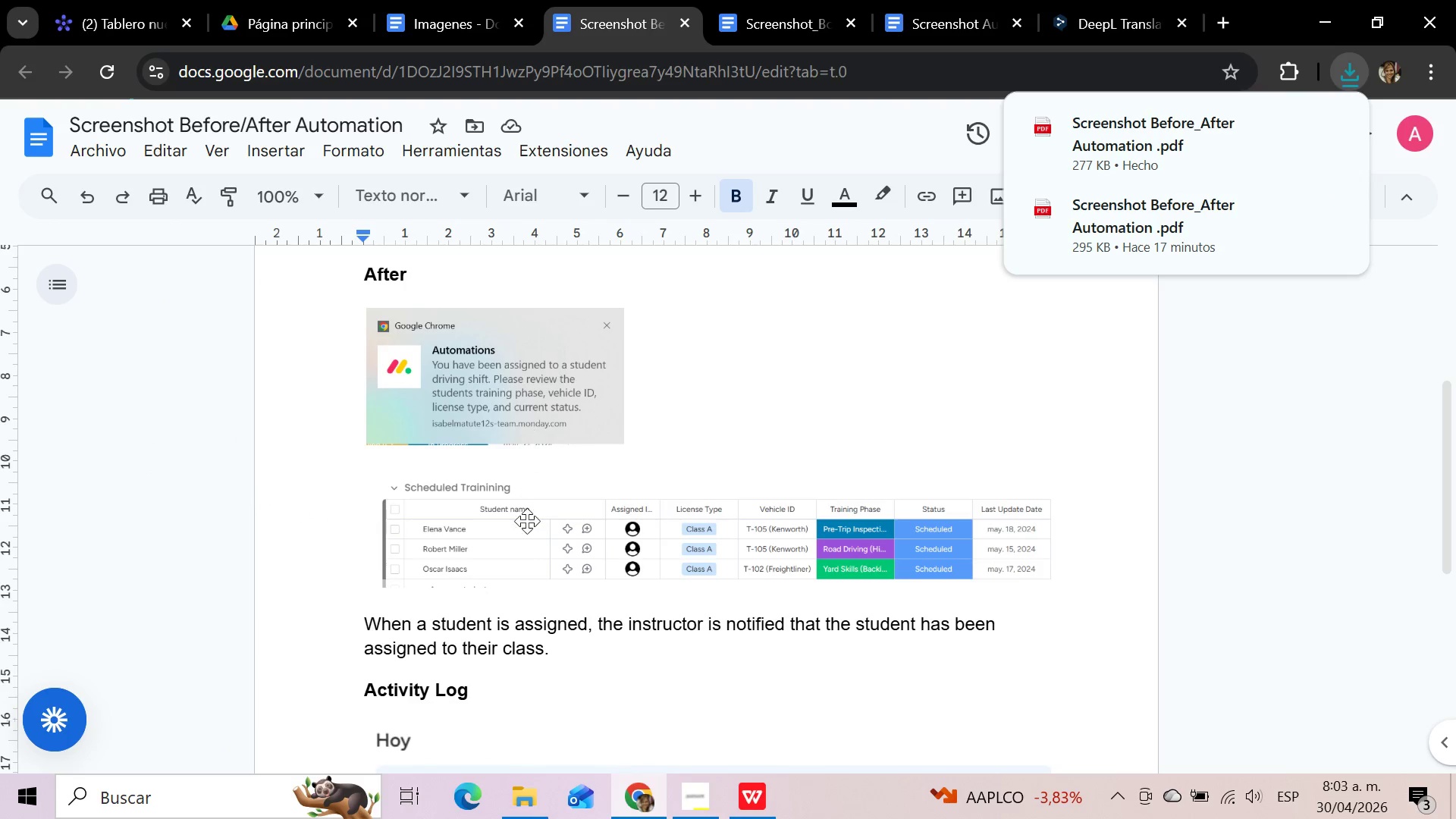 
left_click([522, 805])
 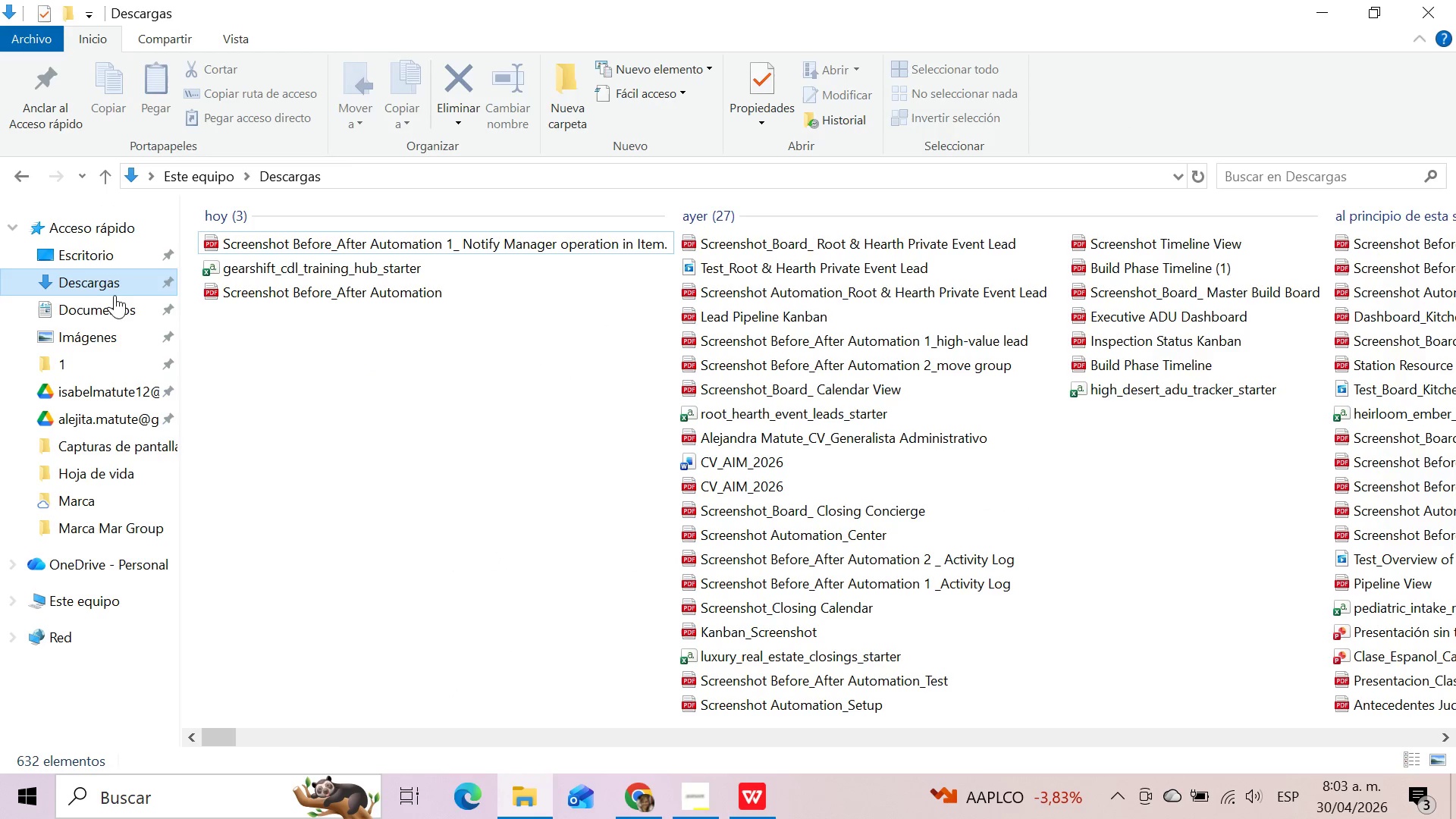 
left_click([107, 283])
 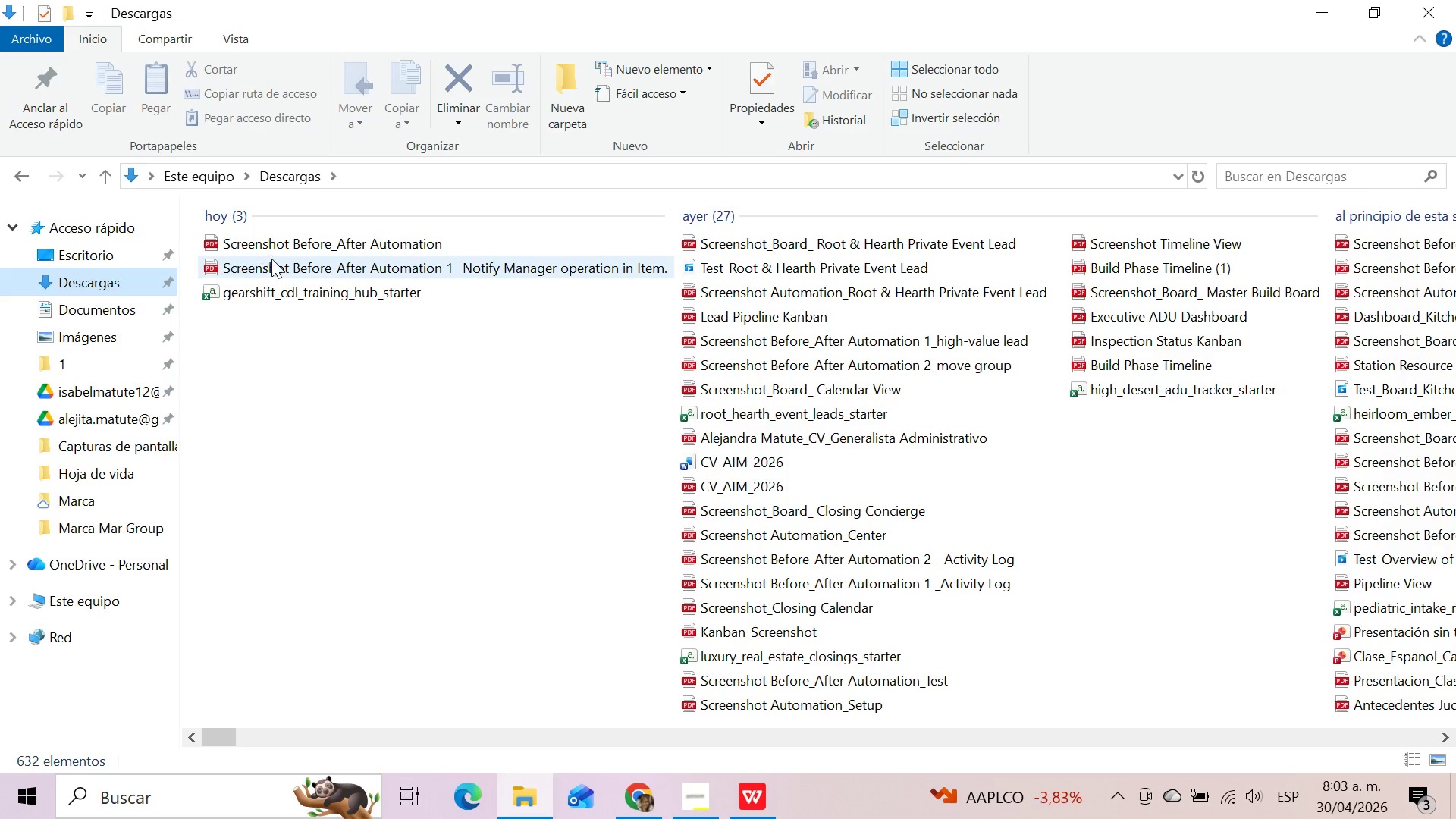 
mouse_move([279, 244])
 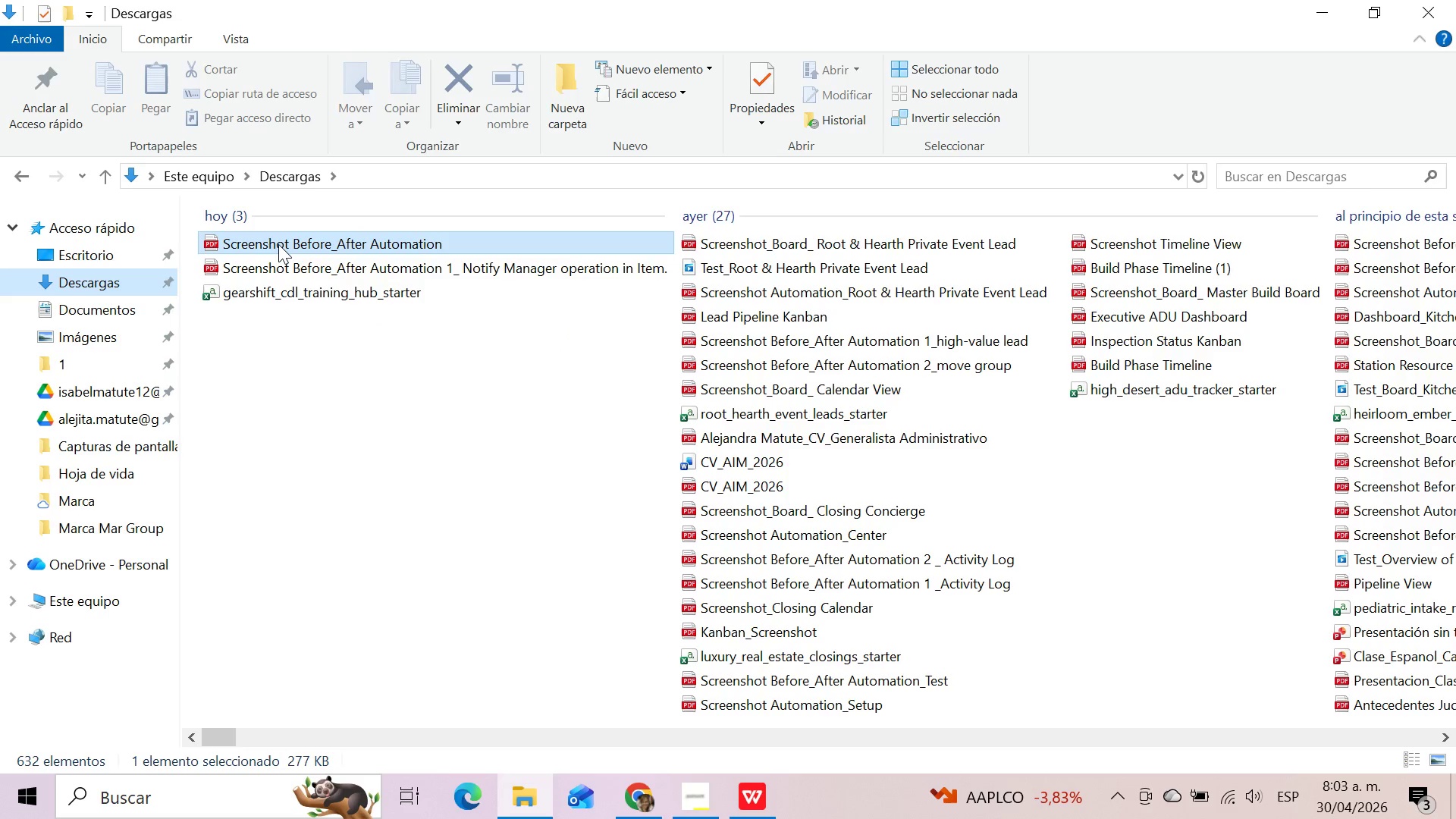 
left_click([278, 244])
 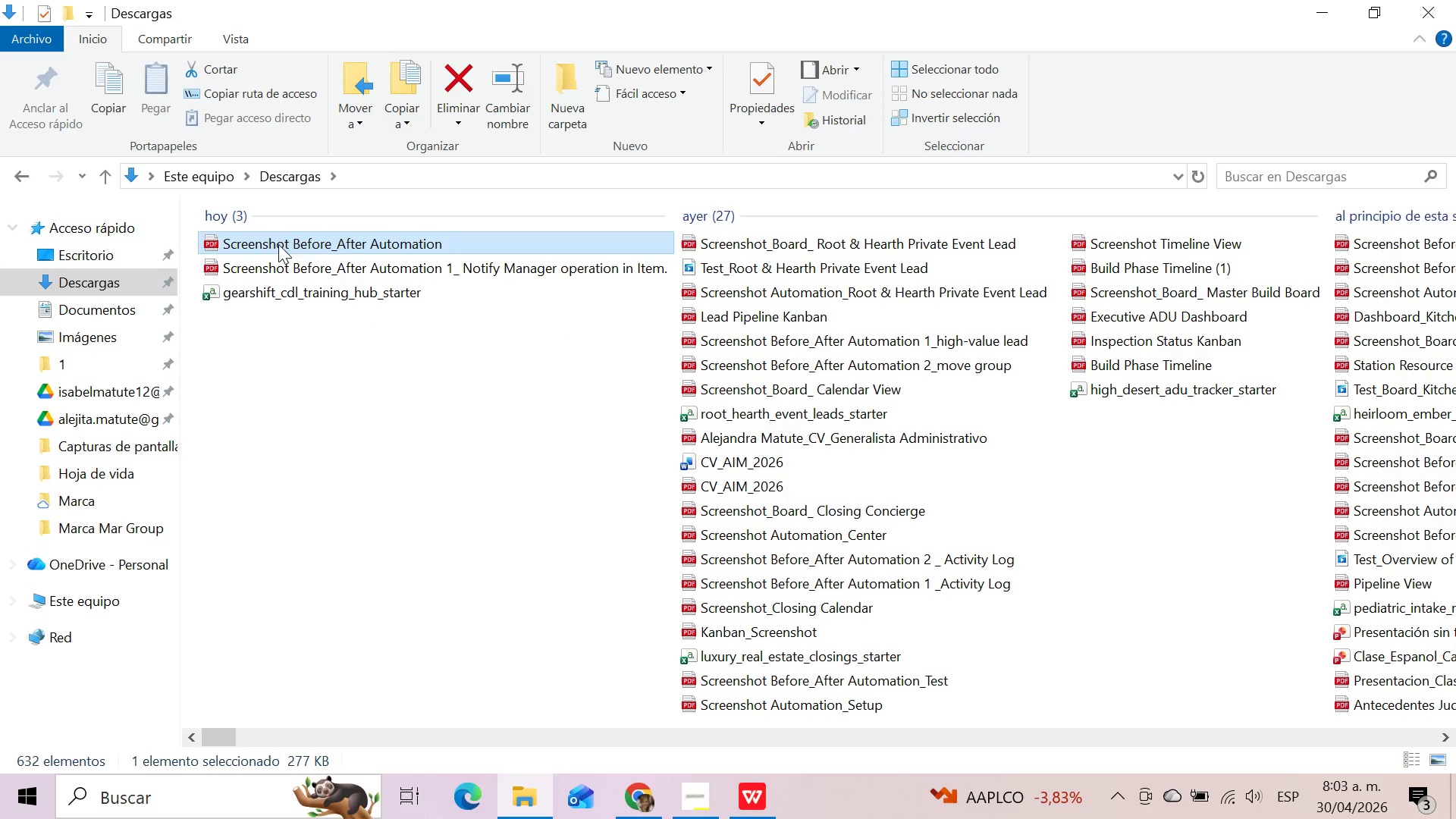 
key(F2)
 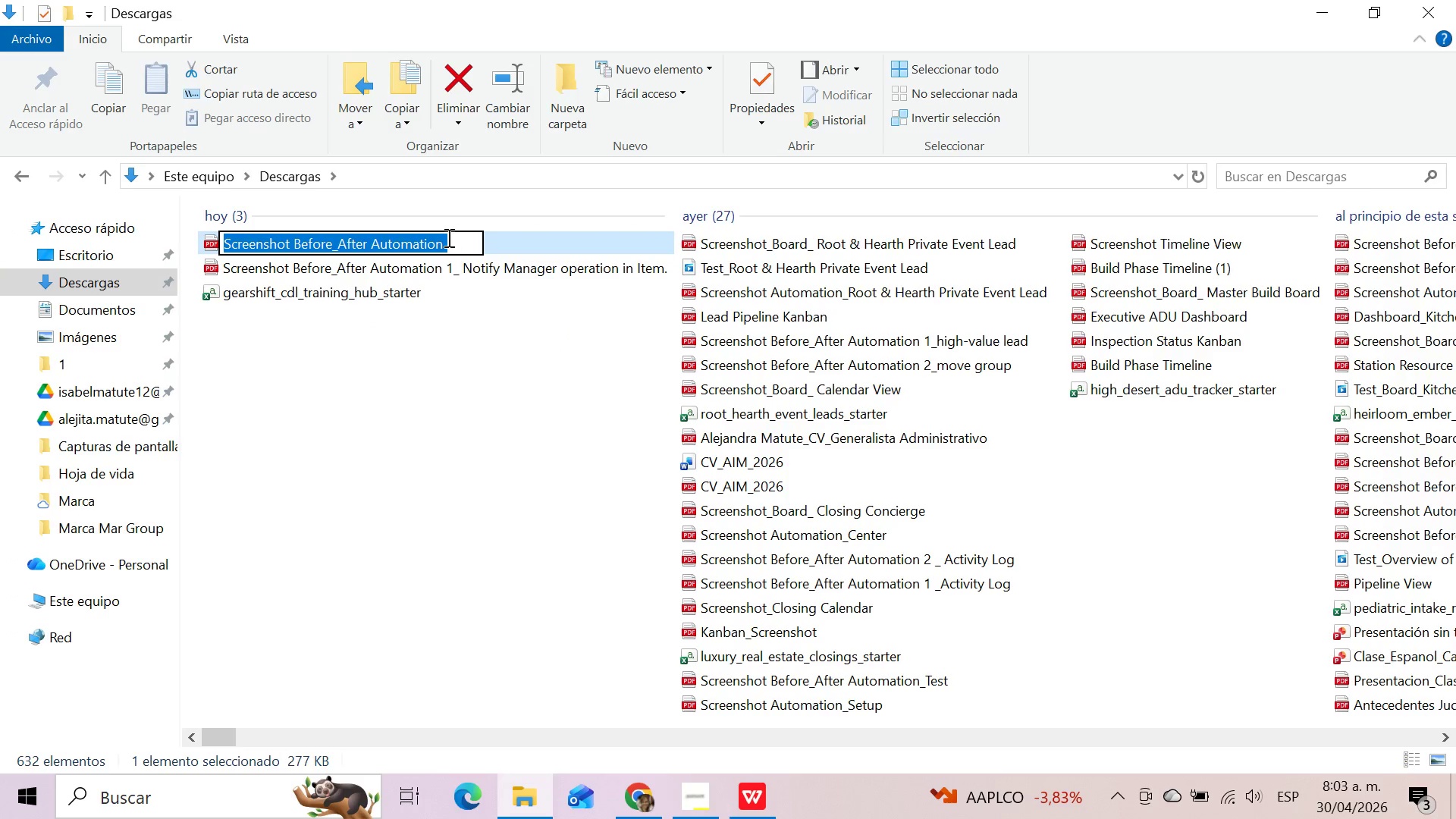 
left_click([447, 237])
 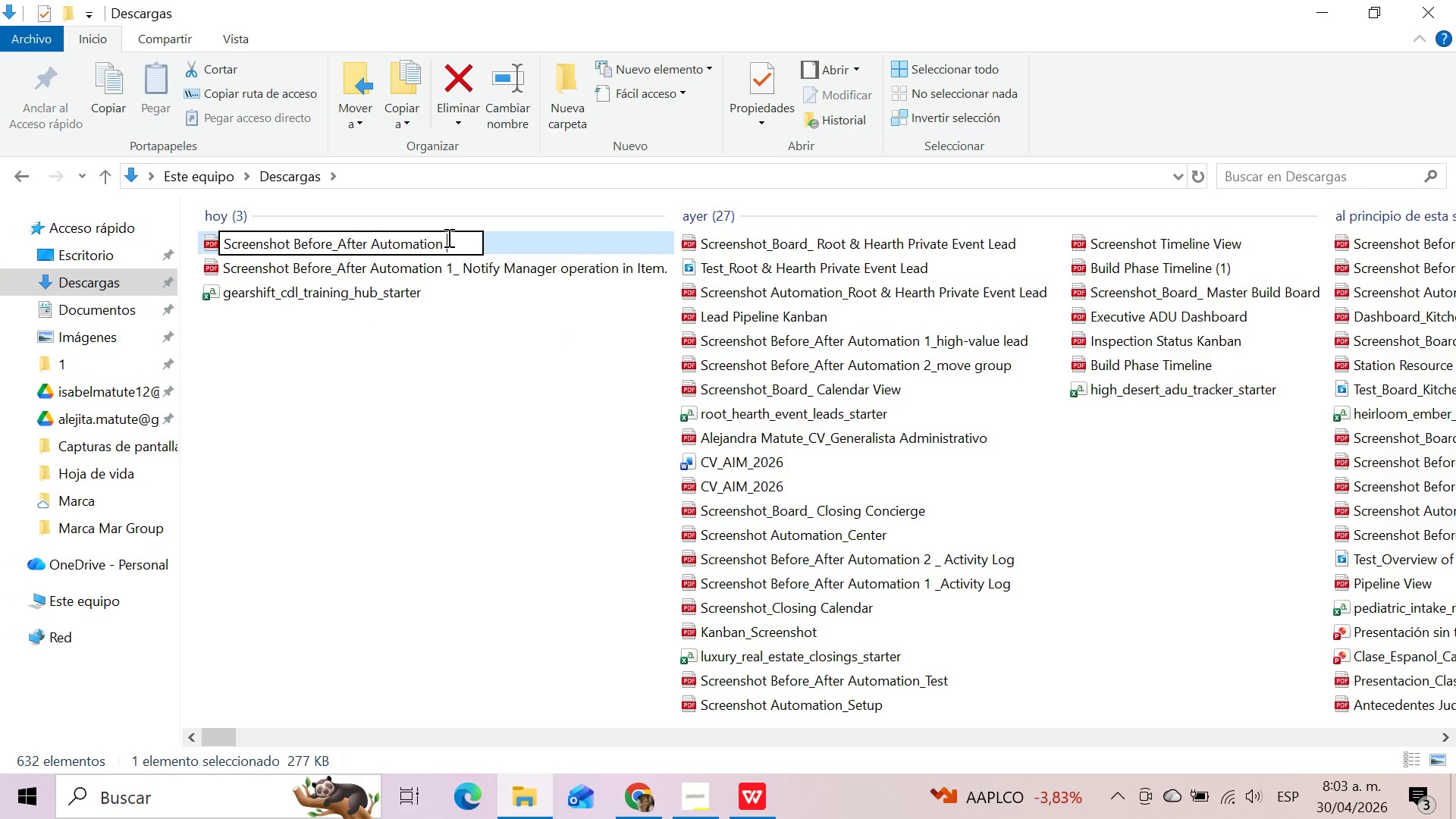 
type(2_ Notify Instructor)
 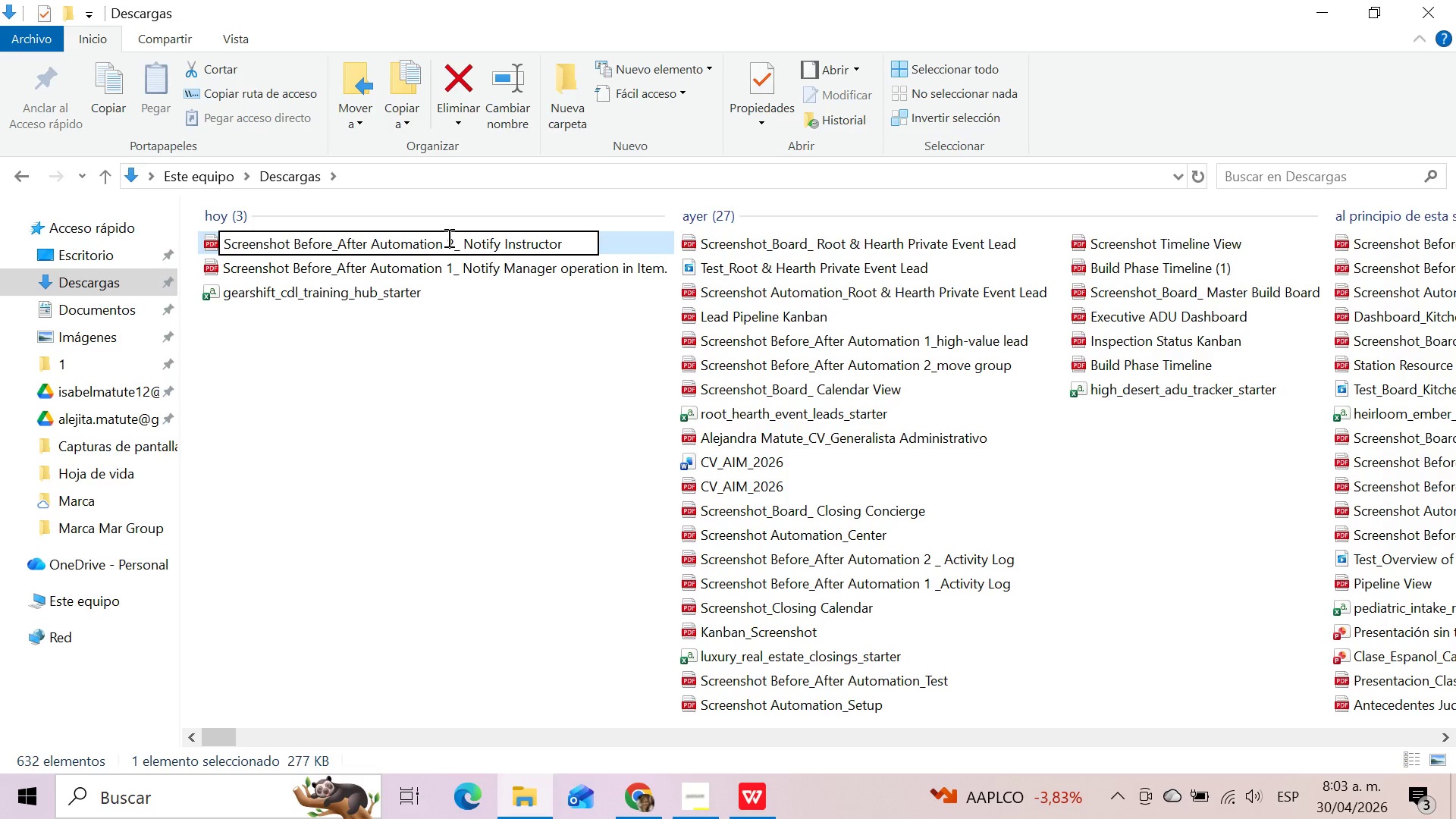 
left_click([557, 422])
 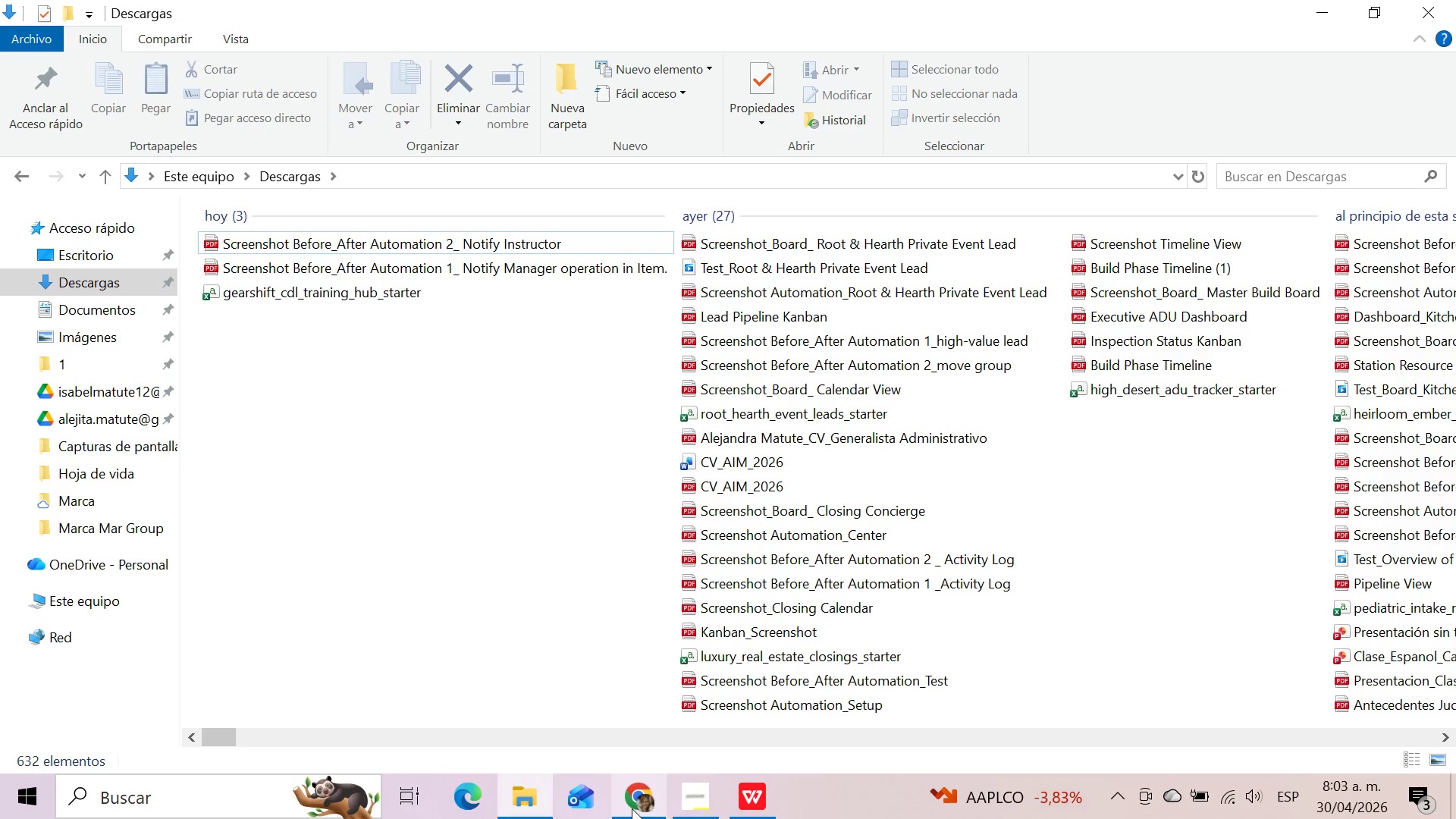 
left_click([639, 805])
 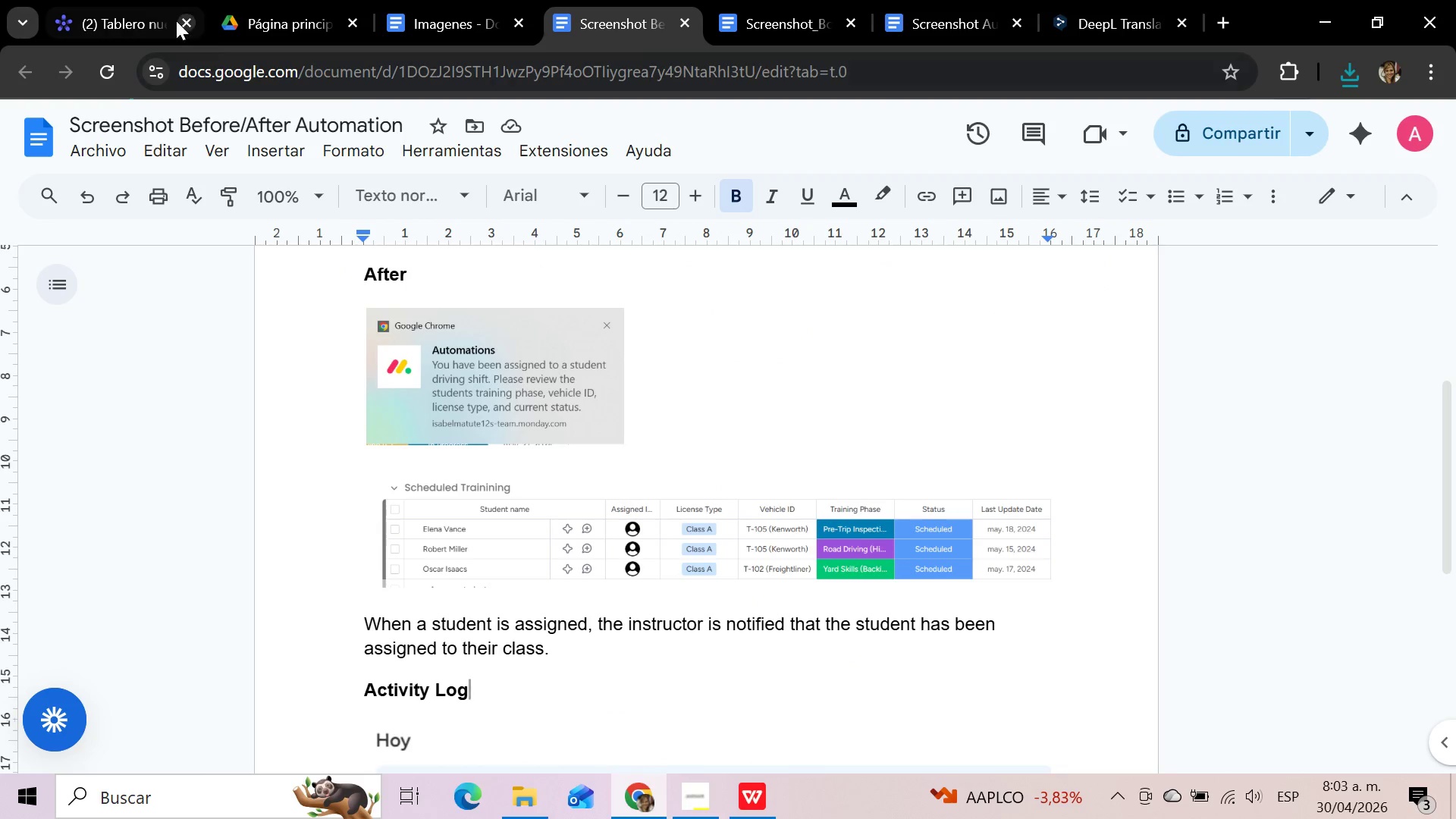 
left_click([122, 0])
 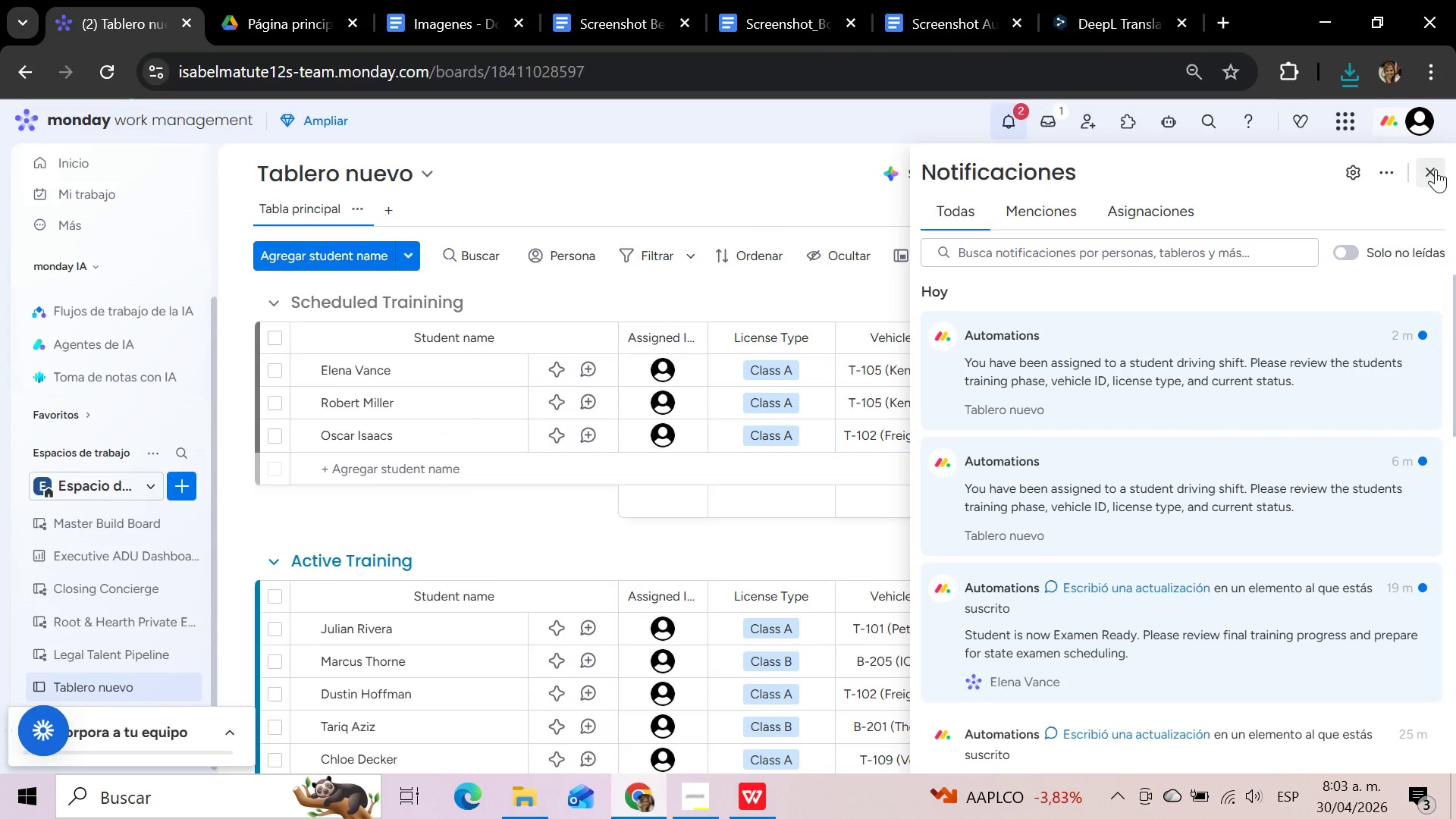 
left_click([1436, 169])
 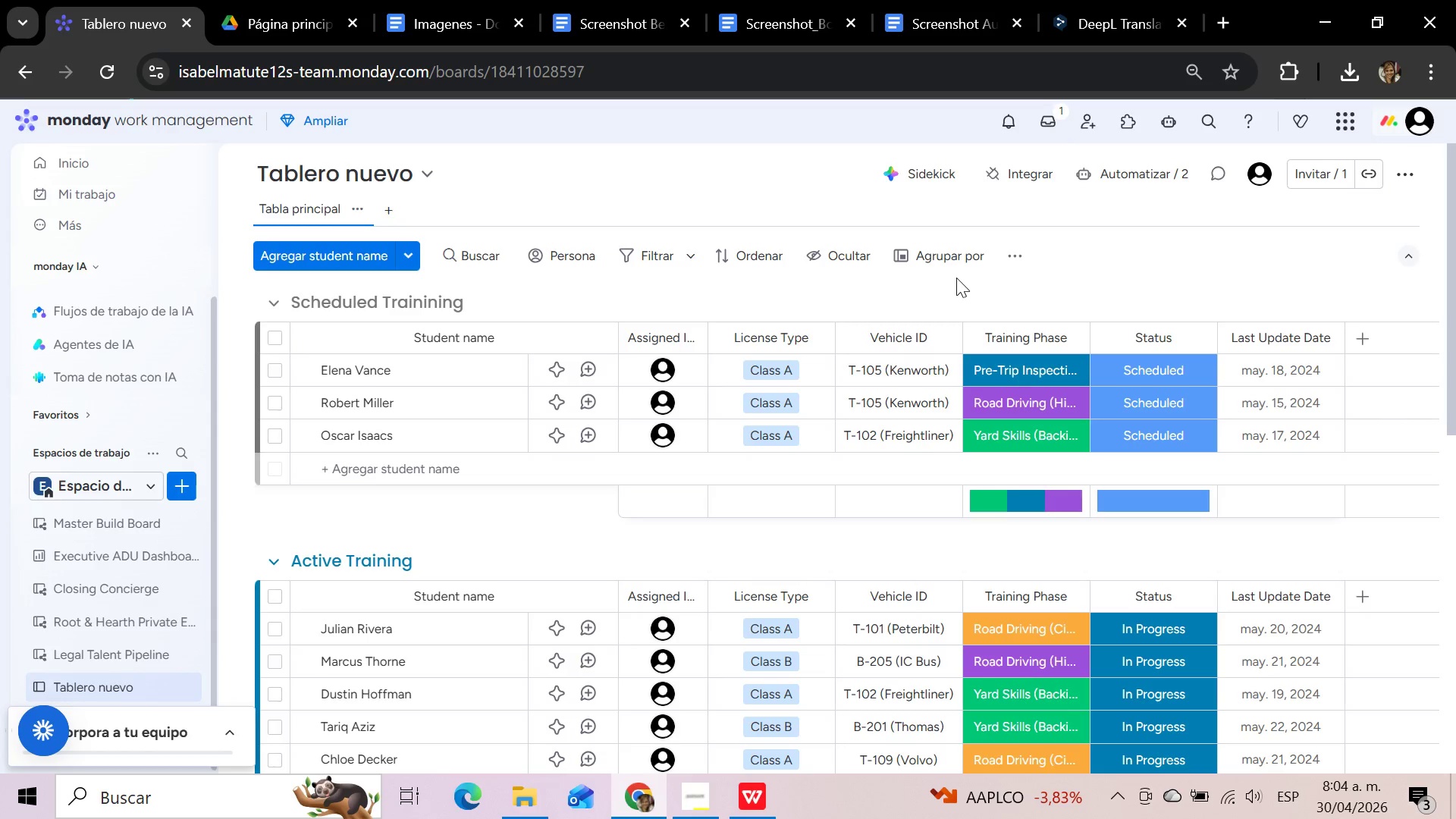 
wait(39.34)
 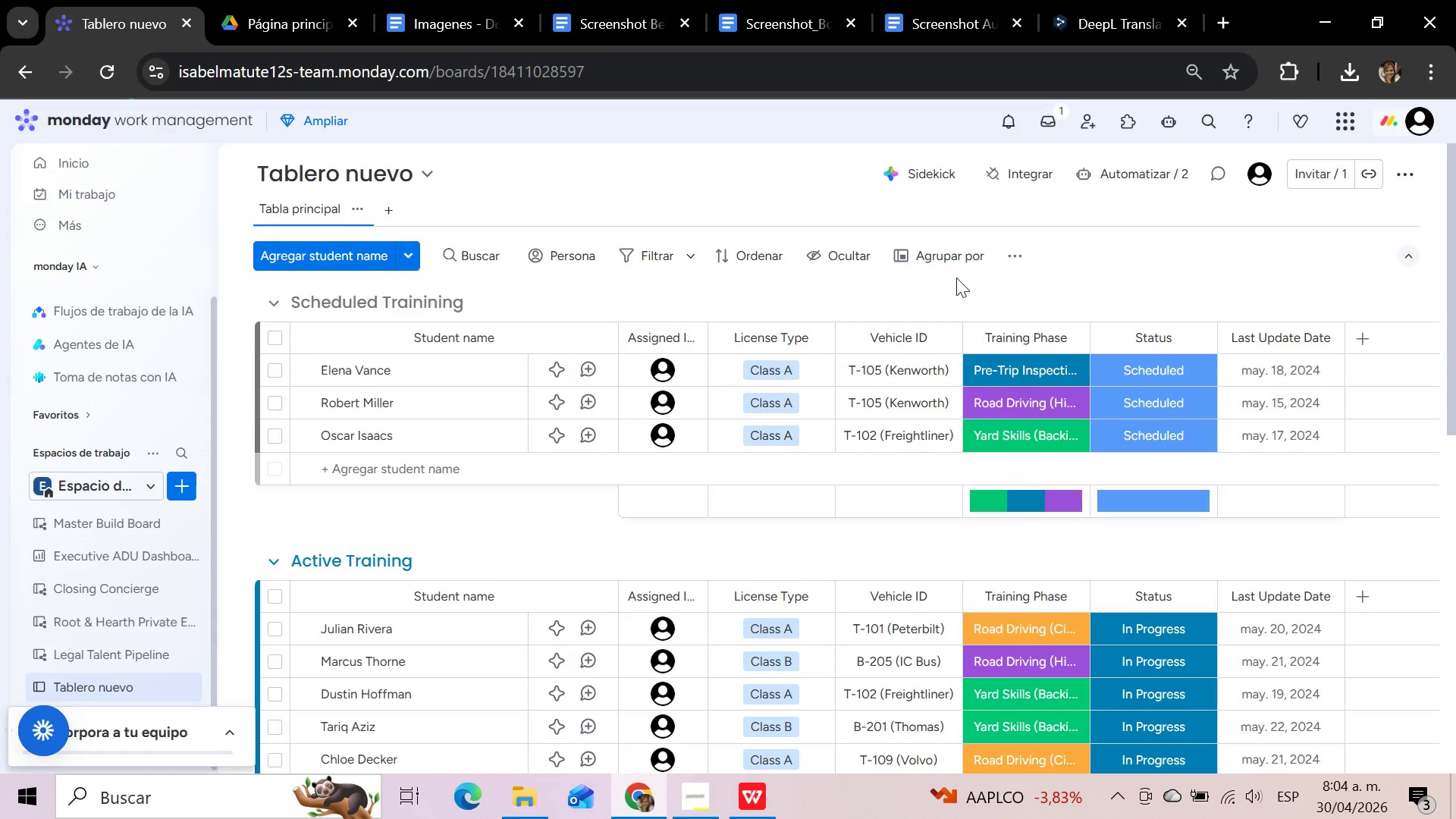 
left_click([389, 211])
 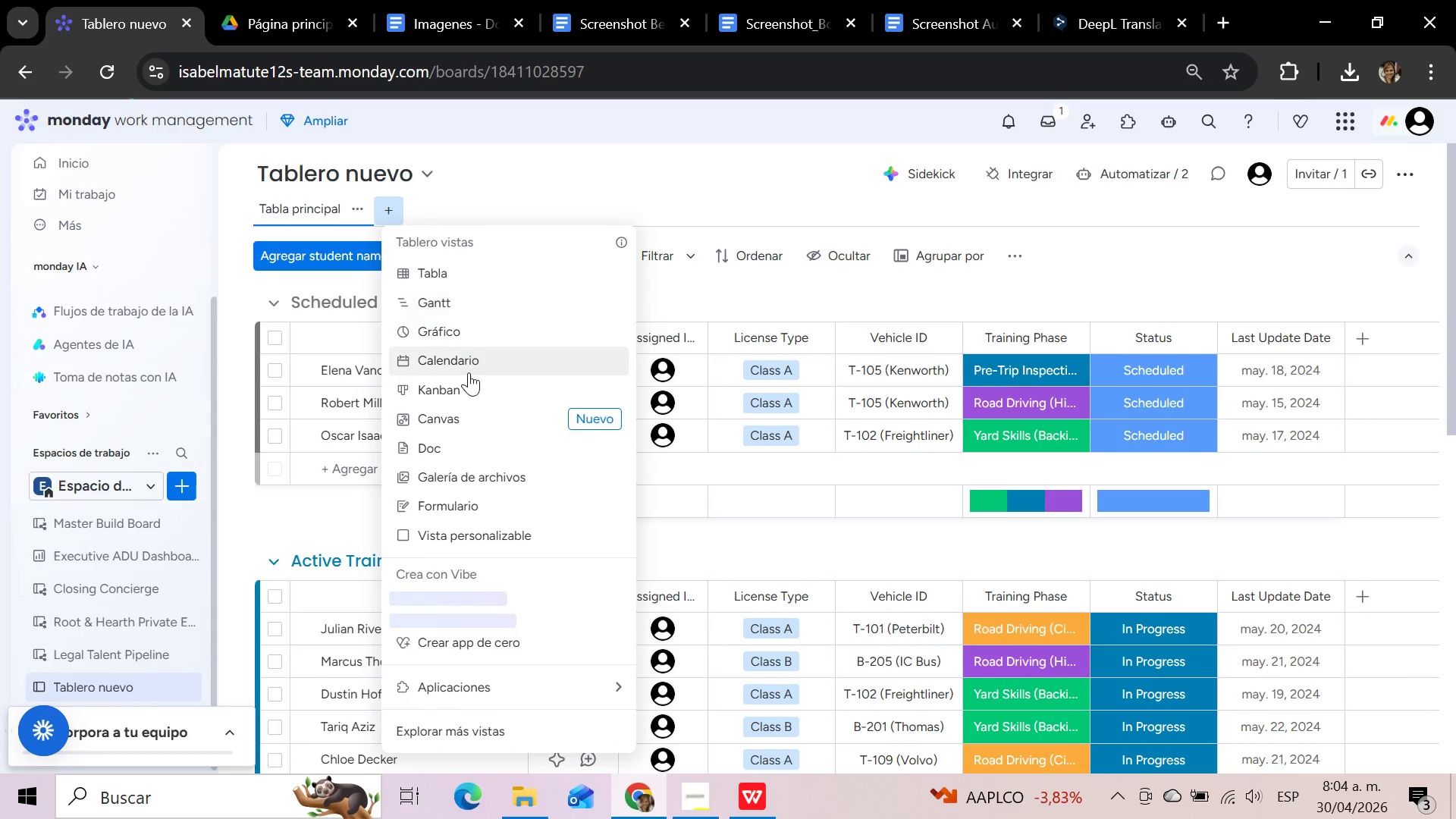 
left_click([463, 391])
 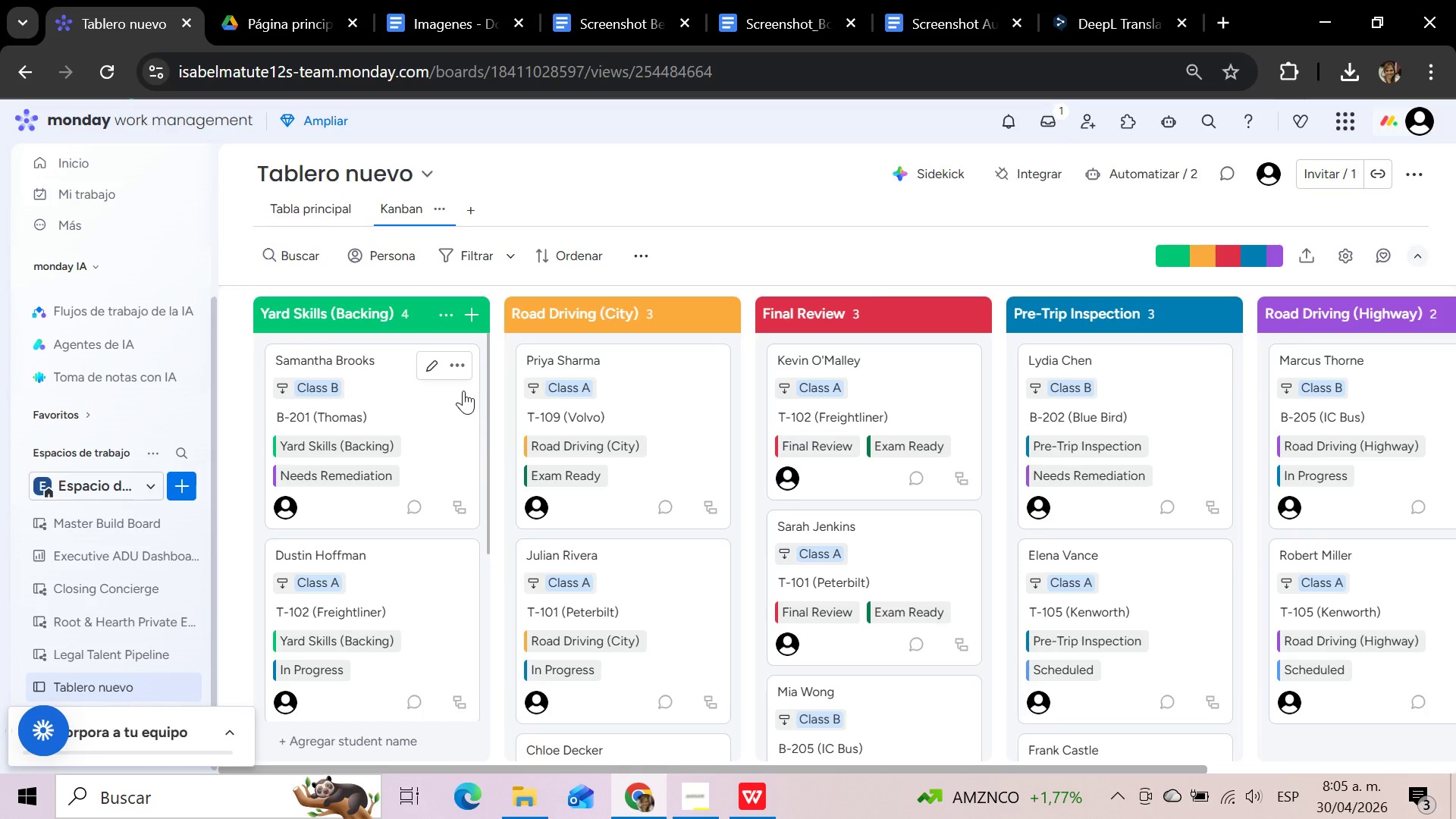 
wait(67.27)
 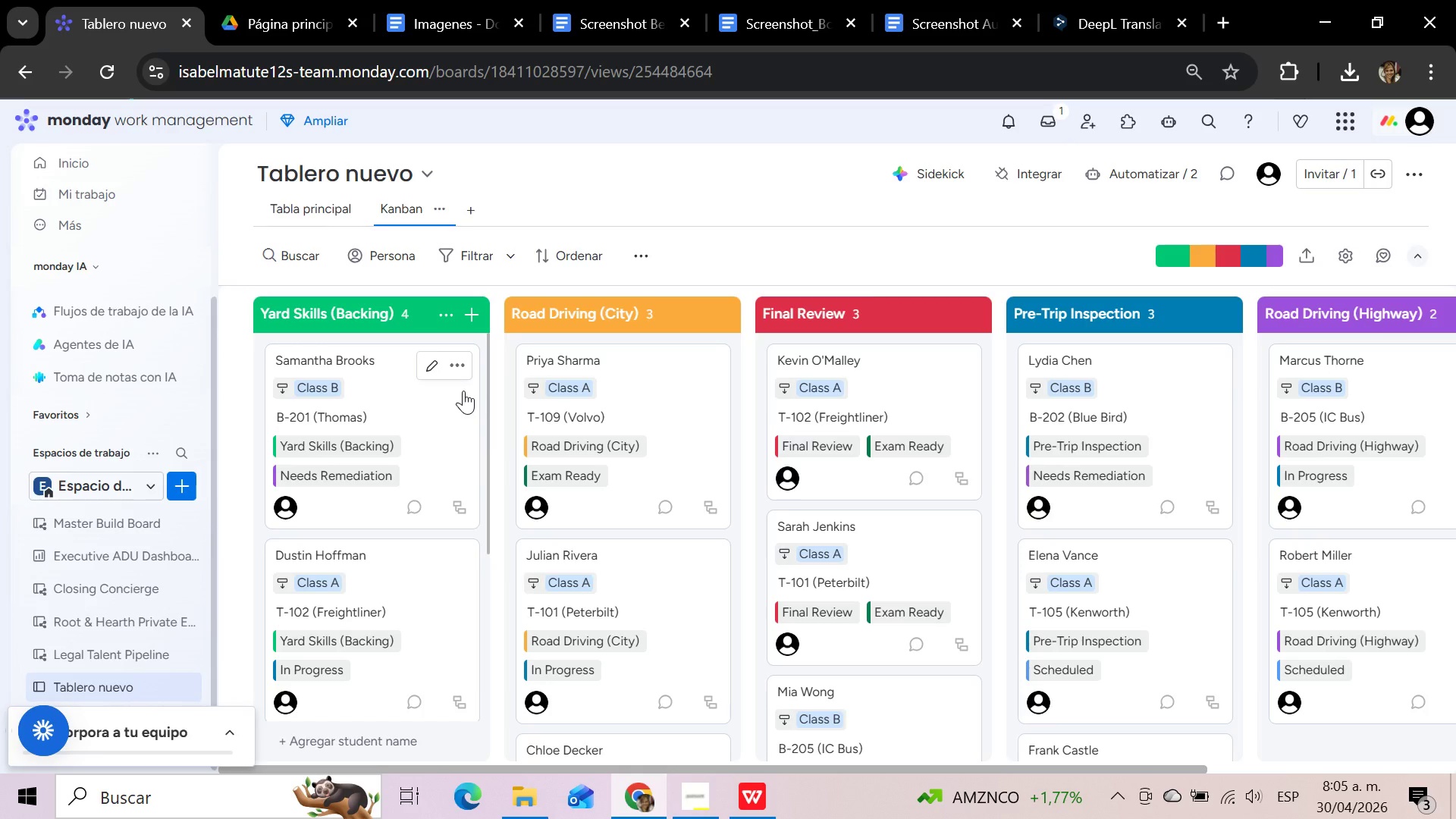 
left_click([441, 212])
 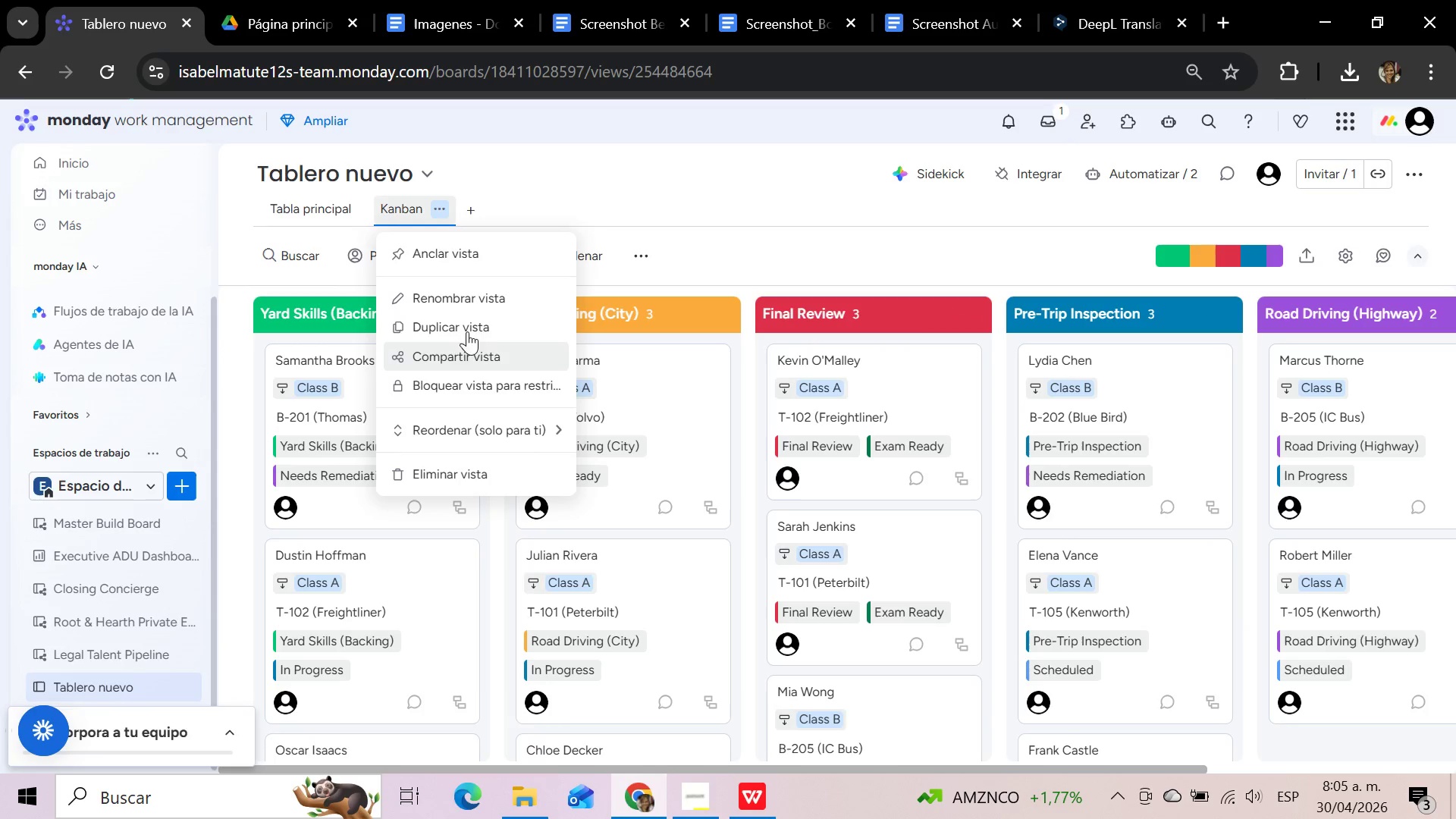 
left_click([469, 296])
 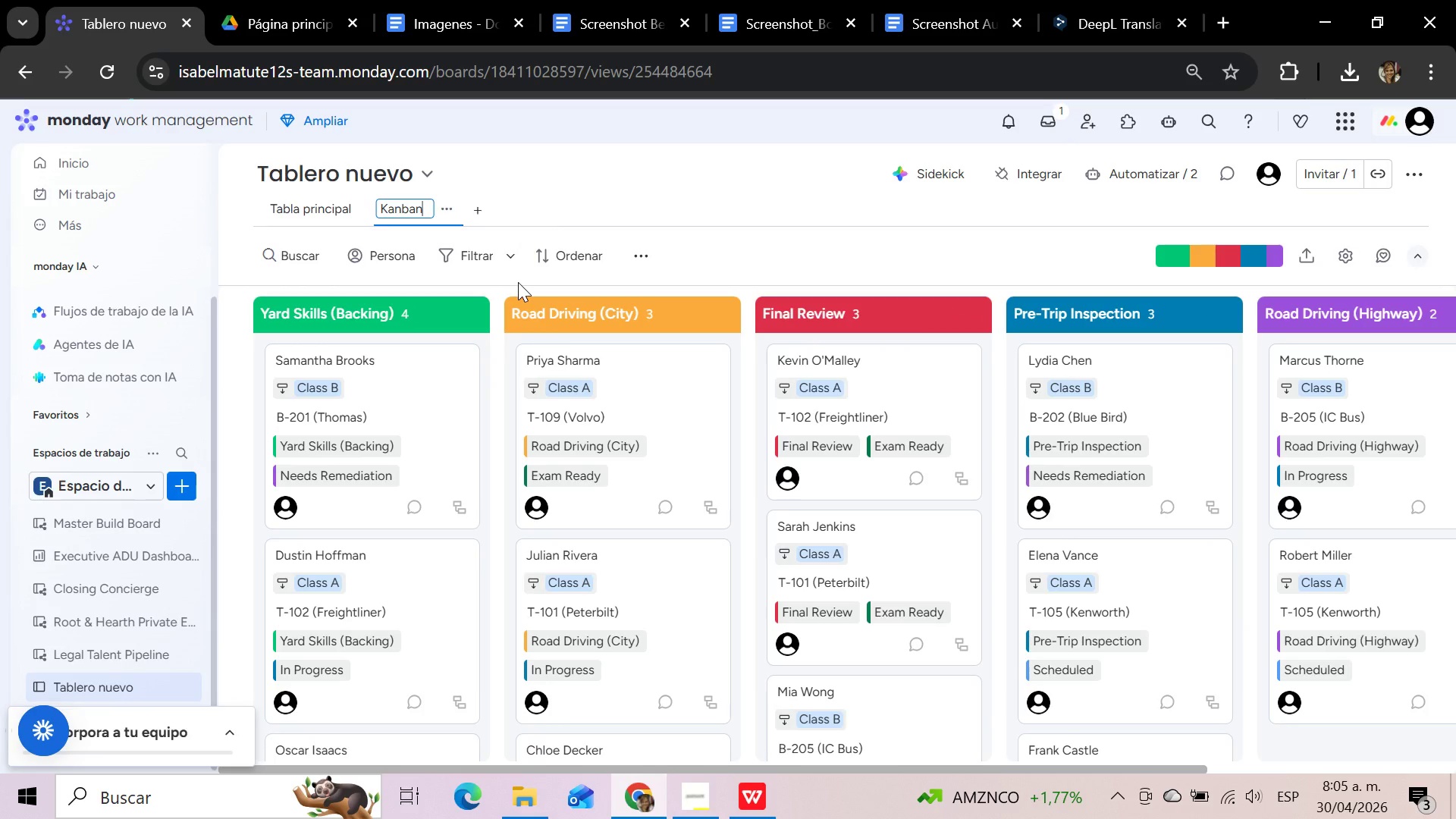 
hold_key(key=Backspace, duration=0.92)
 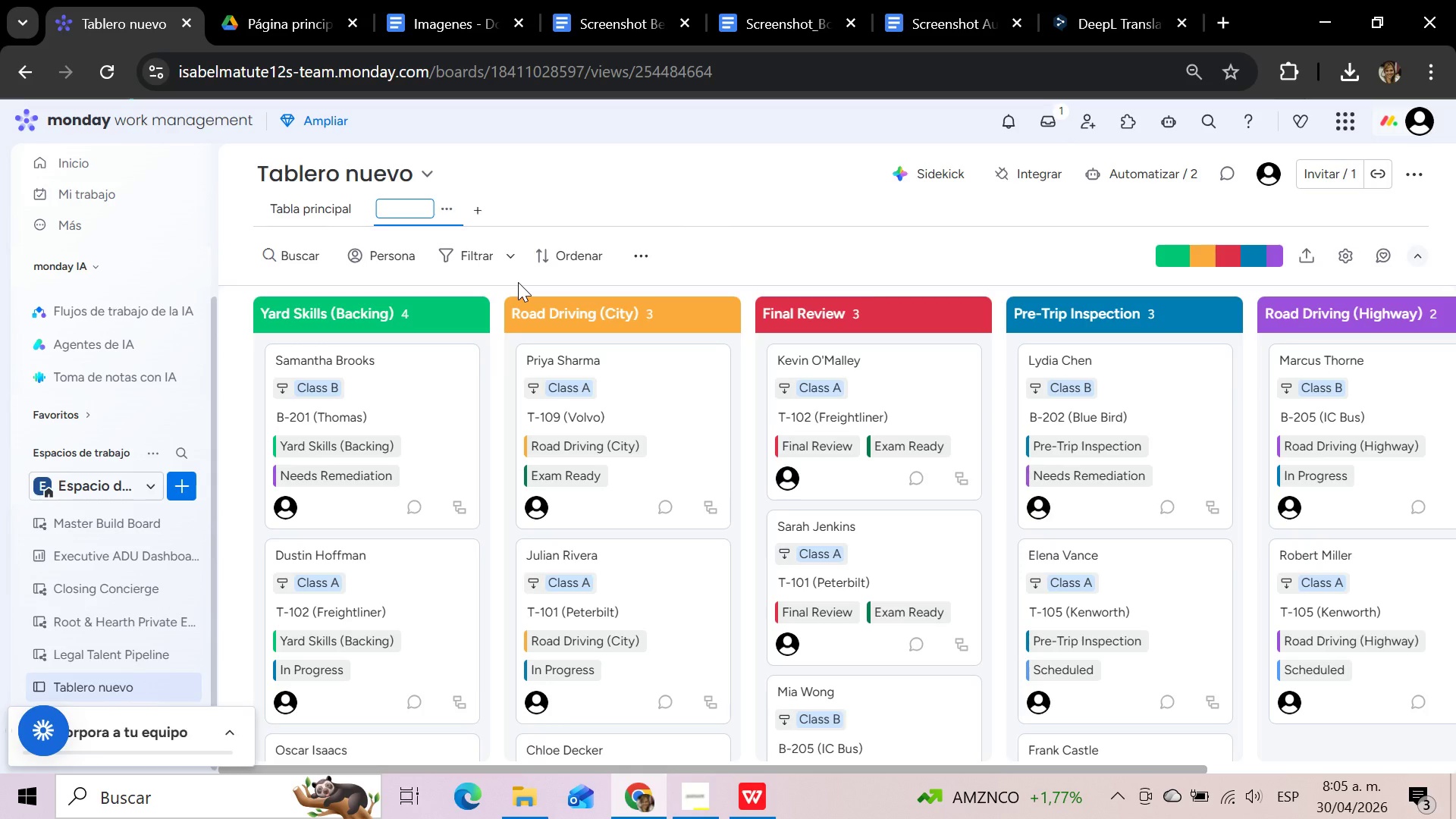 
key(CapsLock)
 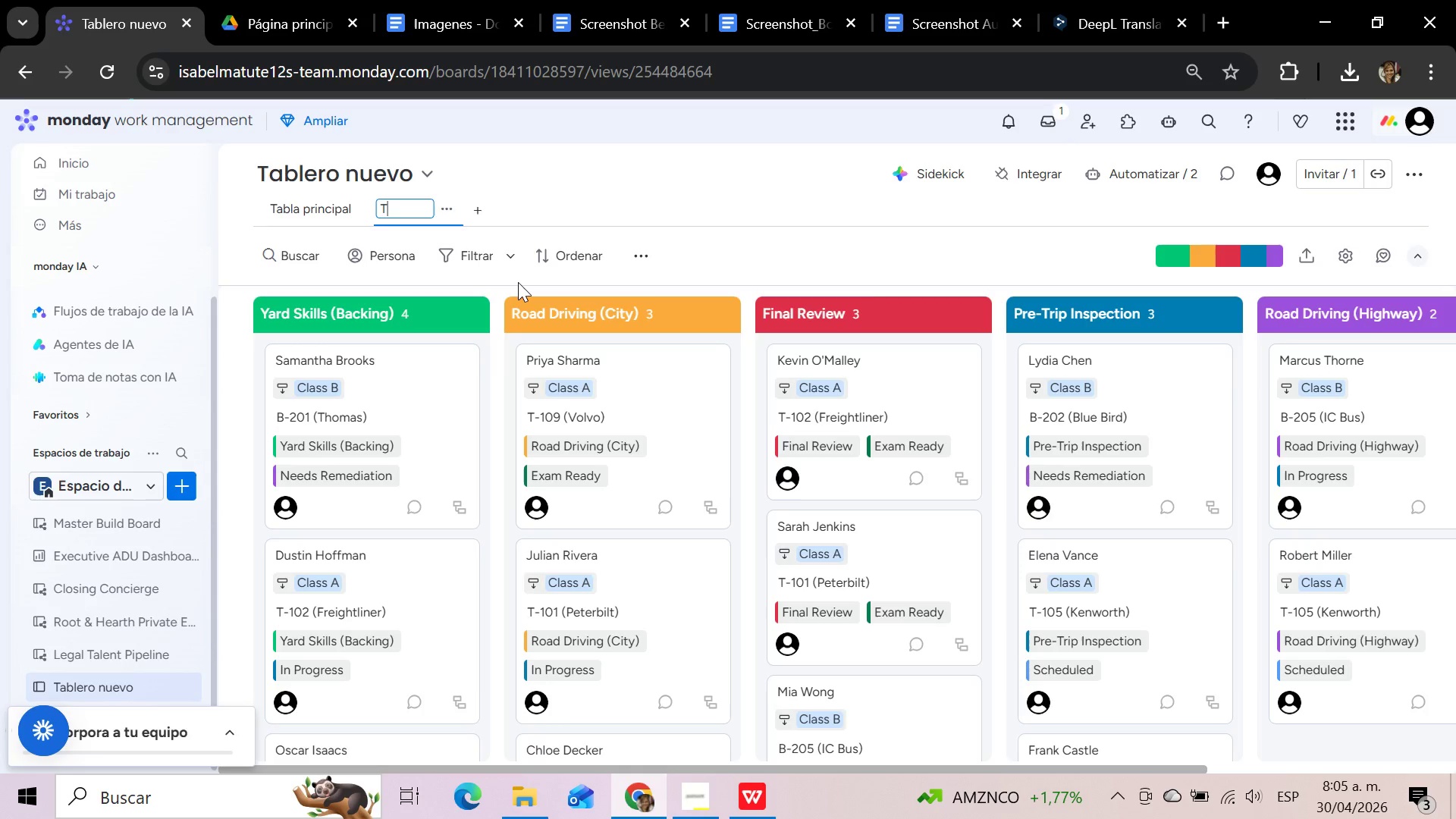 
key(T)
 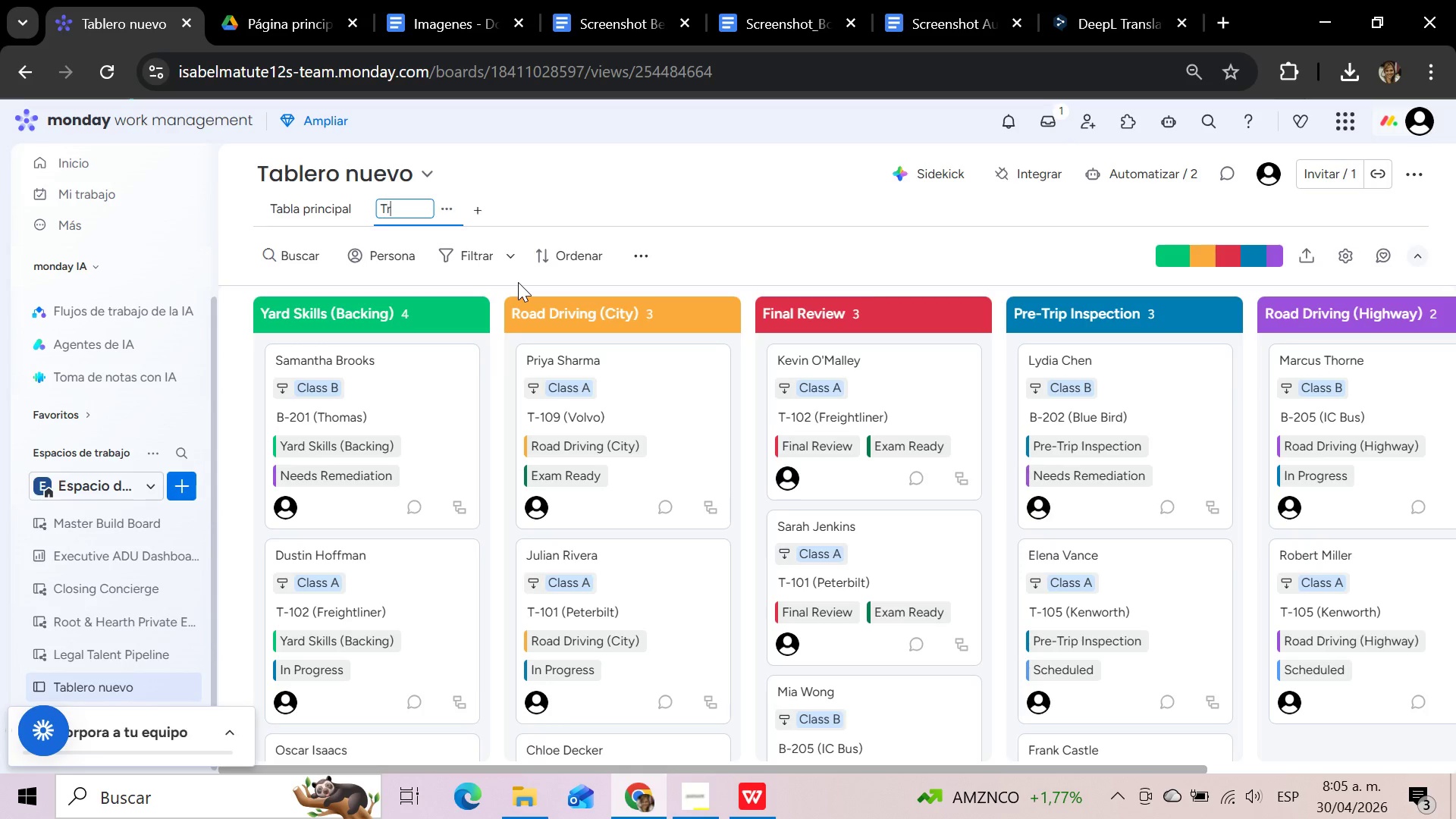 
key(CapsLock)
 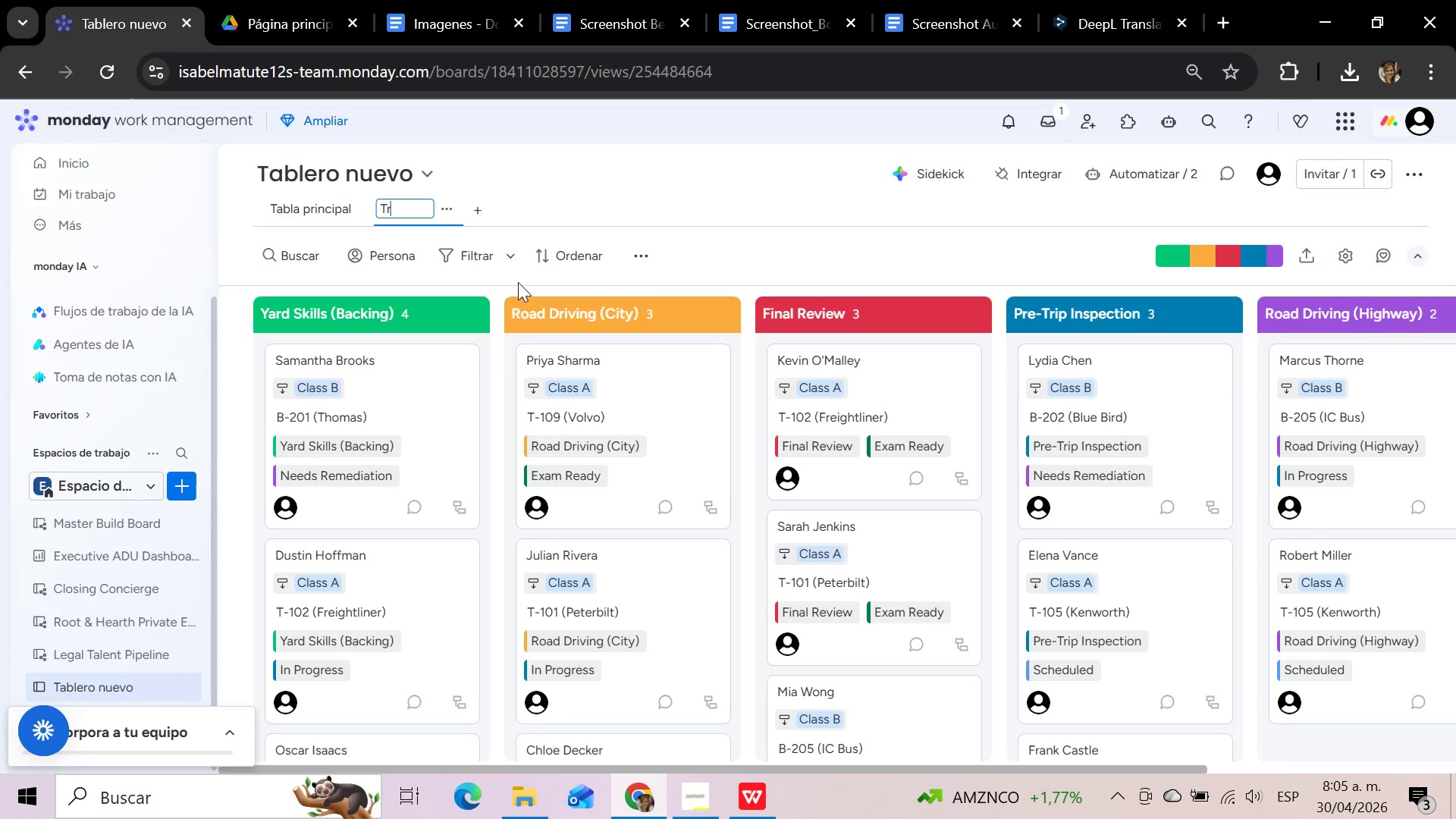 
key(R)
 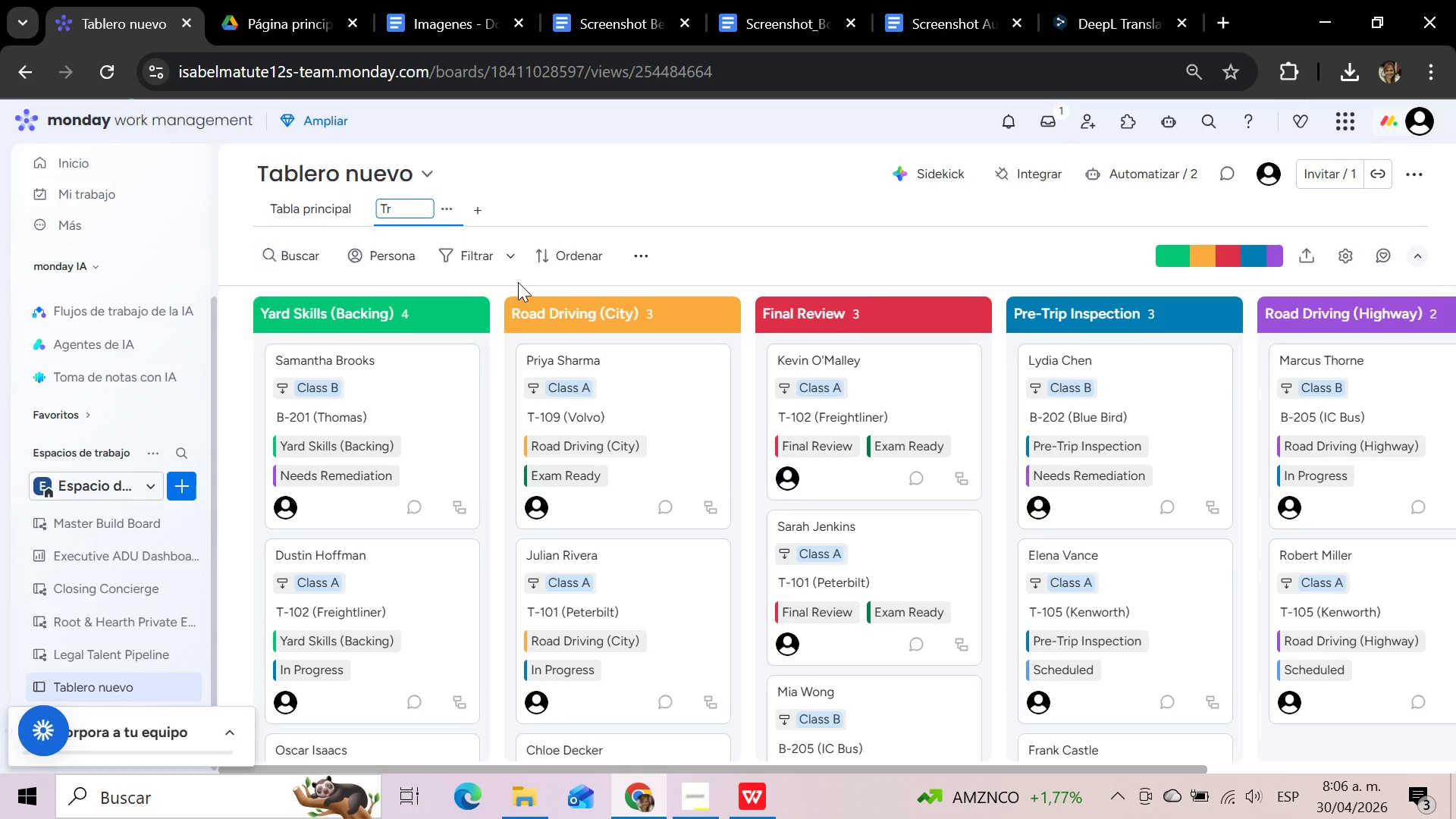 
wait(26.99)
 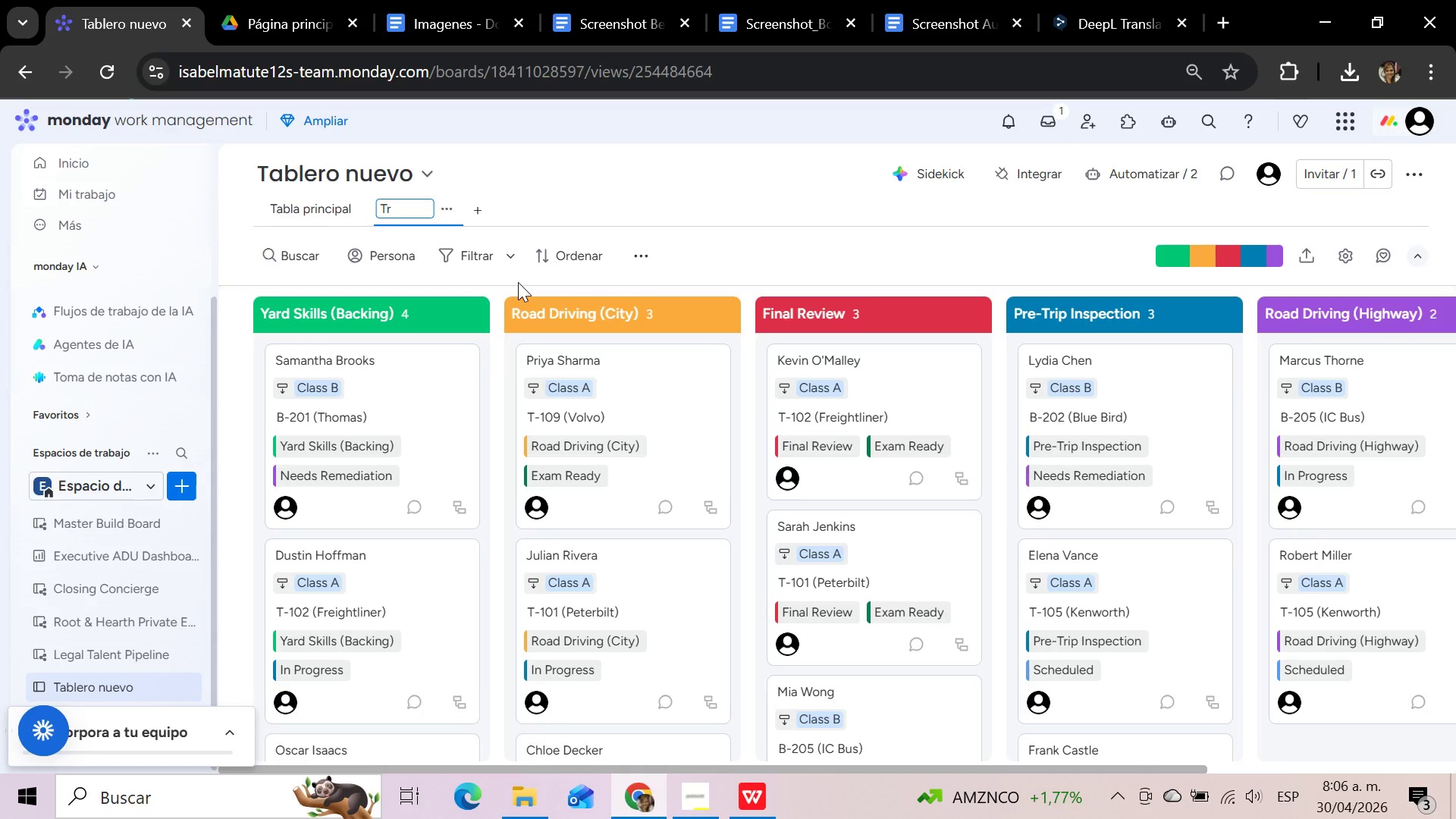 
type(aining )
 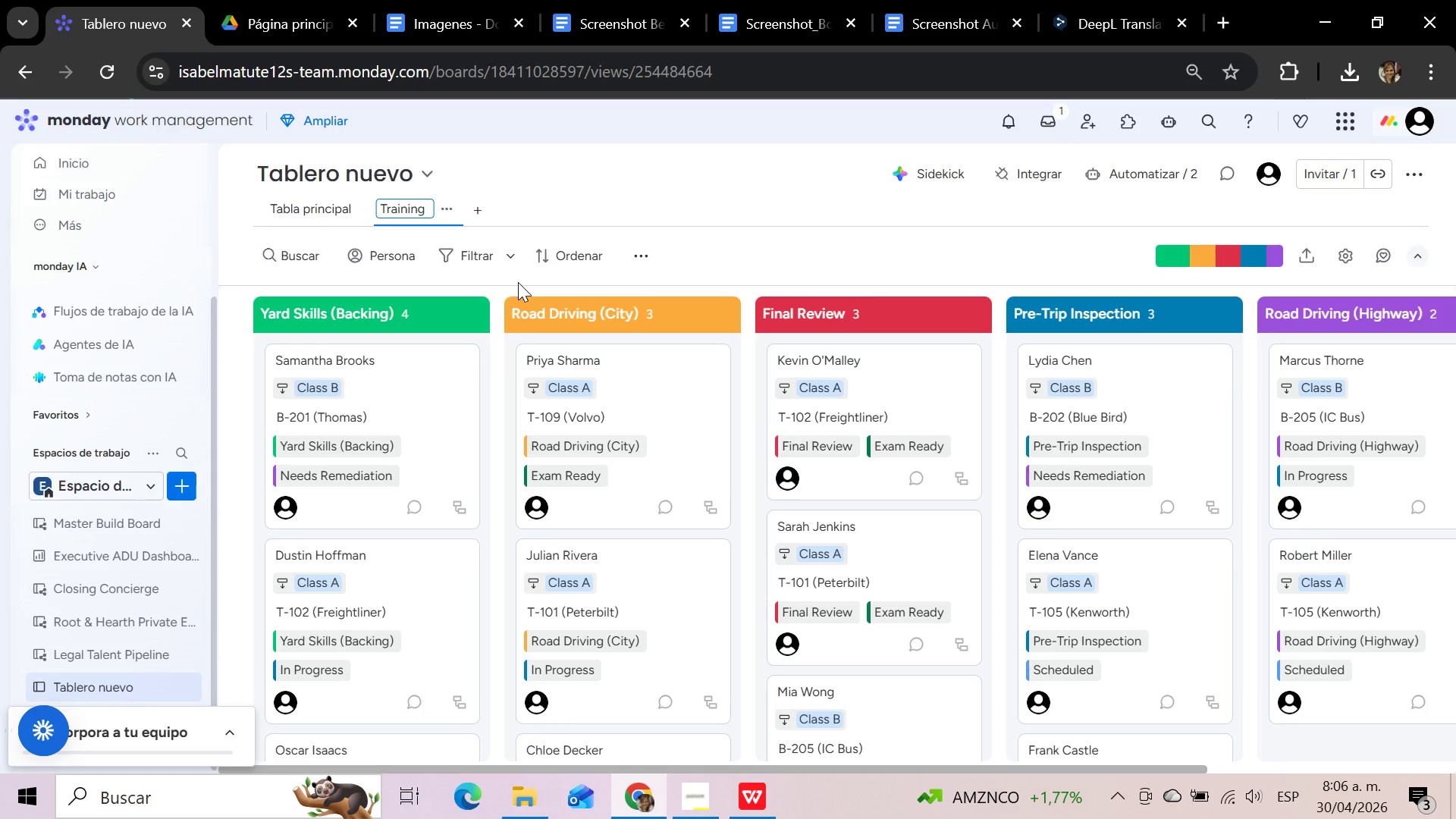 
wait(33.05)
 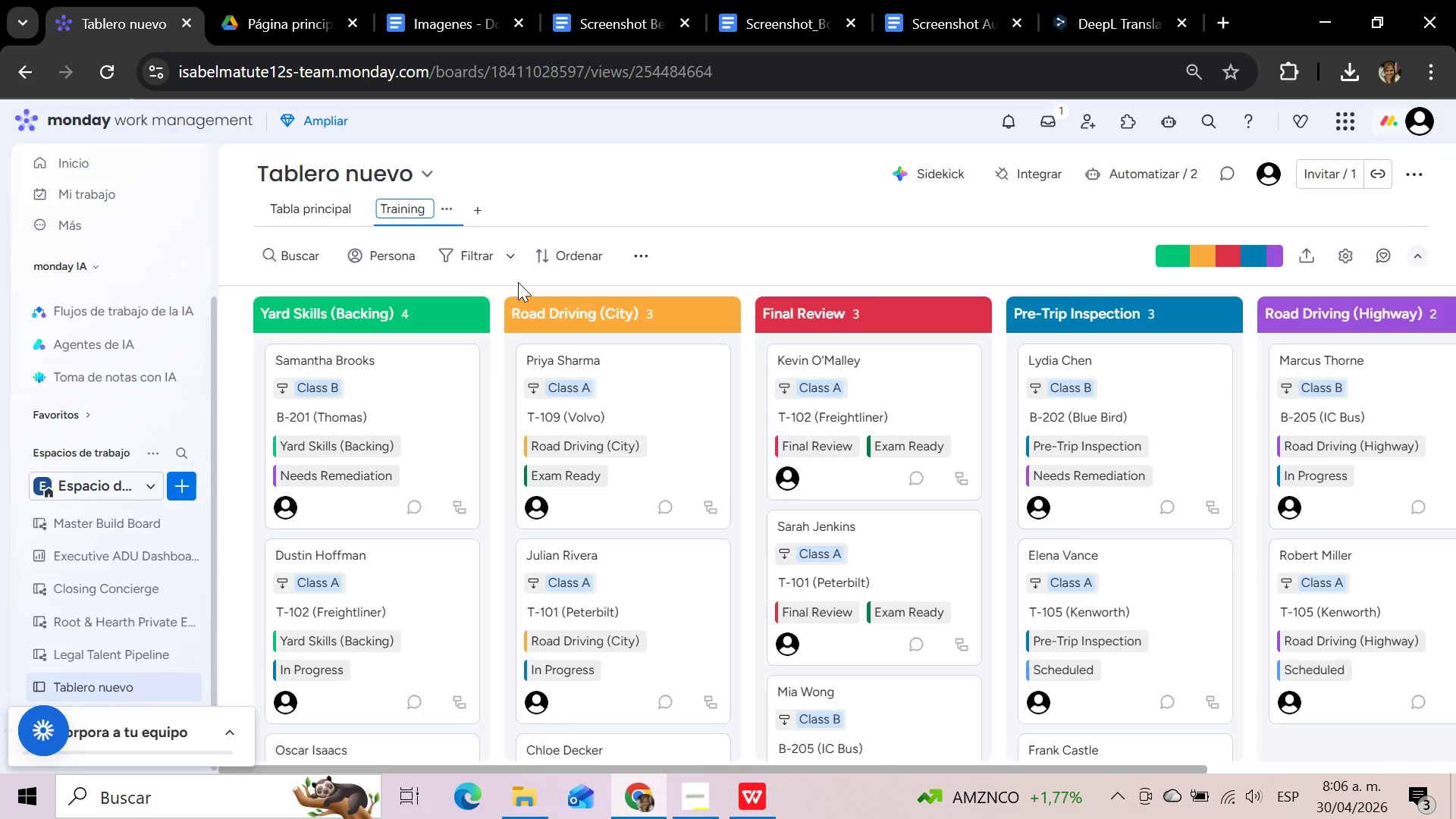 
type(Phase Kanban)
 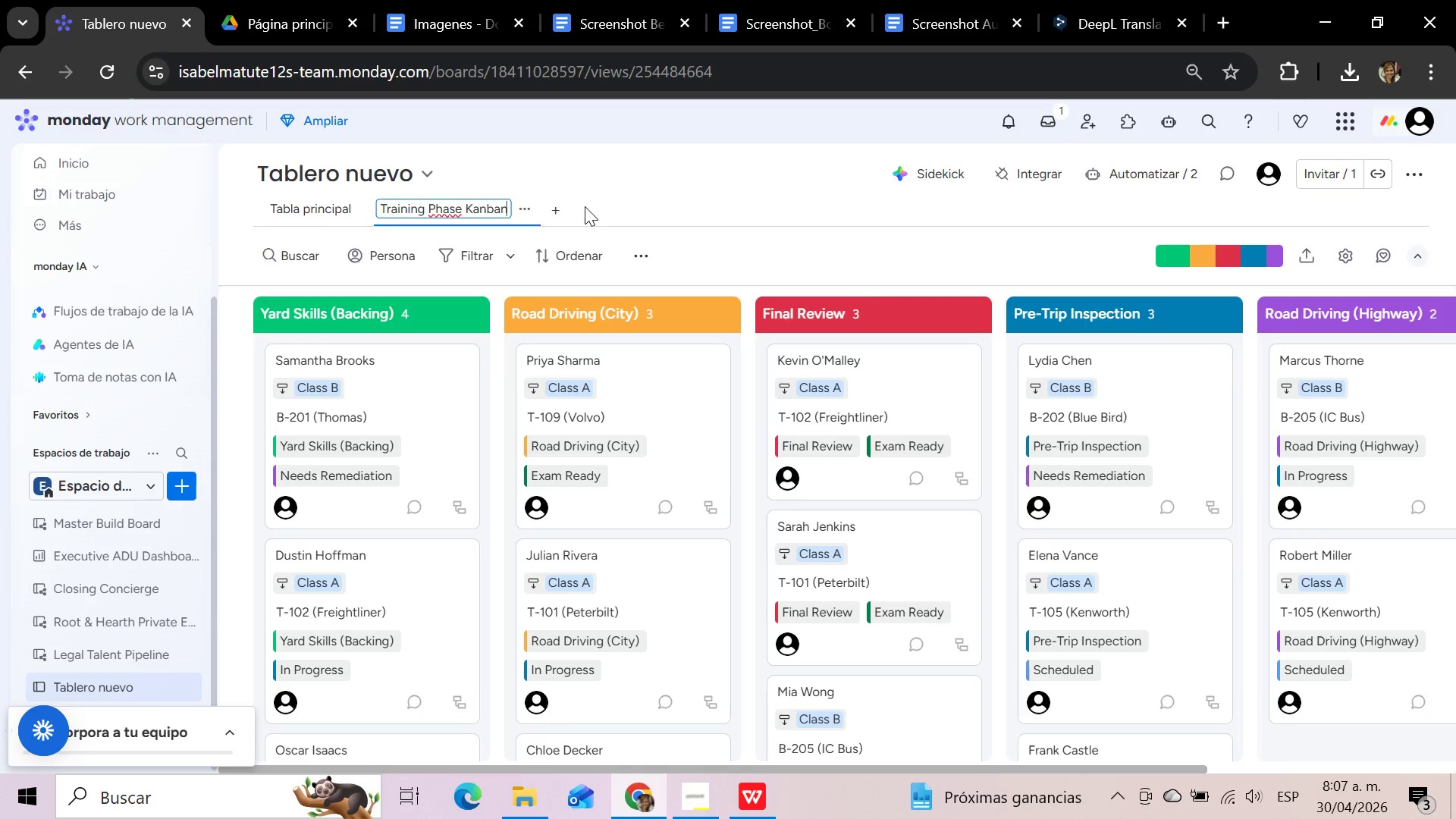 
left_click([595, 202])
 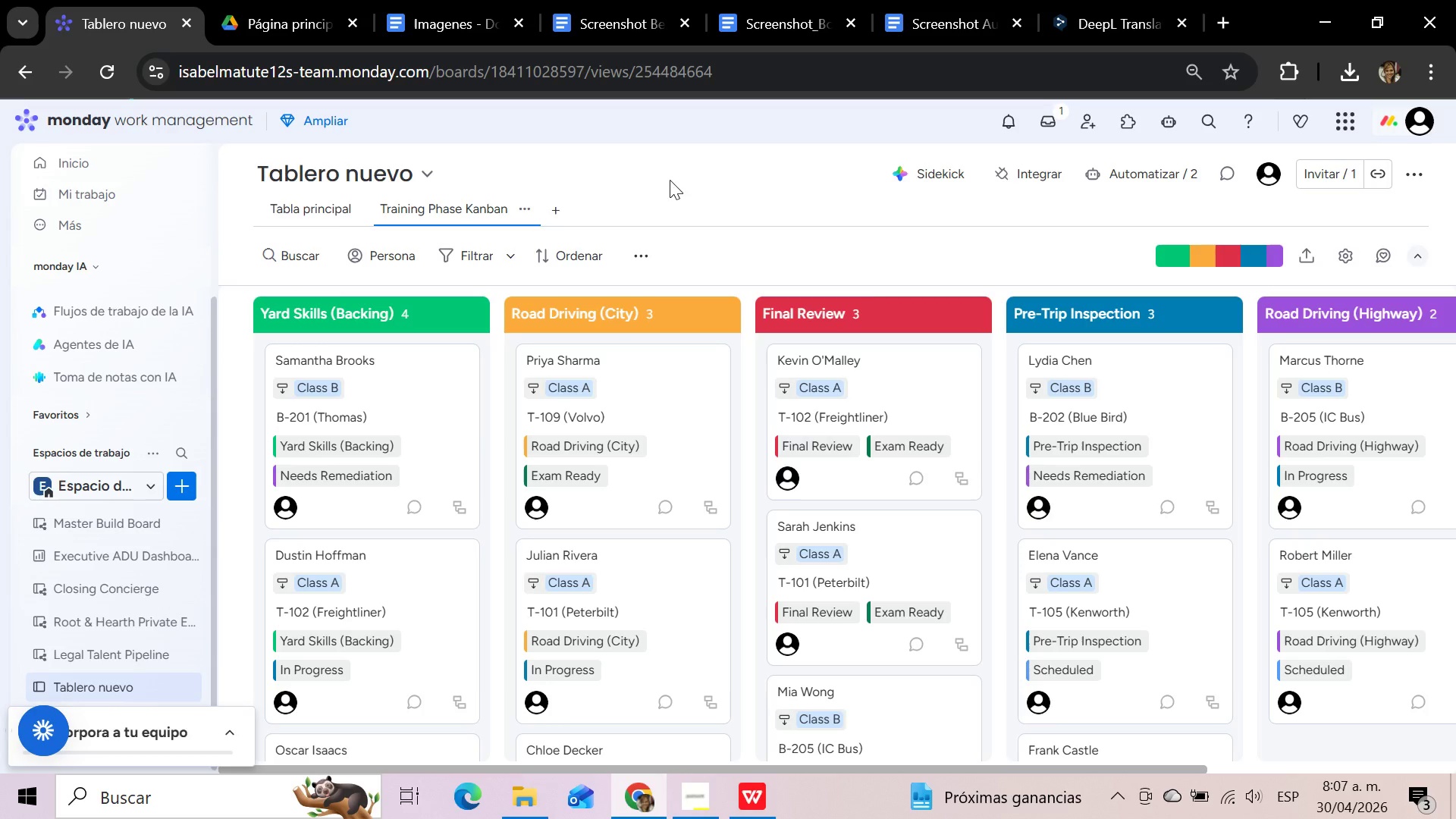 
wait(5.97)
 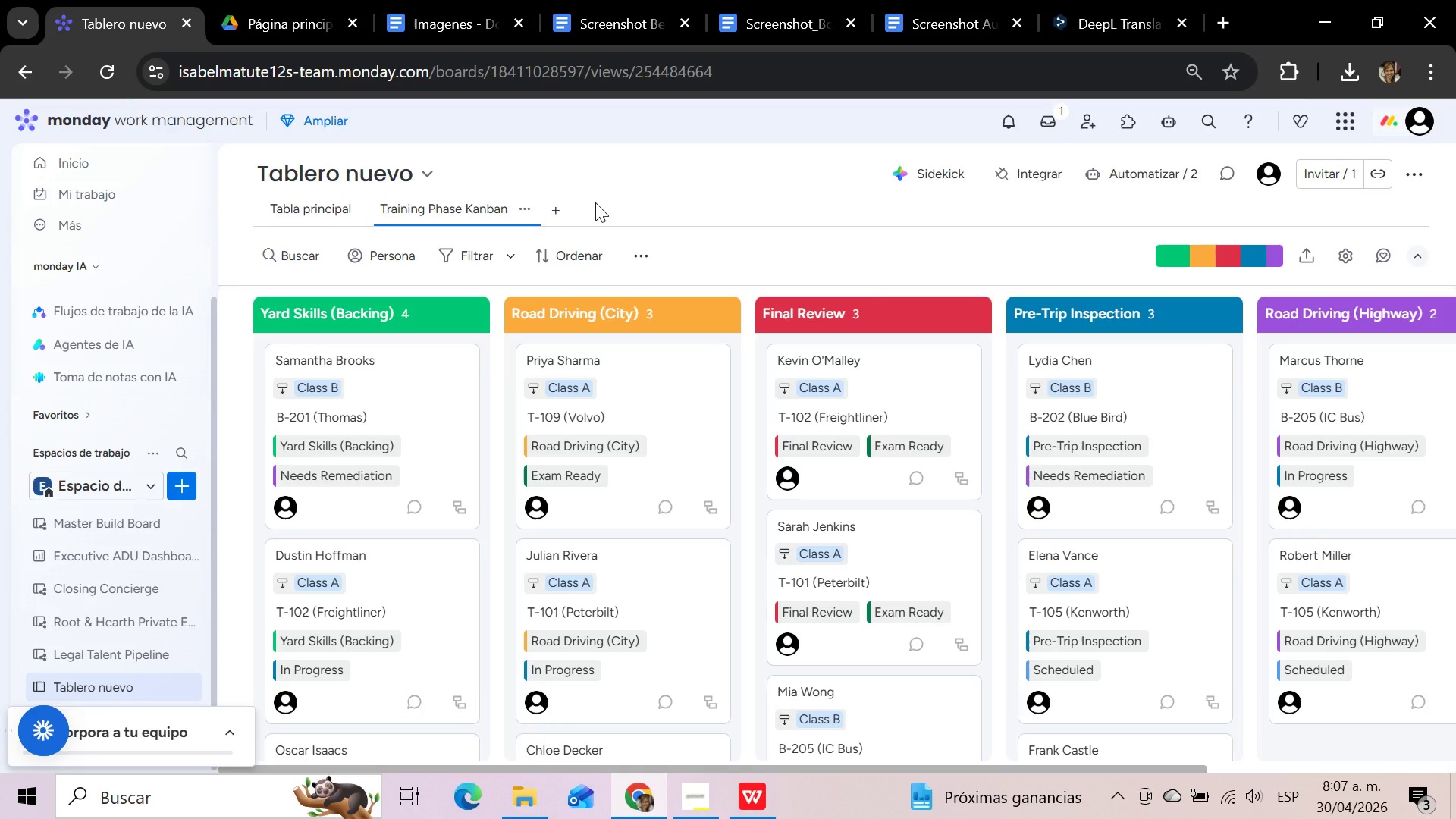 
left_click([1345, 258])
 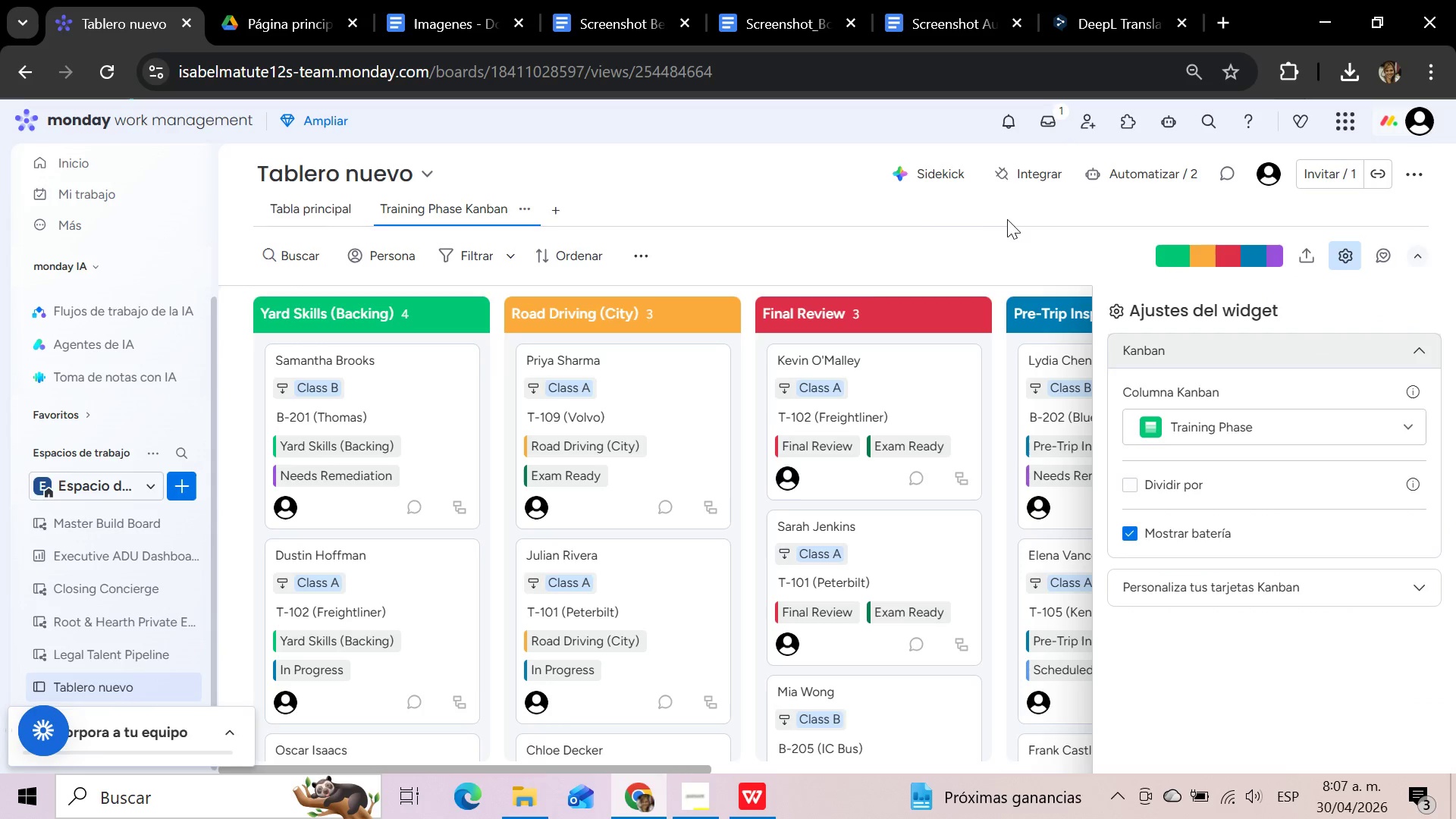 
left_click([924, 239])
 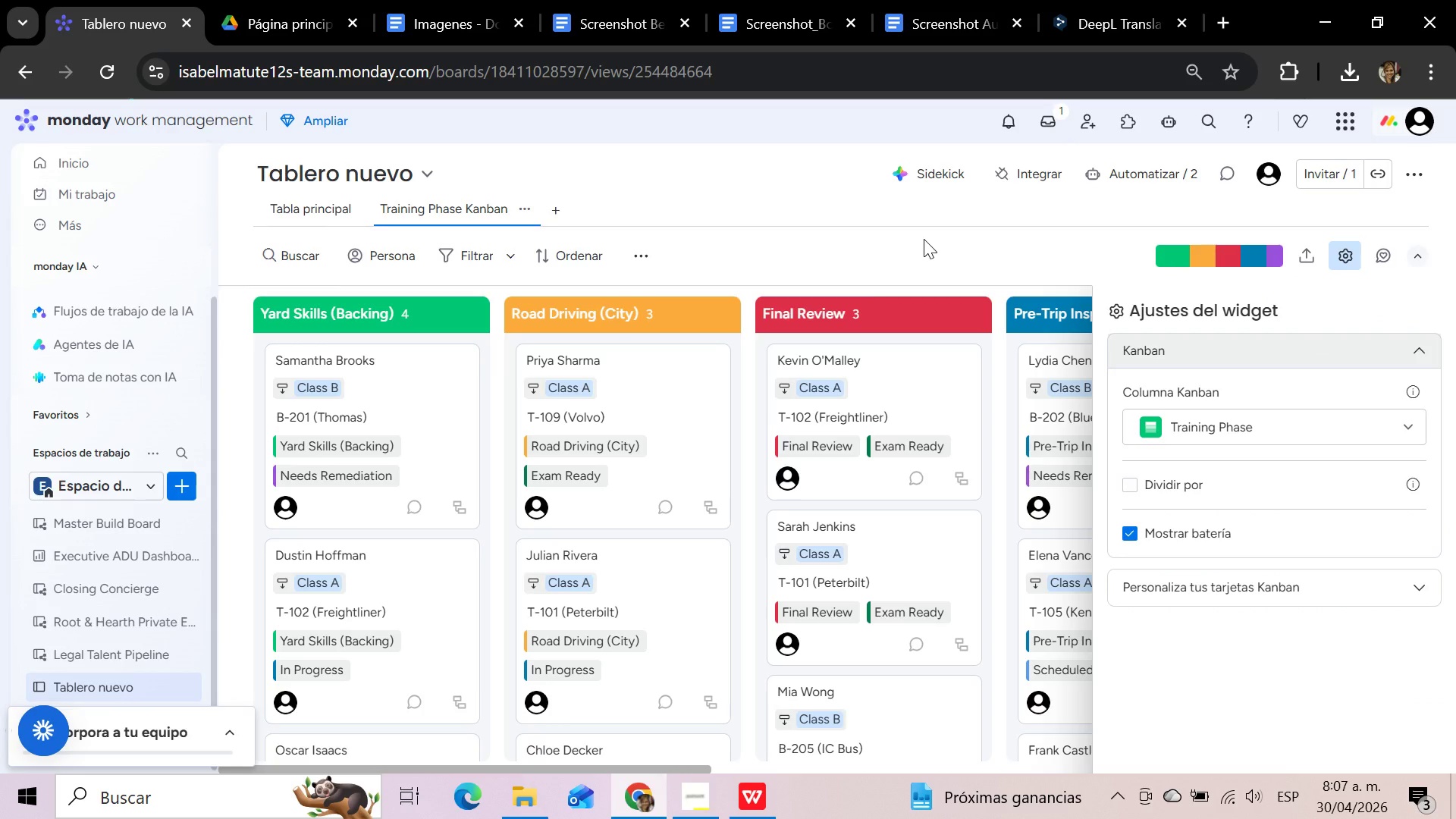 
left_click([879, 253])
 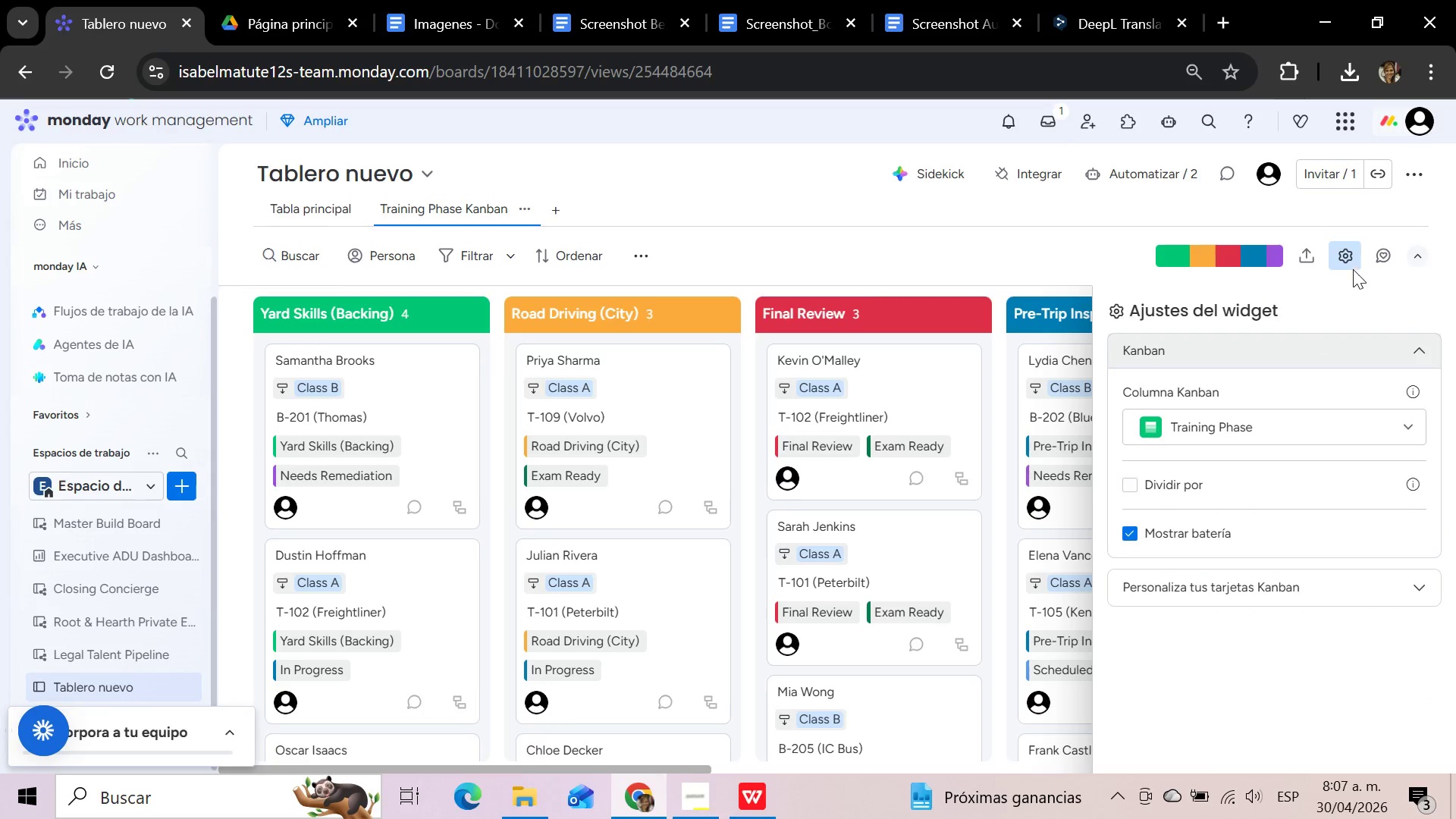 
left_click([1346, 262])
 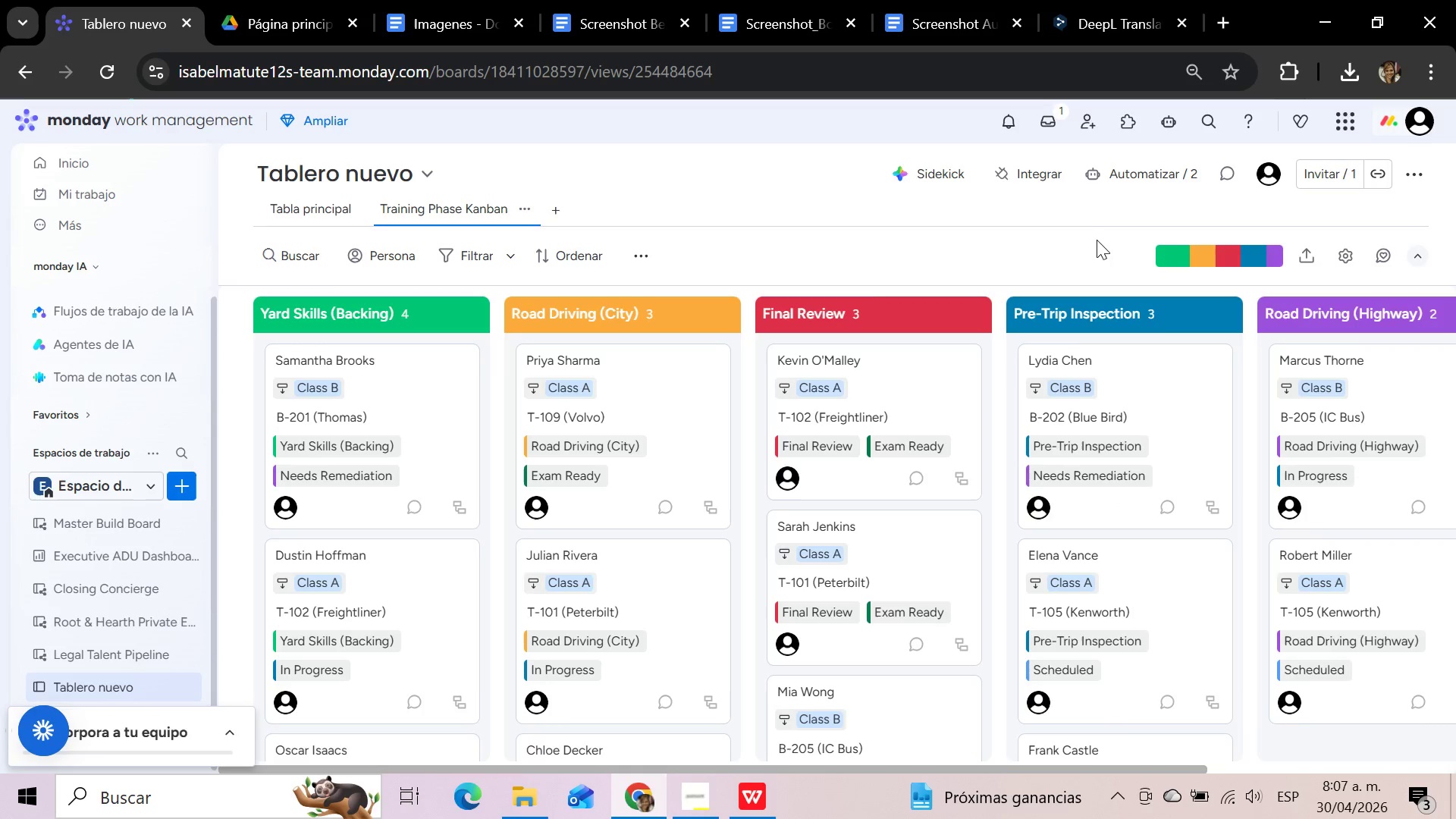 
mouse_move([1195, 271])
 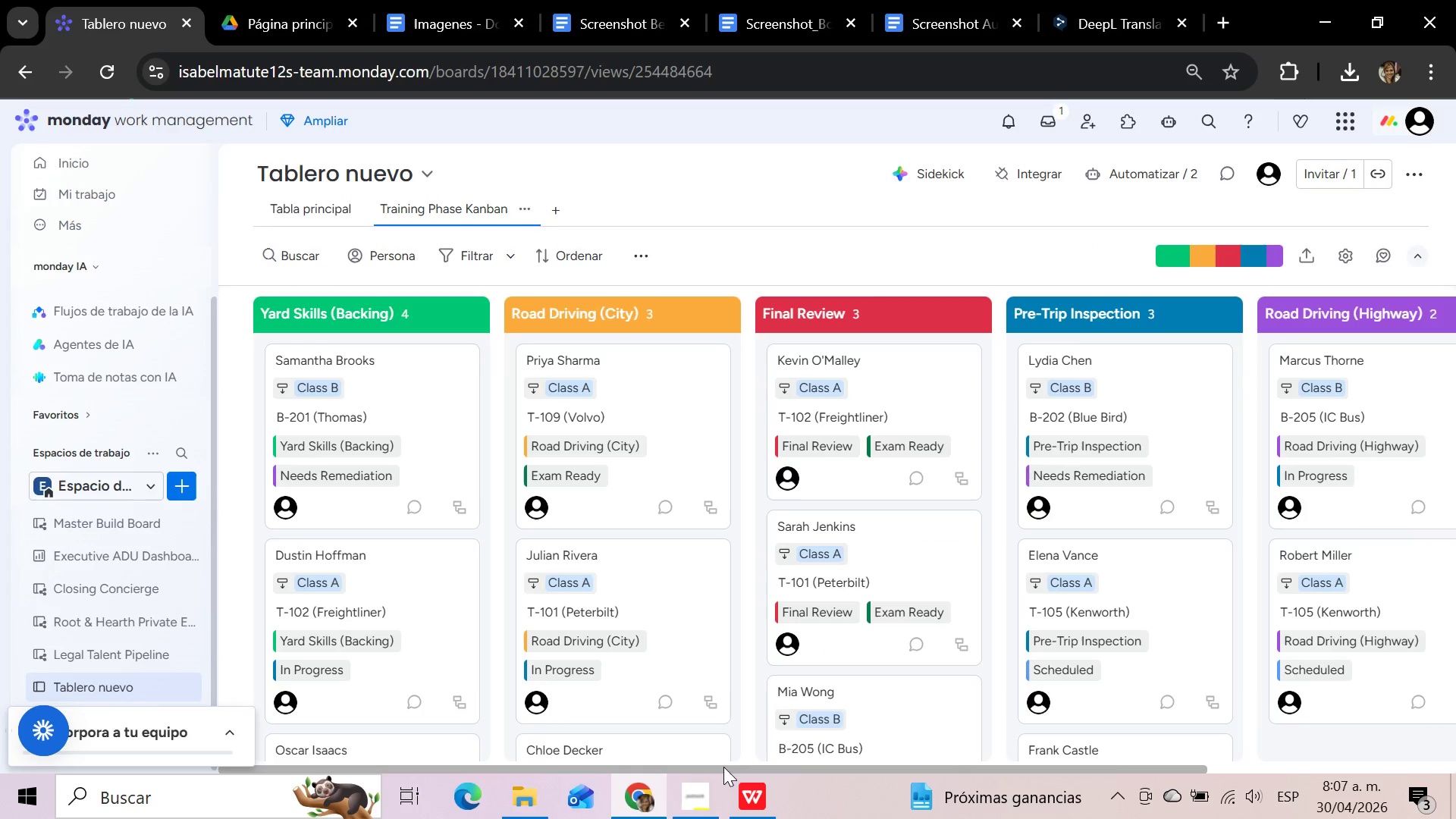 
left_click_drag(start_coordinate=[723, 767], to_coordinate=[510, 764])
 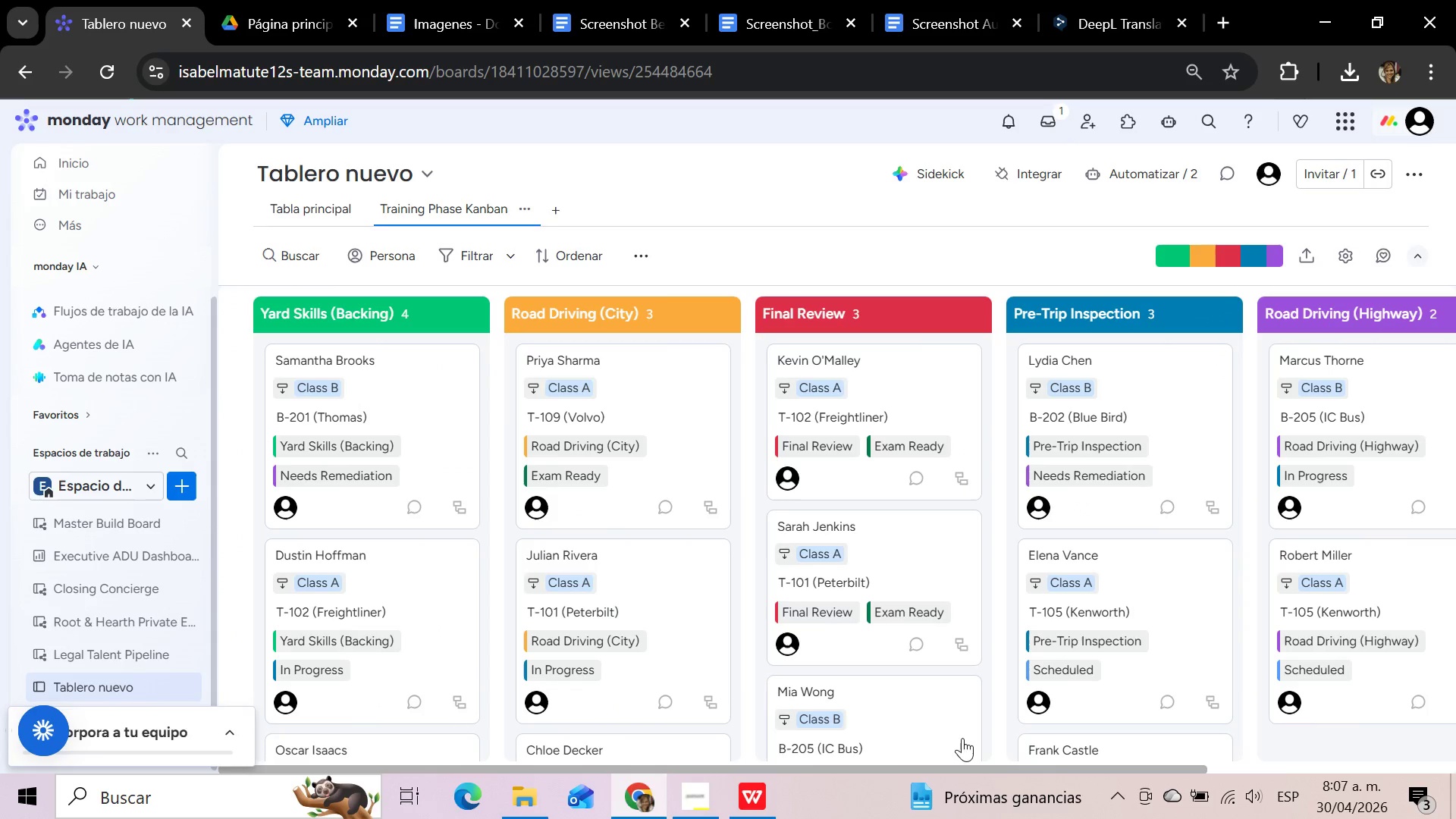 
left_click_drag(start_coordinate=[927, 764], to_coordinate=[1093, 774])
 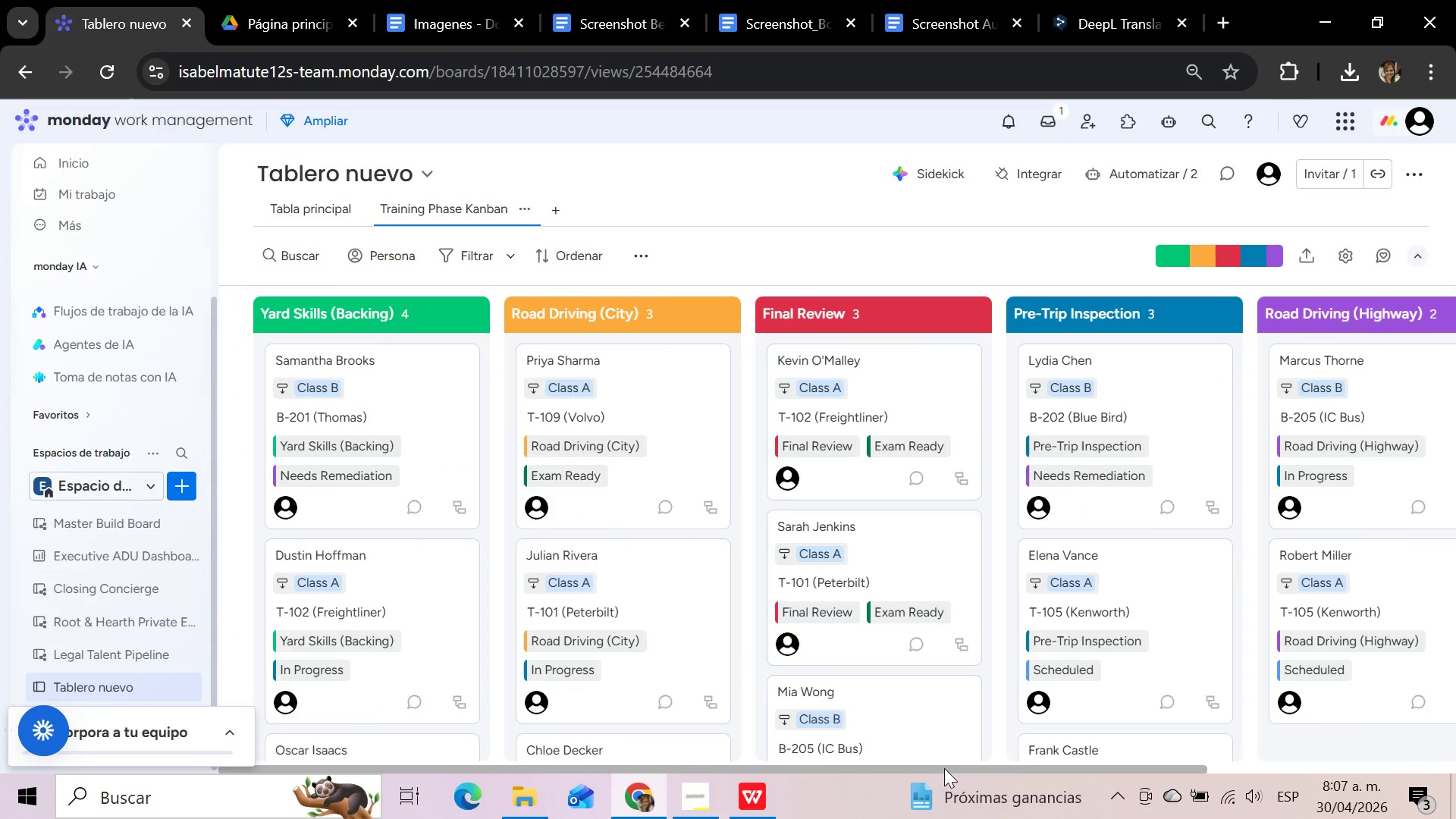 
left_click_drag(start_coordinate=[944, 768], to_coordinate=[1249, 768])
 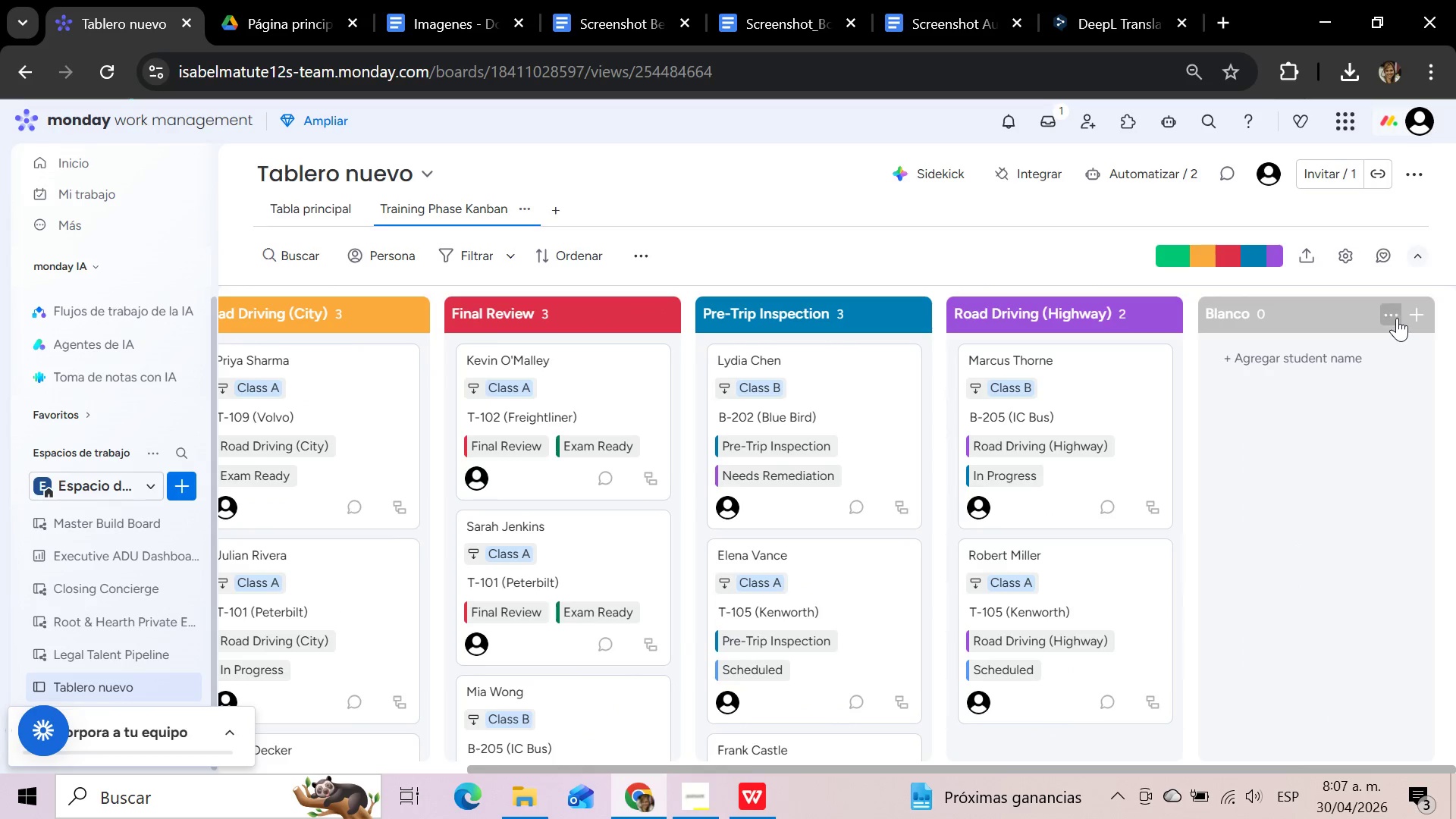 
left_click([1394, 308])
 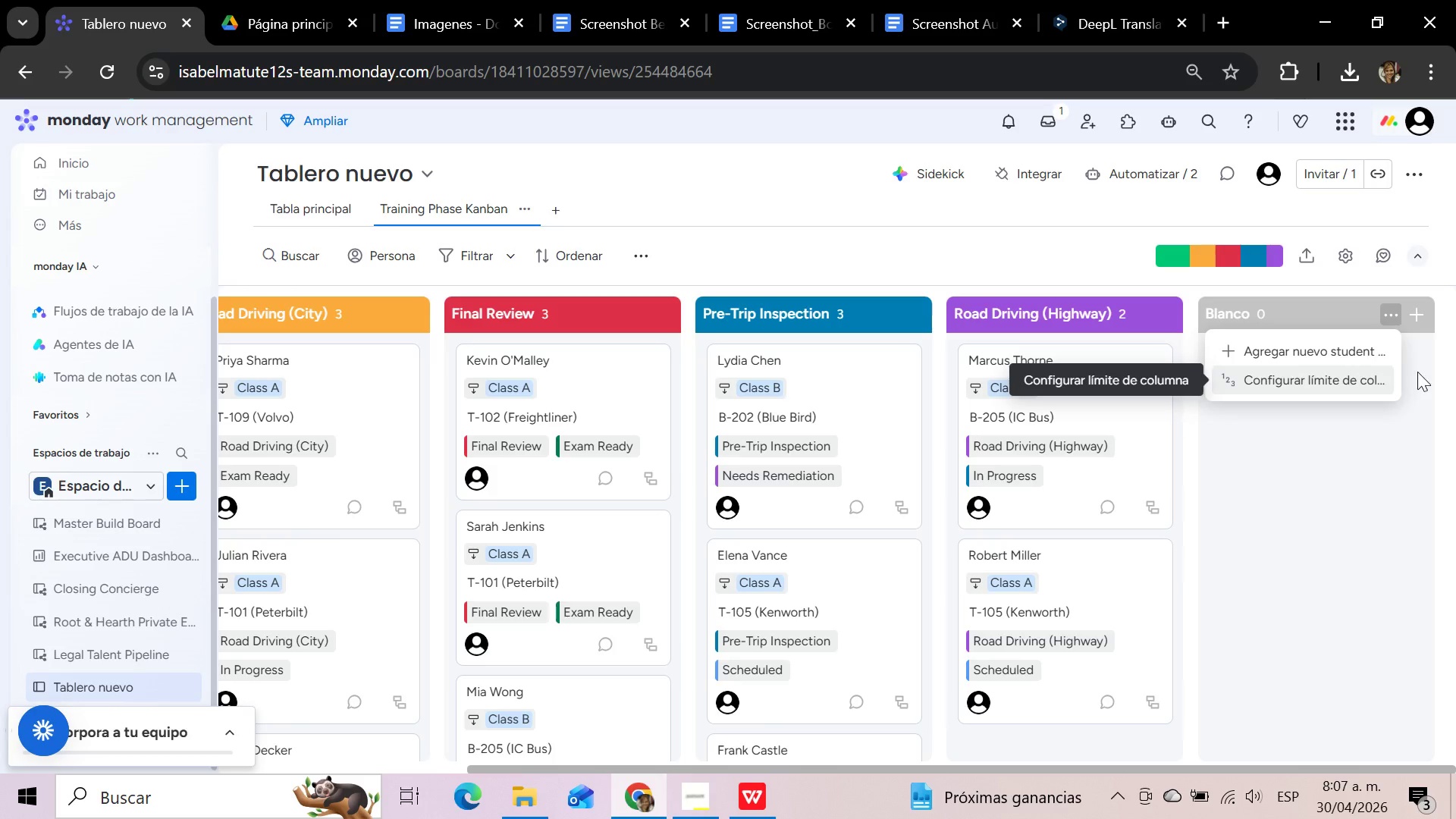 
left_click([1432, 372])
 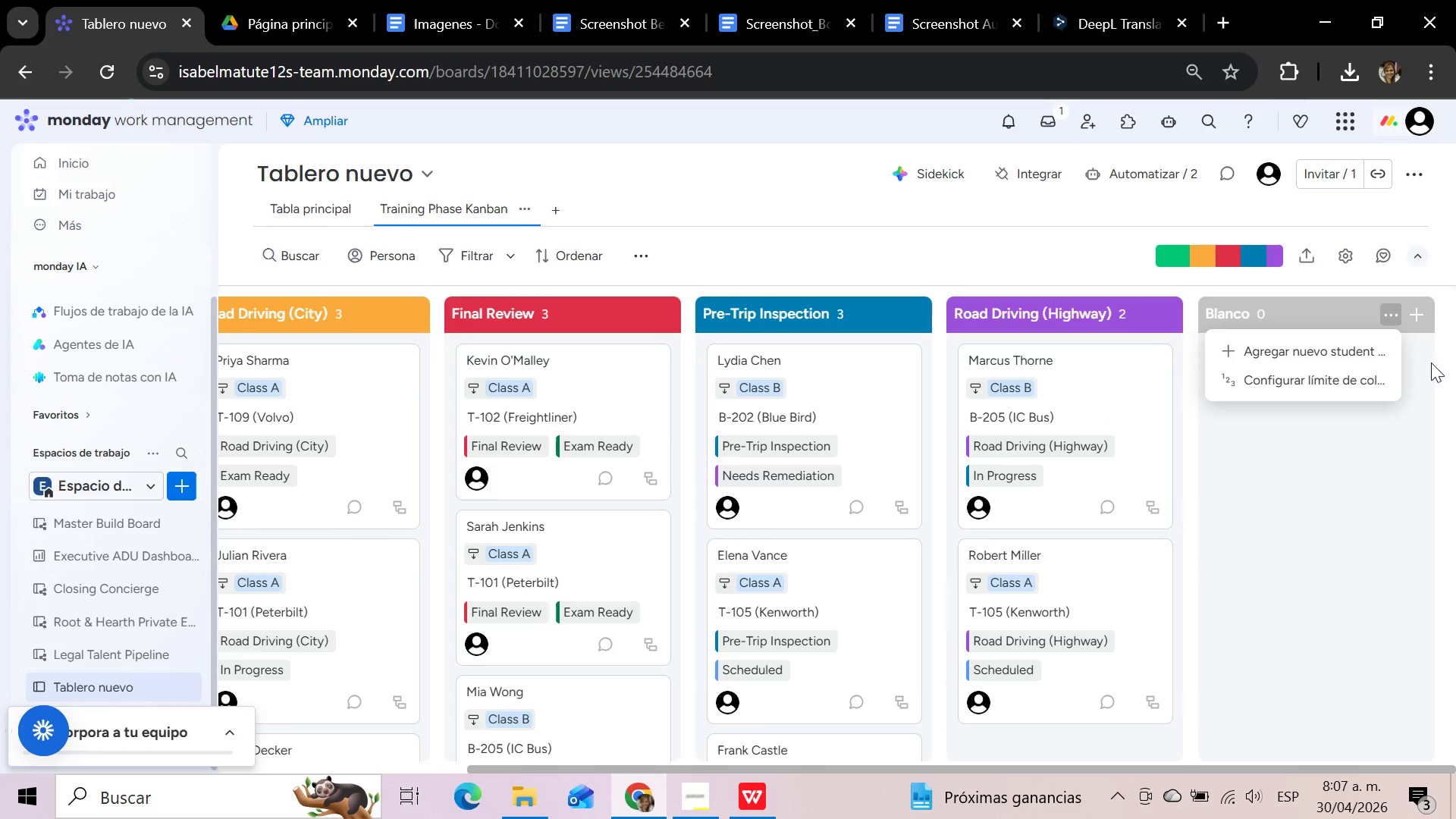 
wait(5.19)
 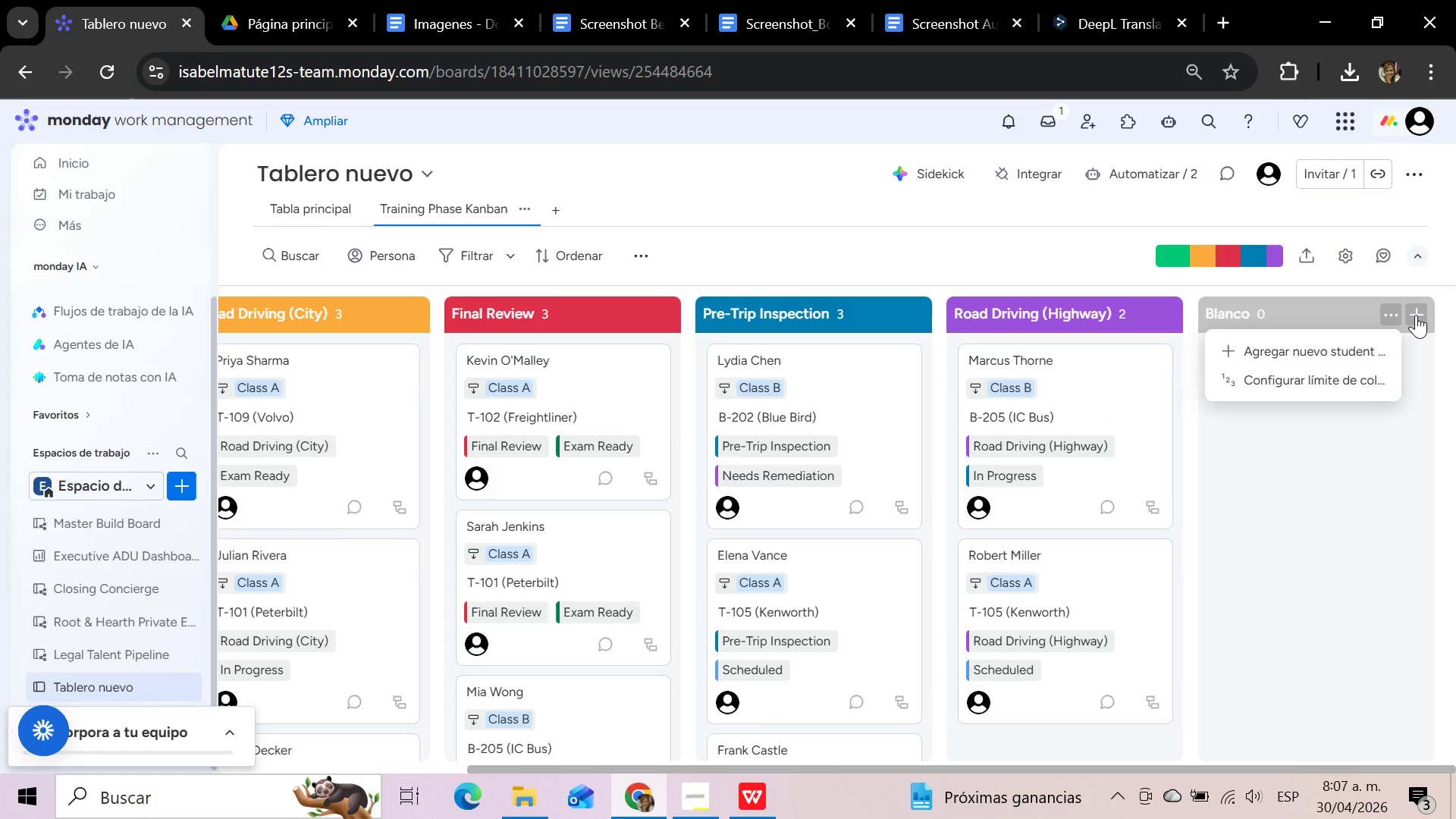 
left_click([1346, 254])
 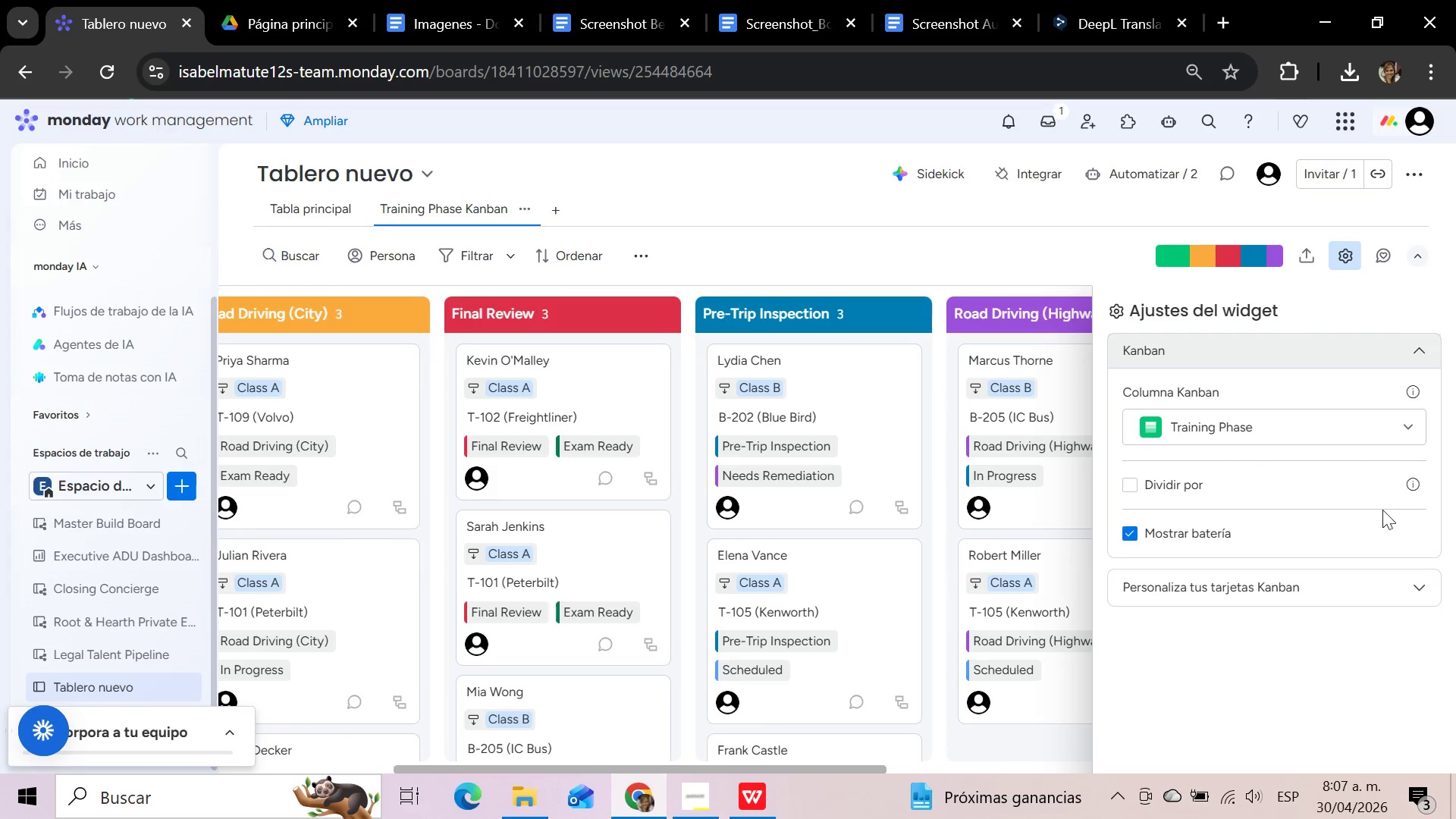 
left_click([1370, 585])
 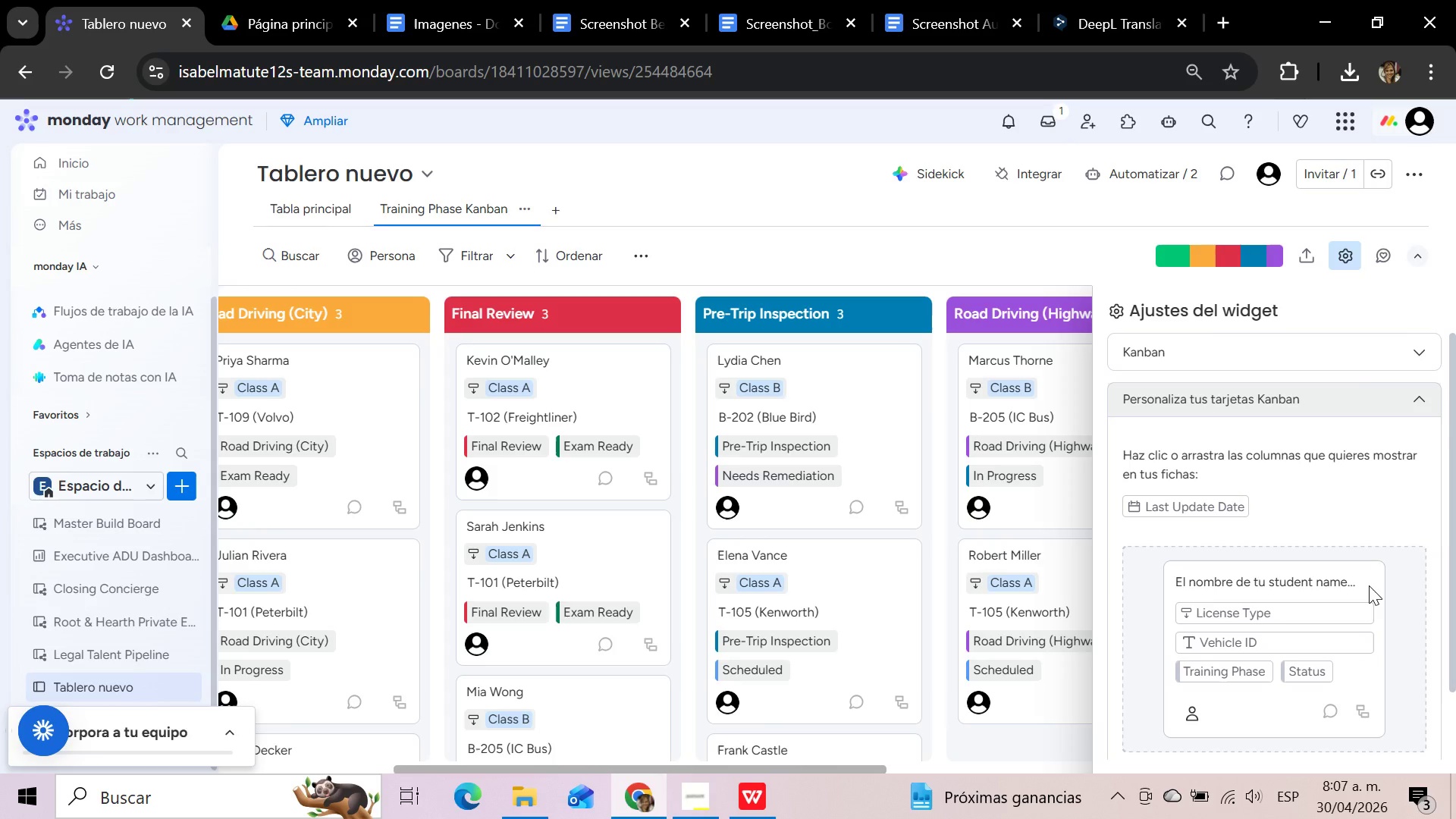 
scroll: coordinate [1367, 583], scroll_direction: down, amount: 4.0
 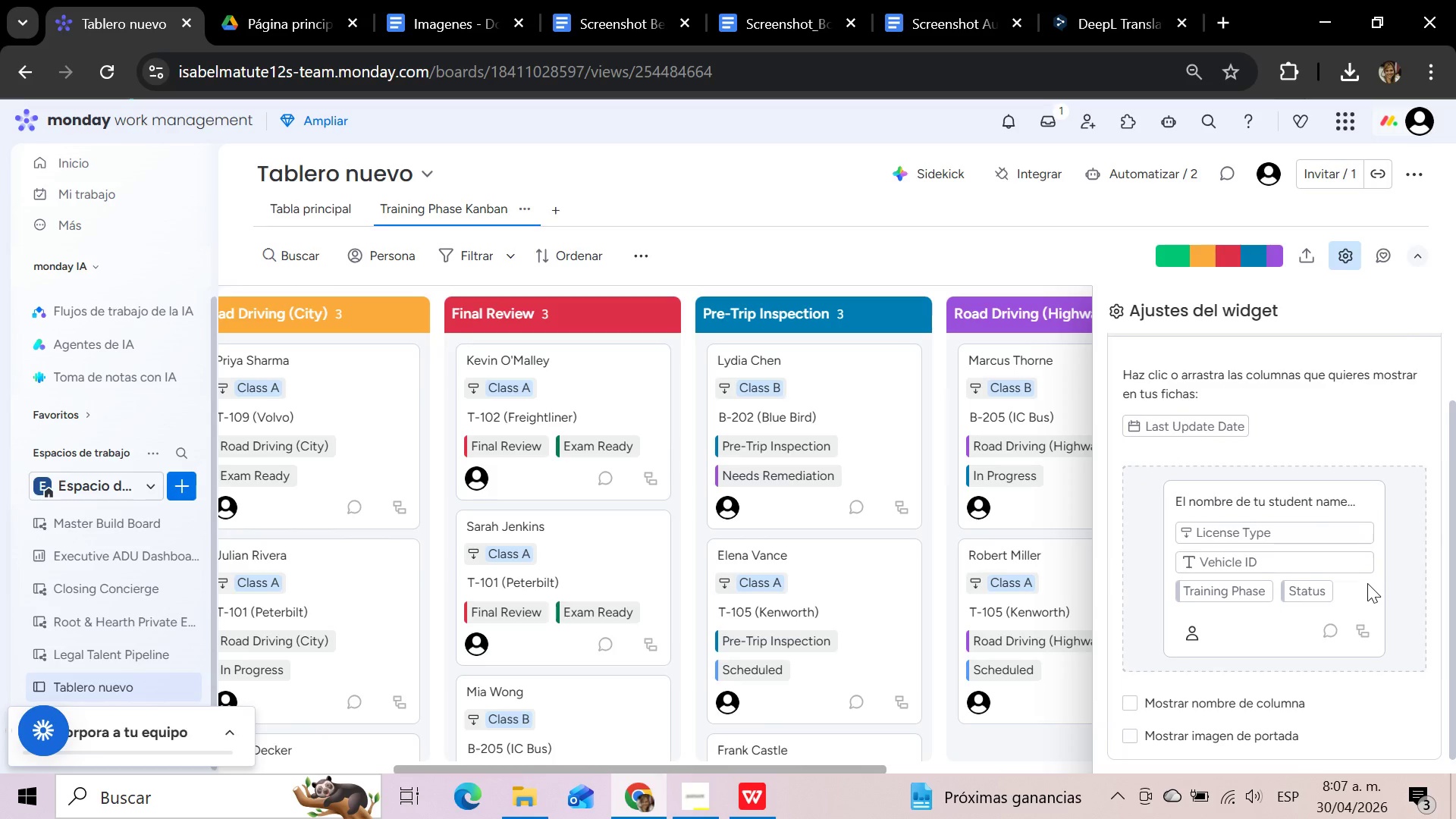 
scroll: coordinate [1367, 583], scroll_direction: up, amount: 4.0
 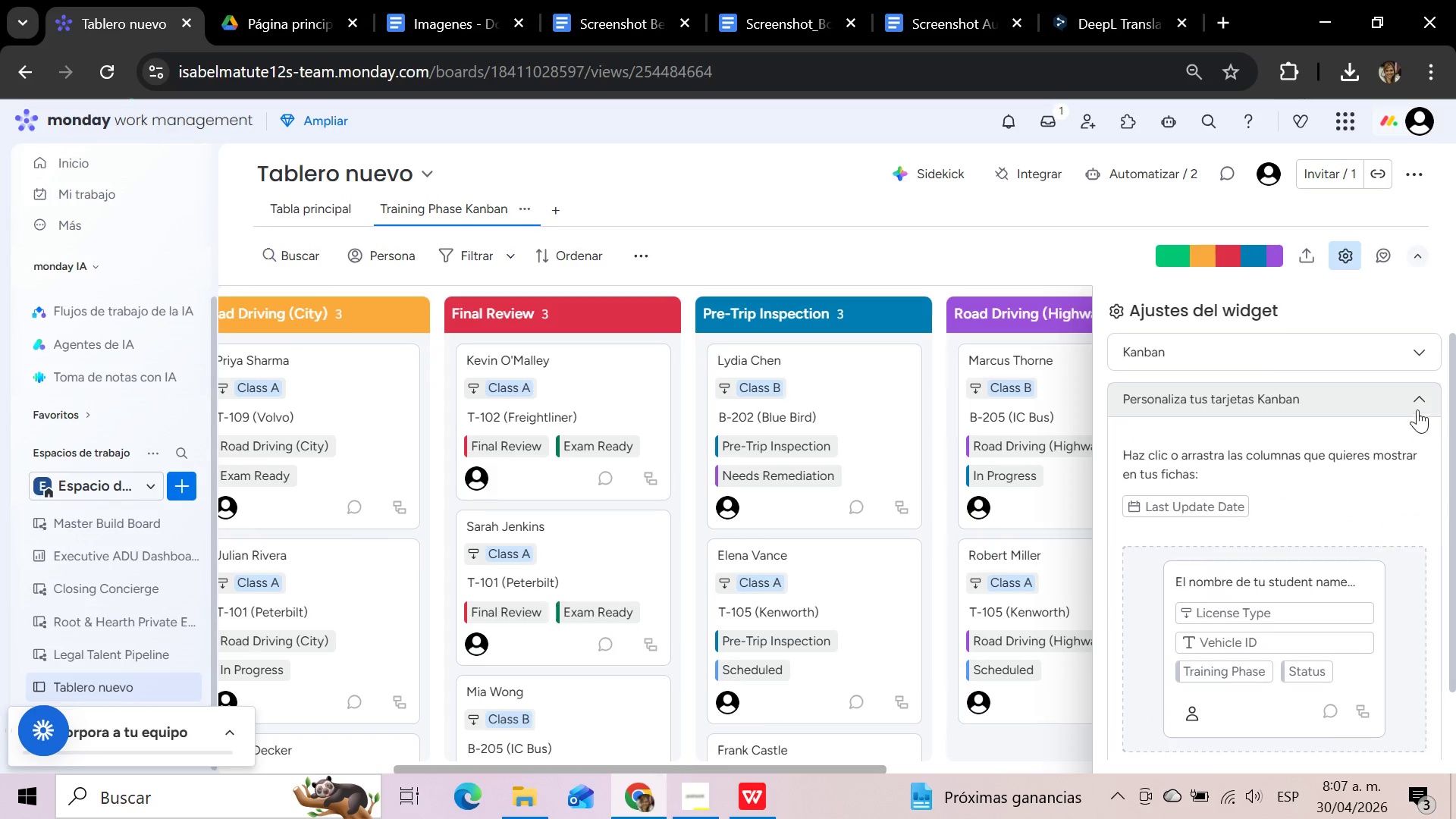 
left_click([1417, 400])
 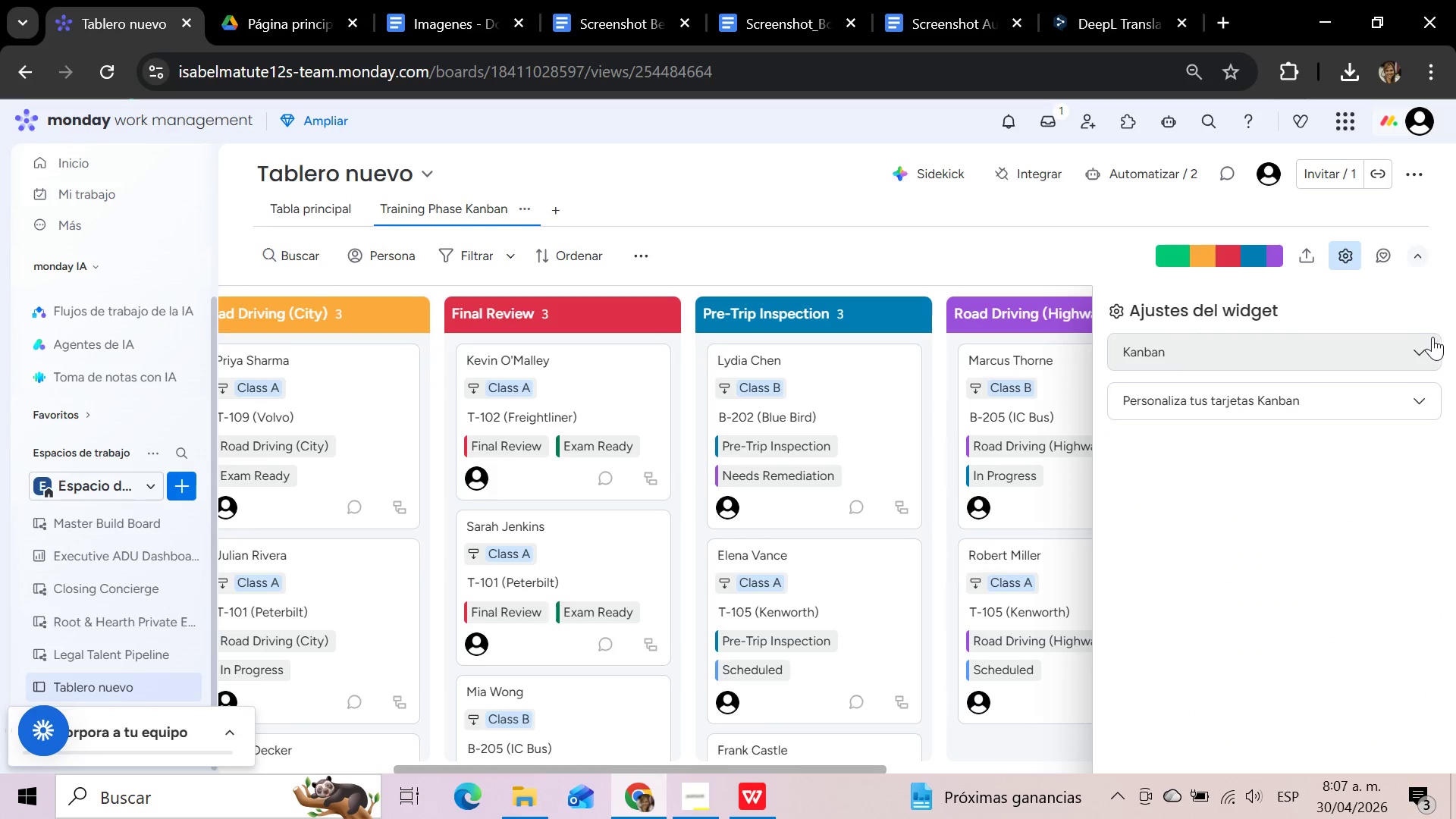 
left_click([1420, 345])
 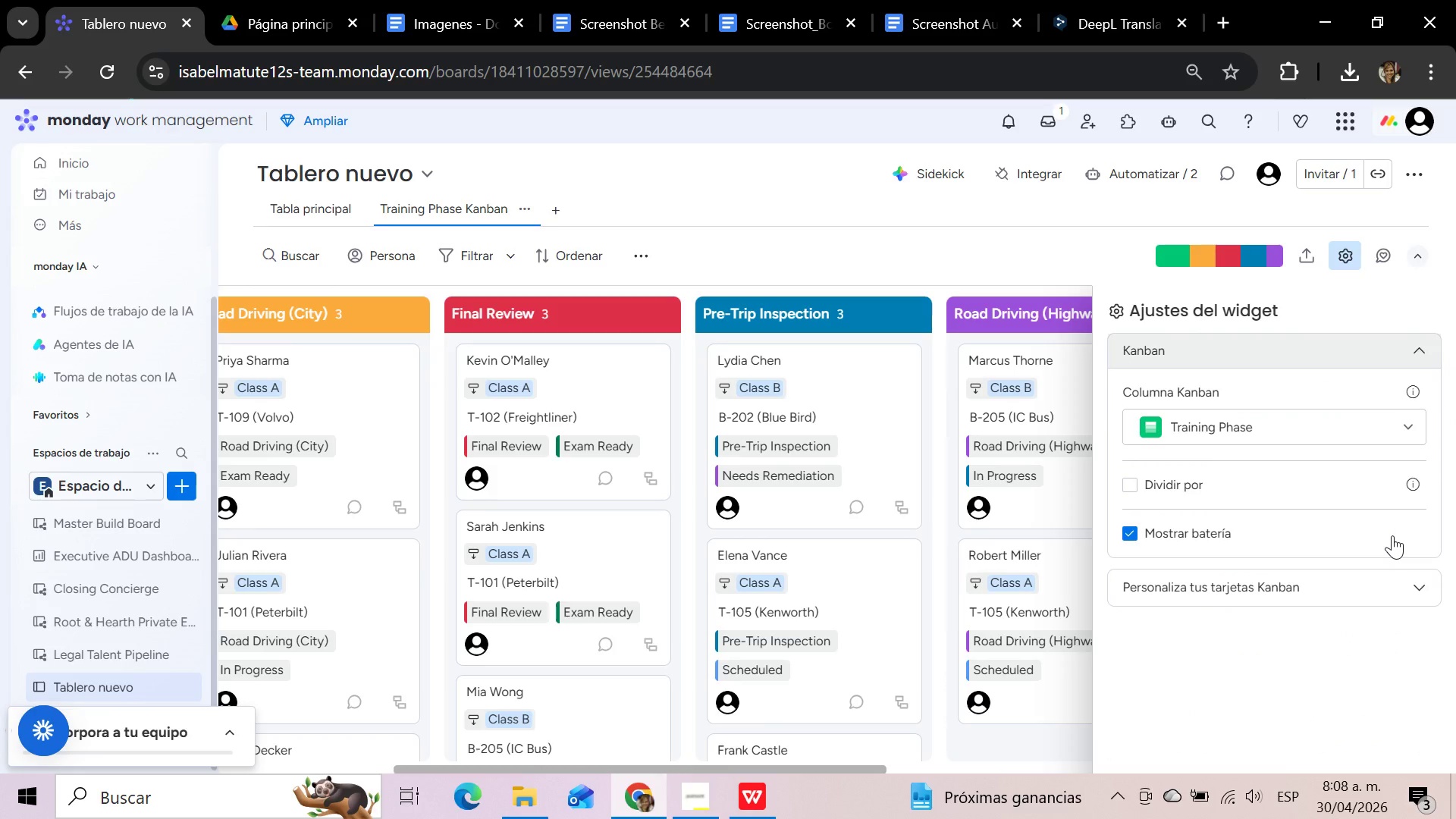 
wait(6.95)
 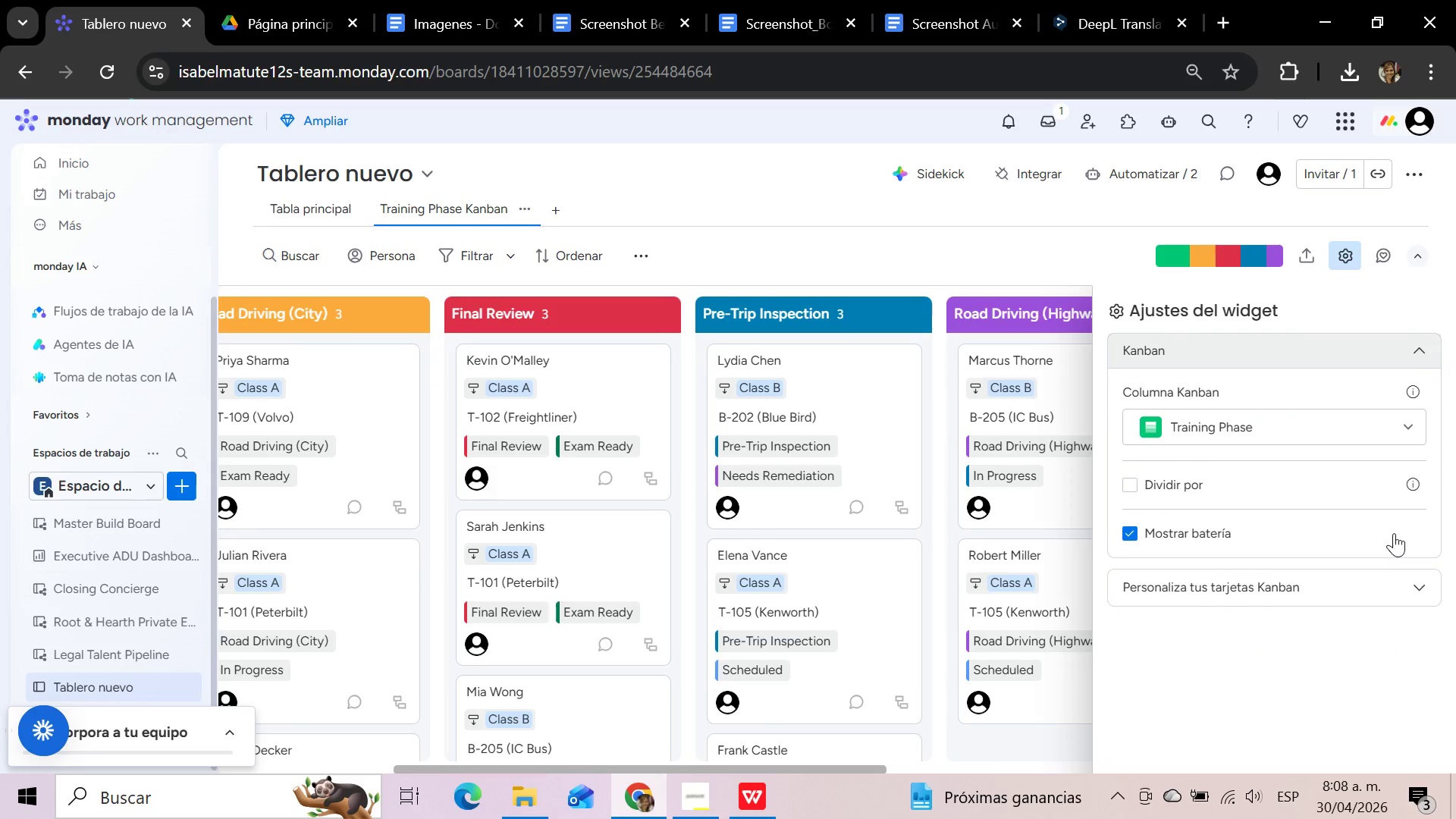 
scroll: coordinate [1392, 535], scroll_direction: up, amount: 1.0
 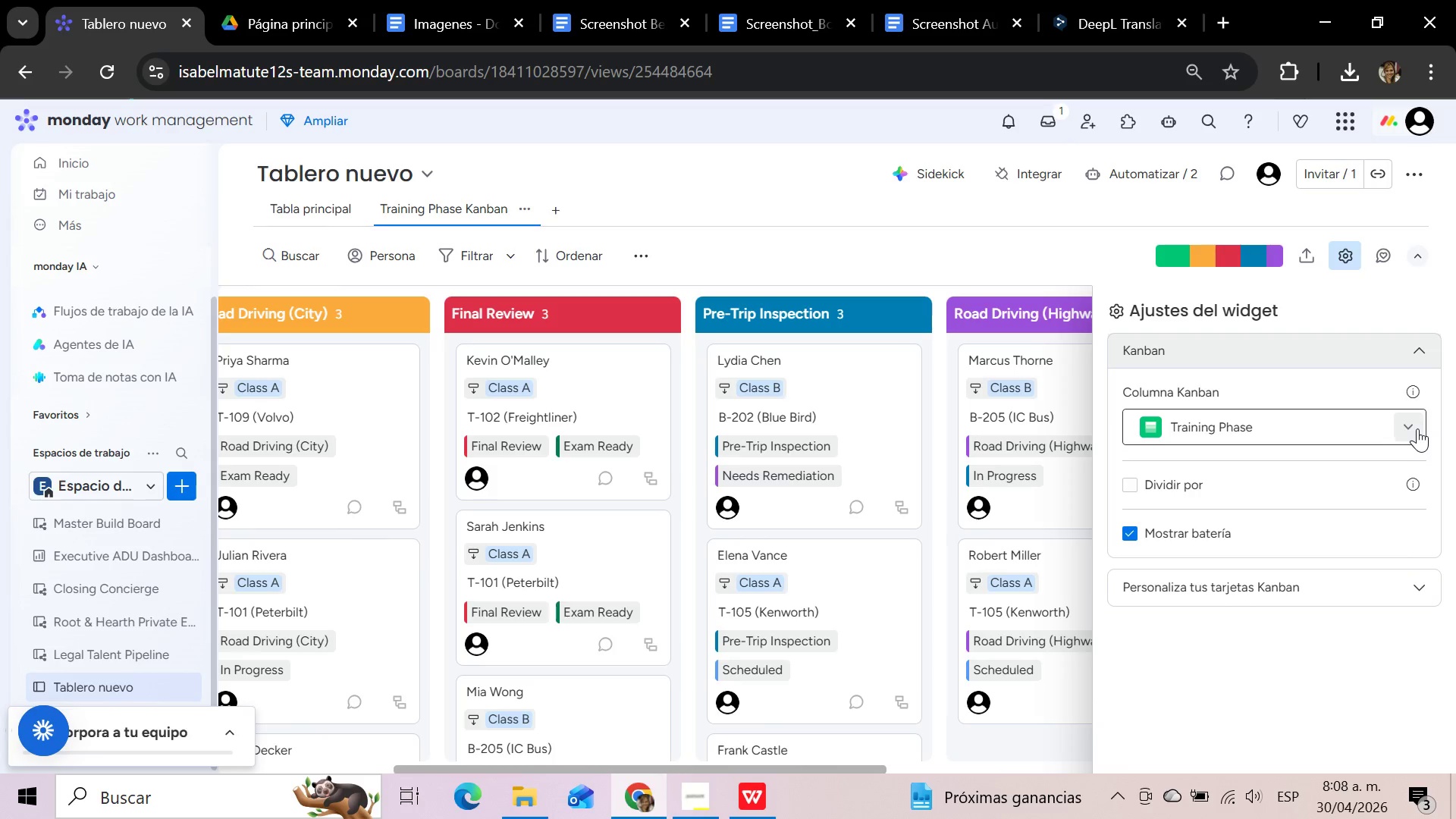 
left_click([1417, 428])
 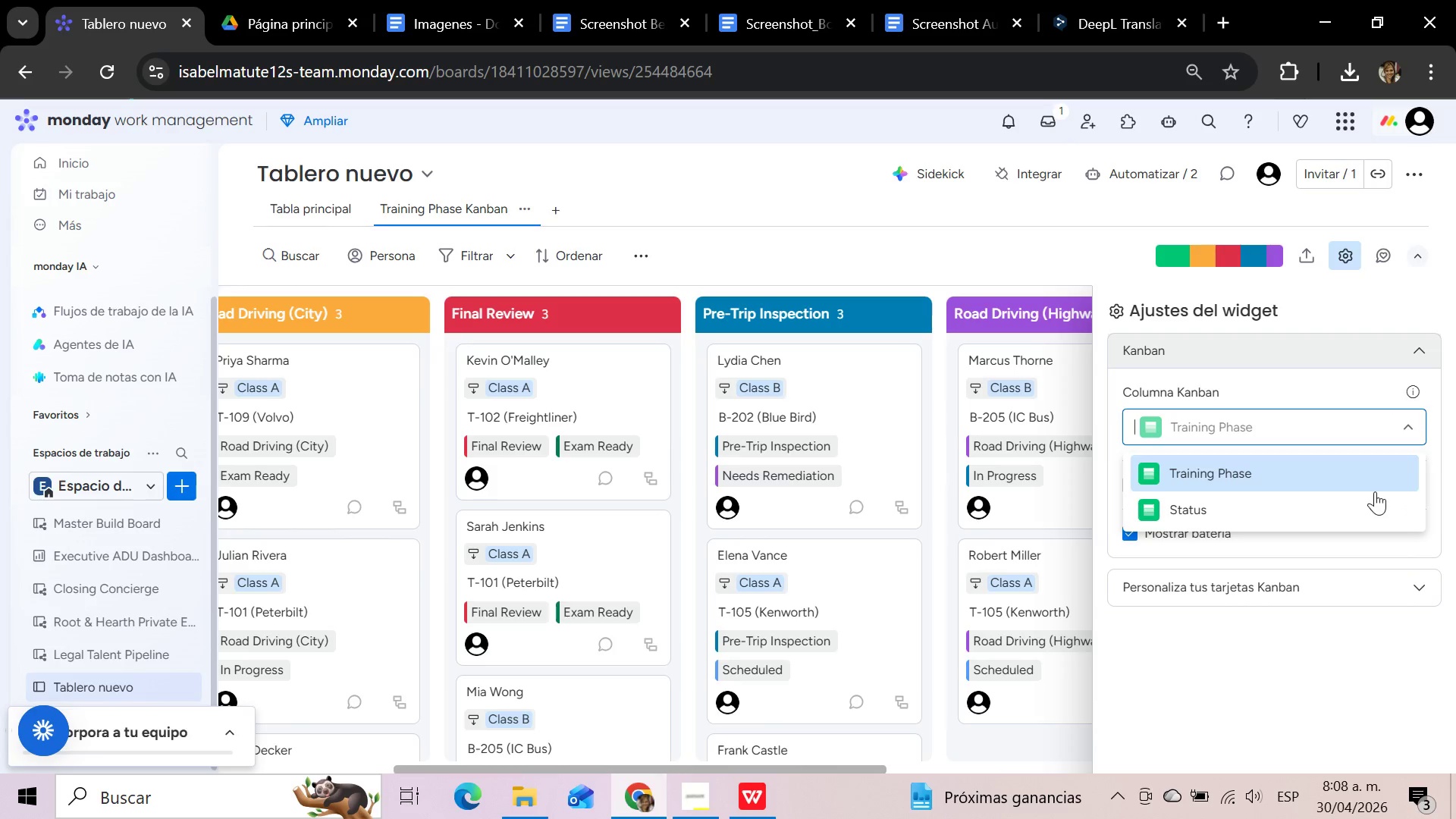 
left_click([1379, 475])
 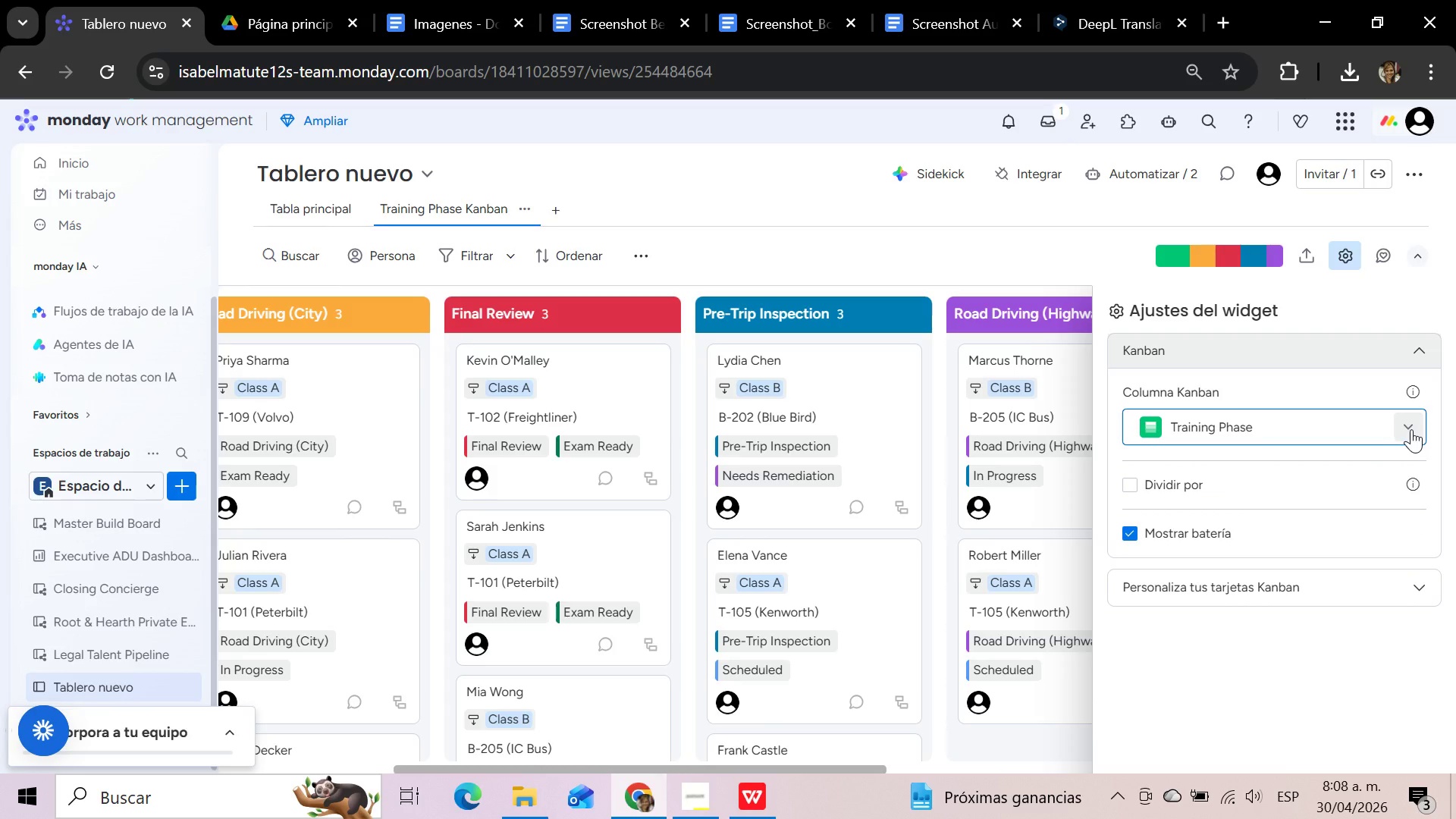 
wait(5.17)
 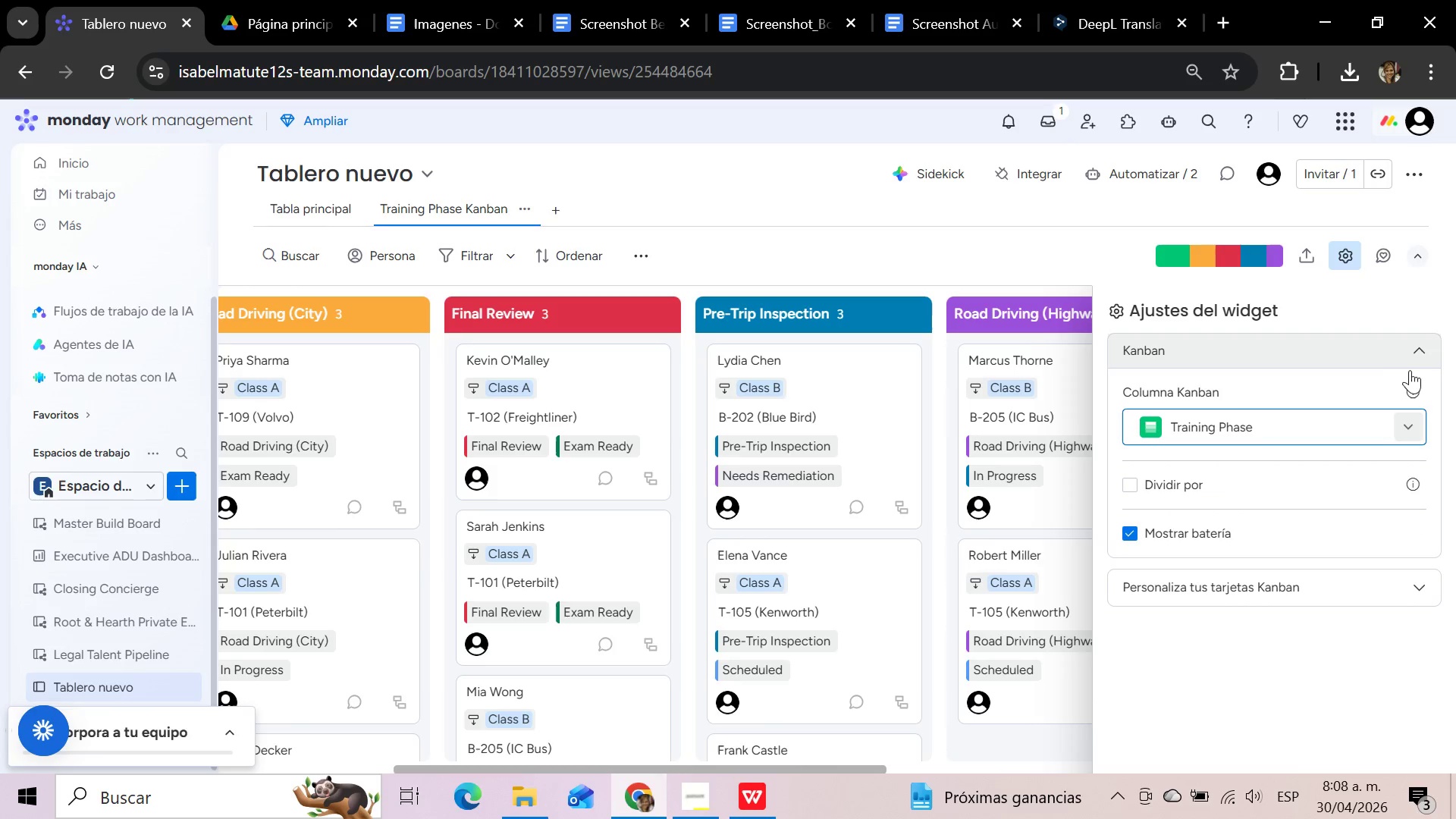 
left_click([1128, 485])
 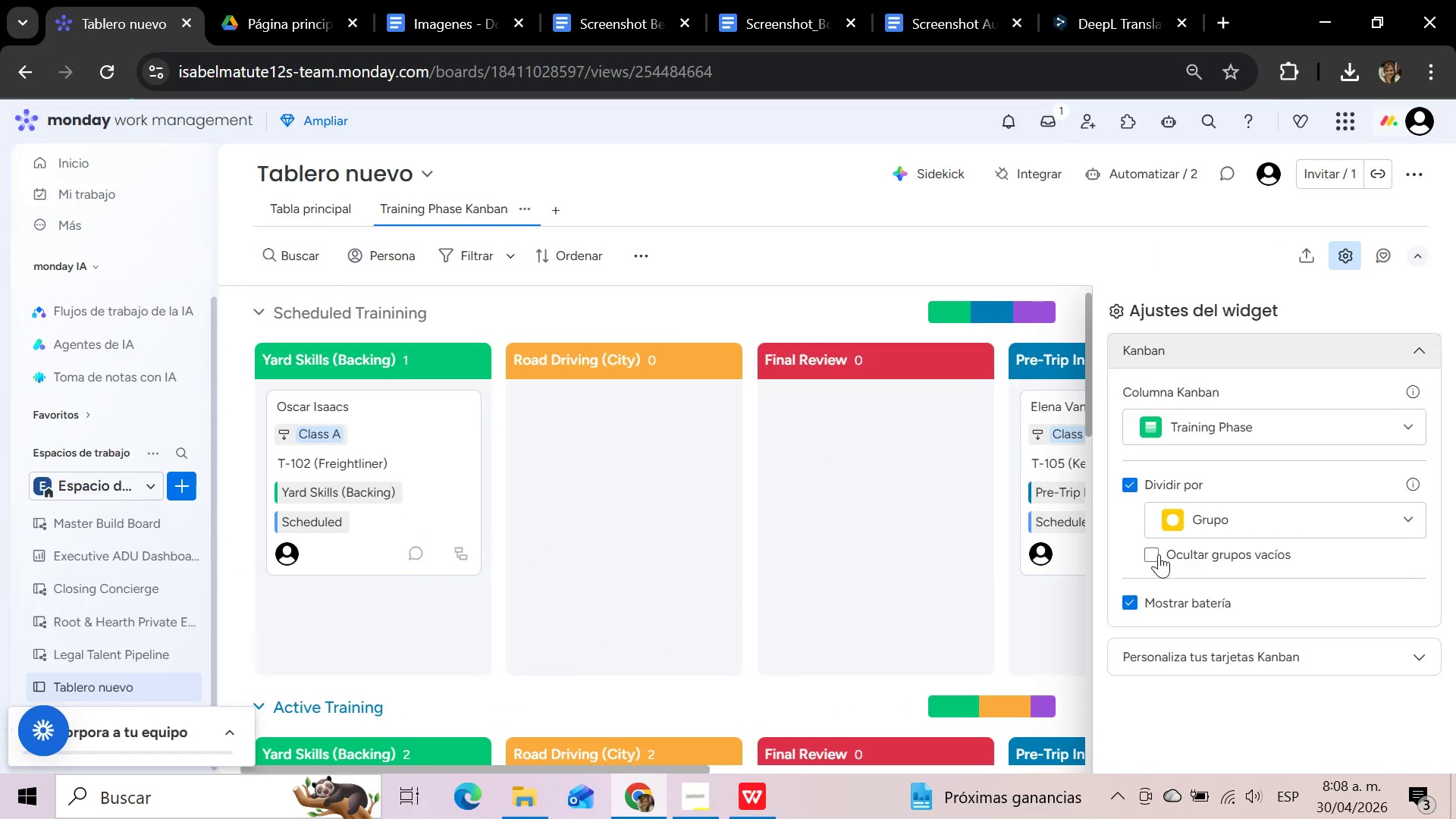 
wait(7.31)
 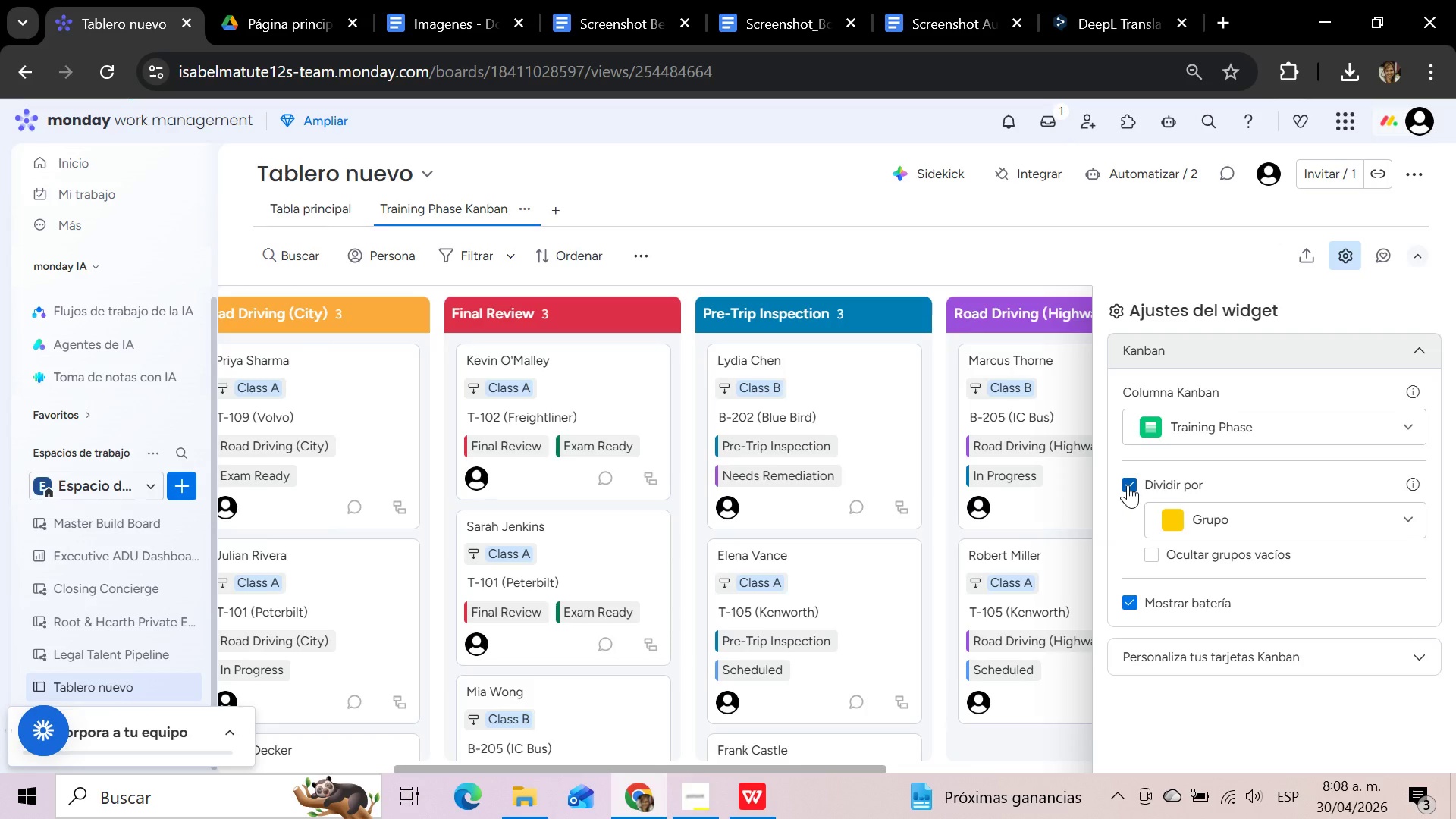 
left_click([1148, 554])
 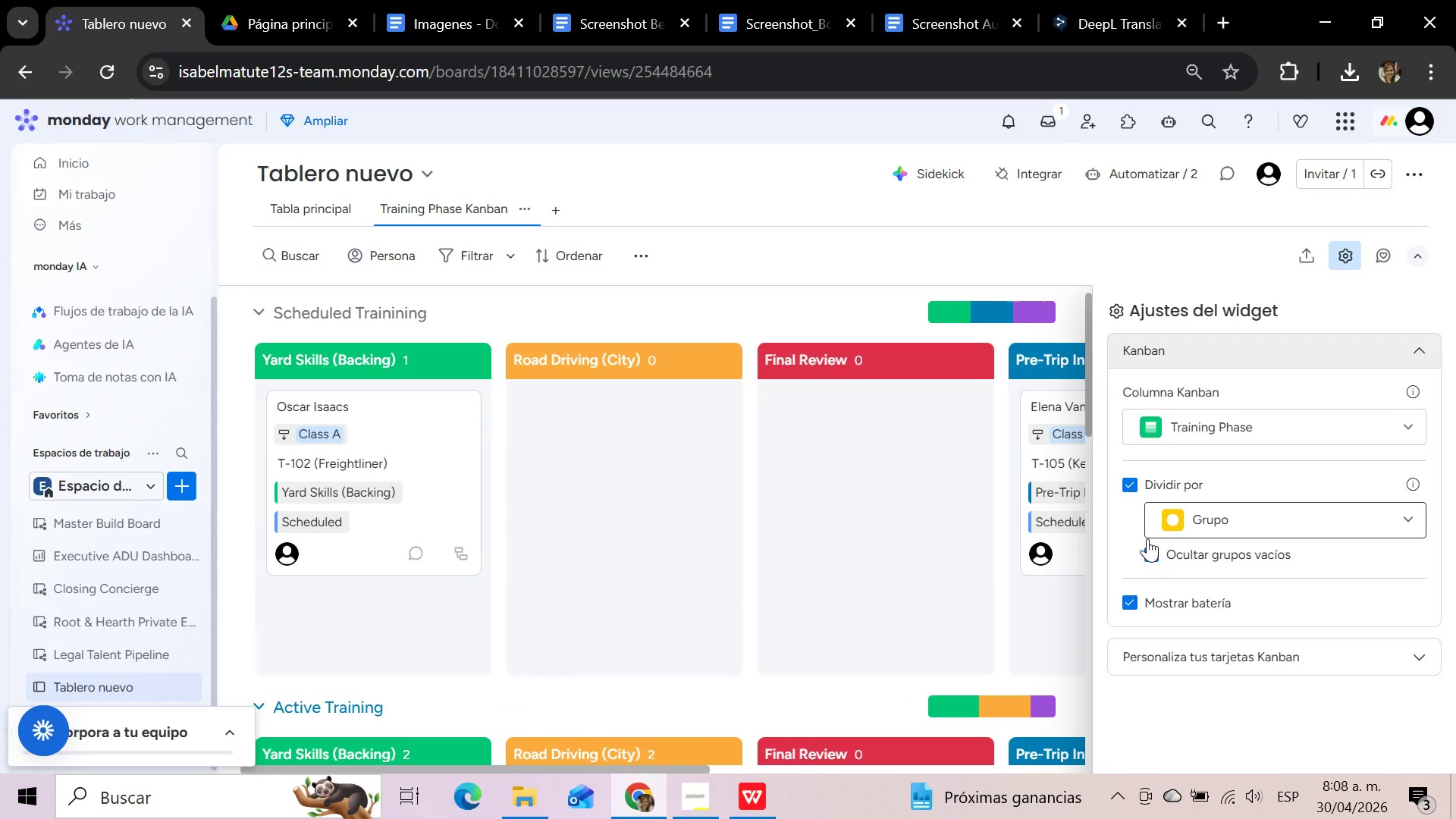 
left_click([1151, 557])
 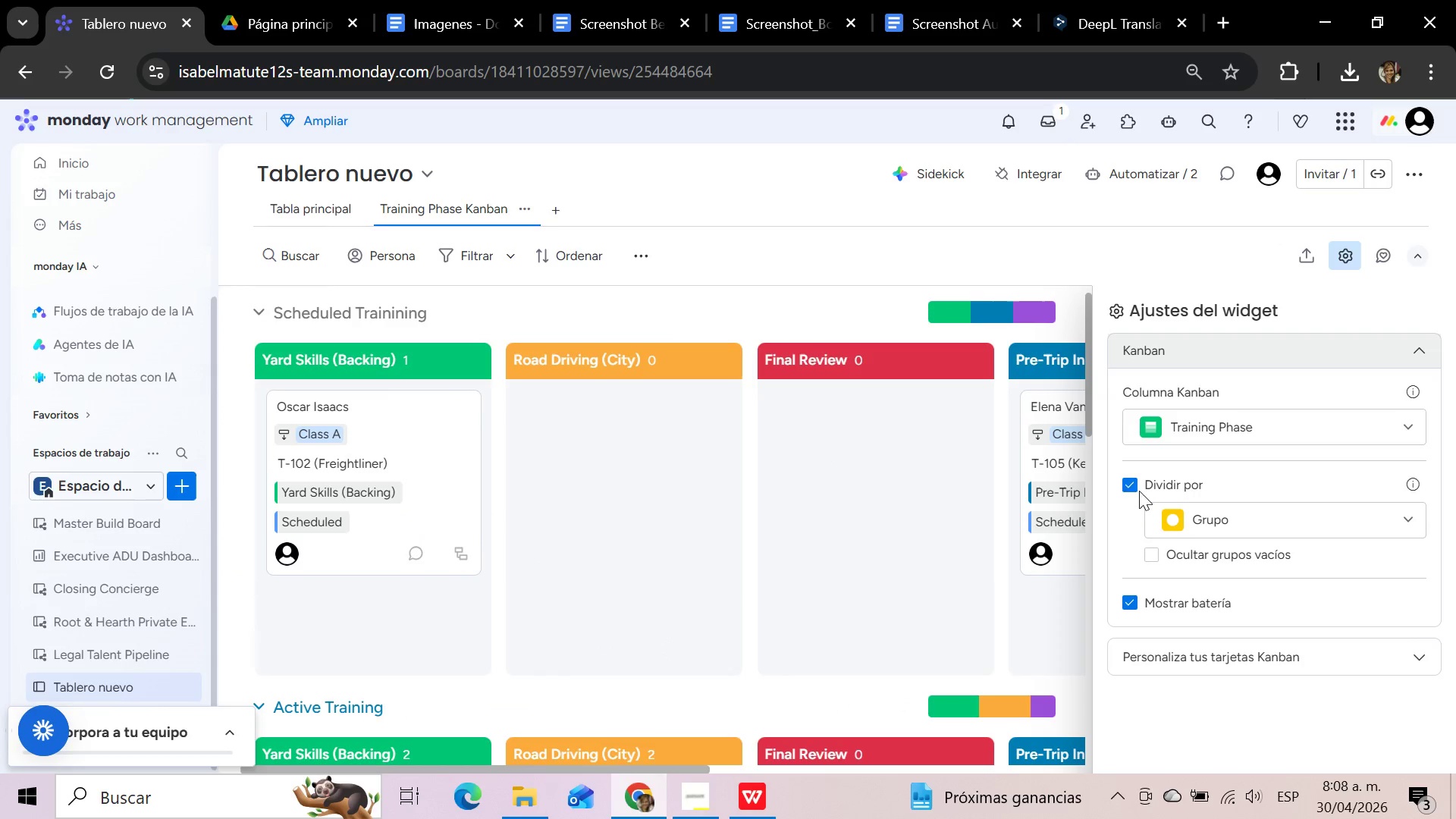 
left_click([1127, 479])
 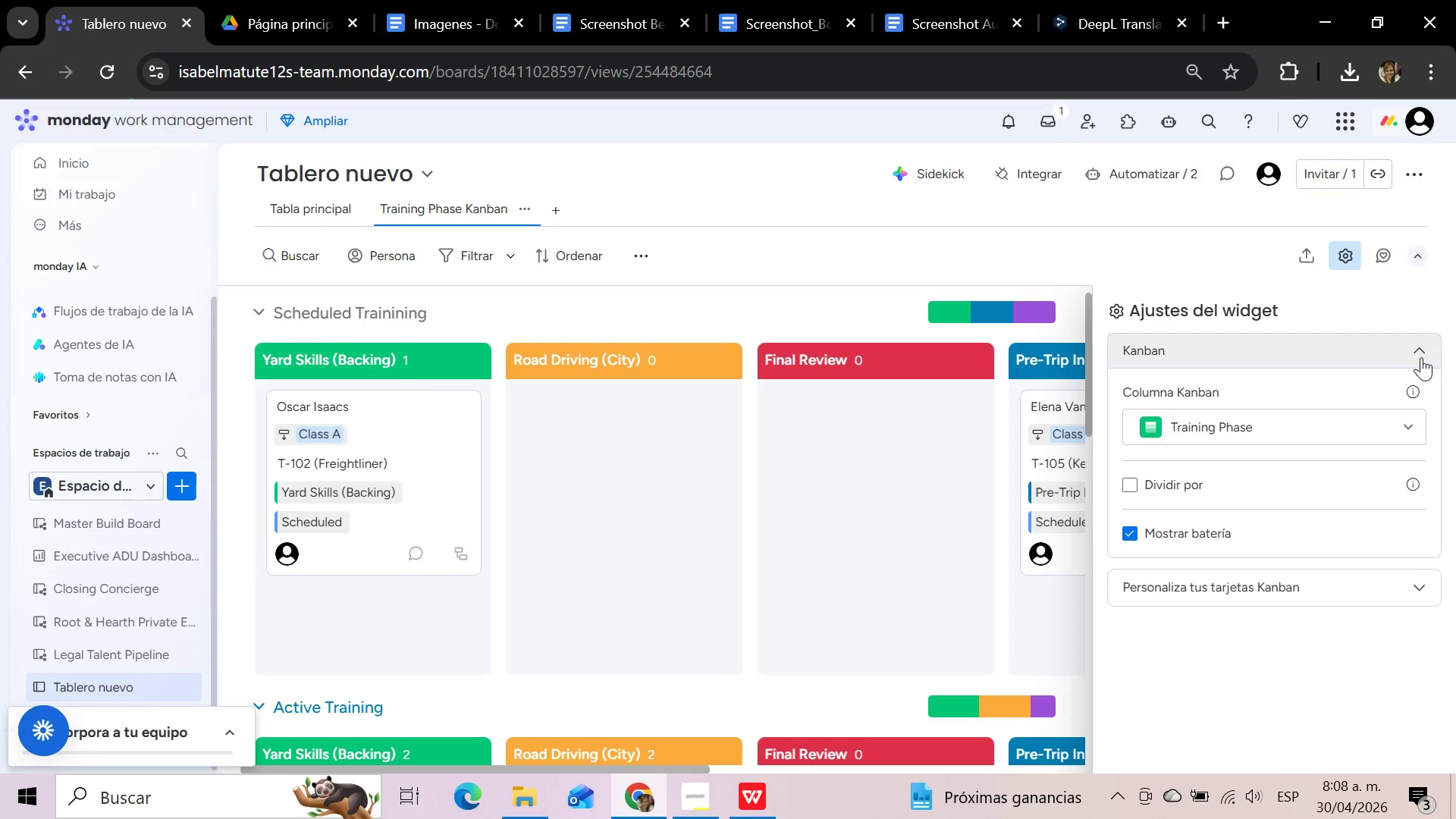 
left_click([1421, 356])
 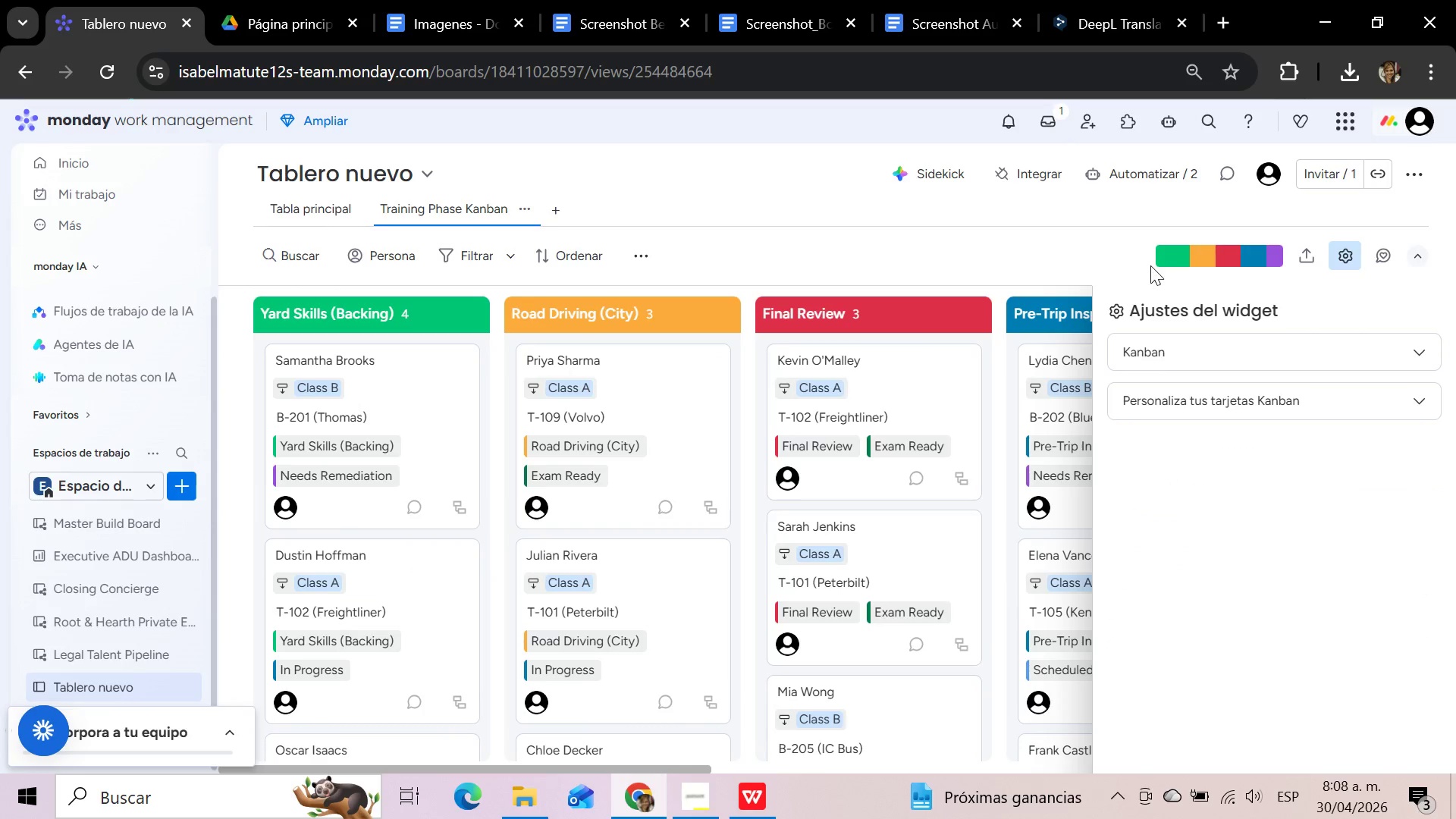 
left_click([1082, 249])
 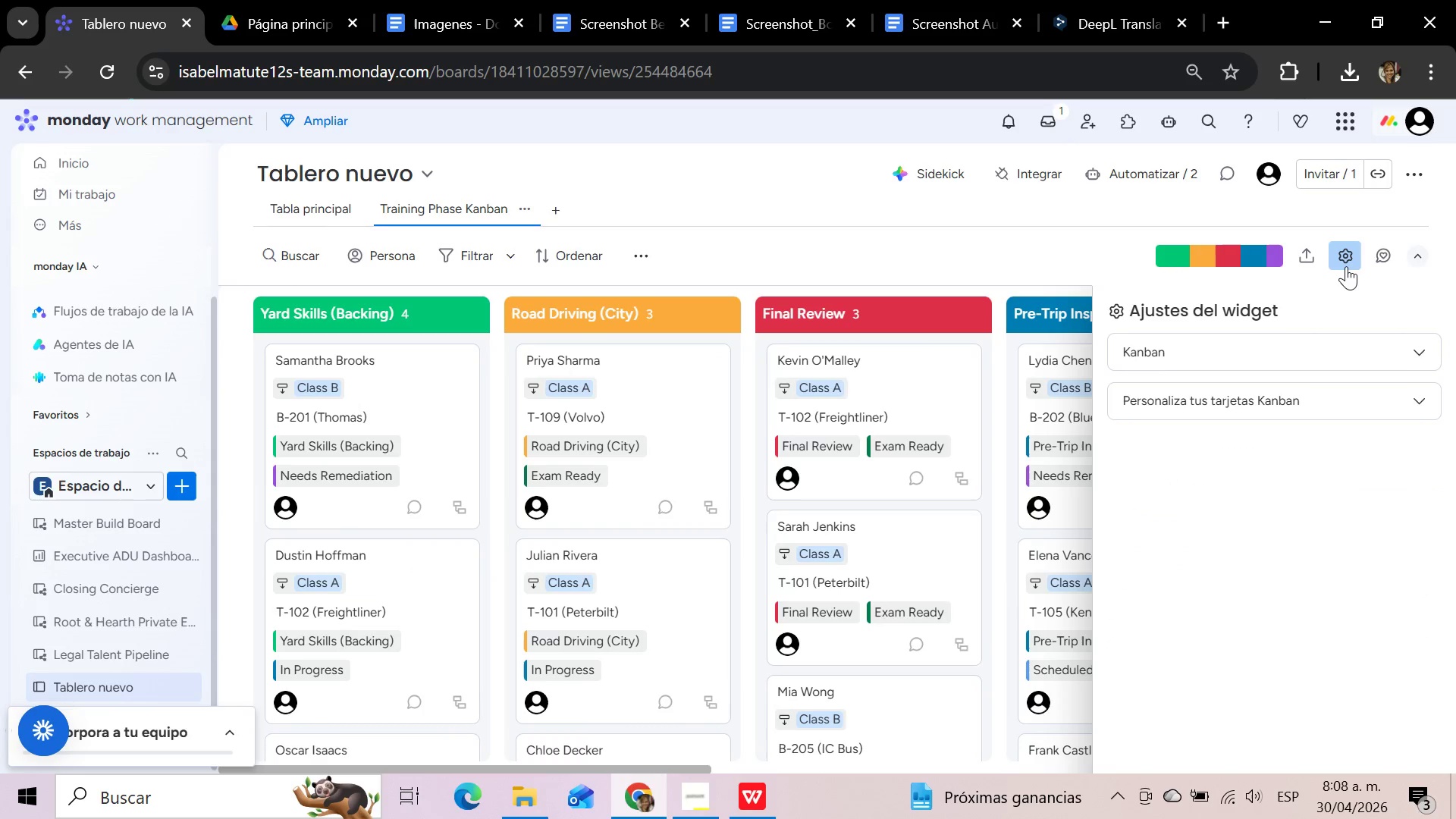 
left_click([1347, 259])
 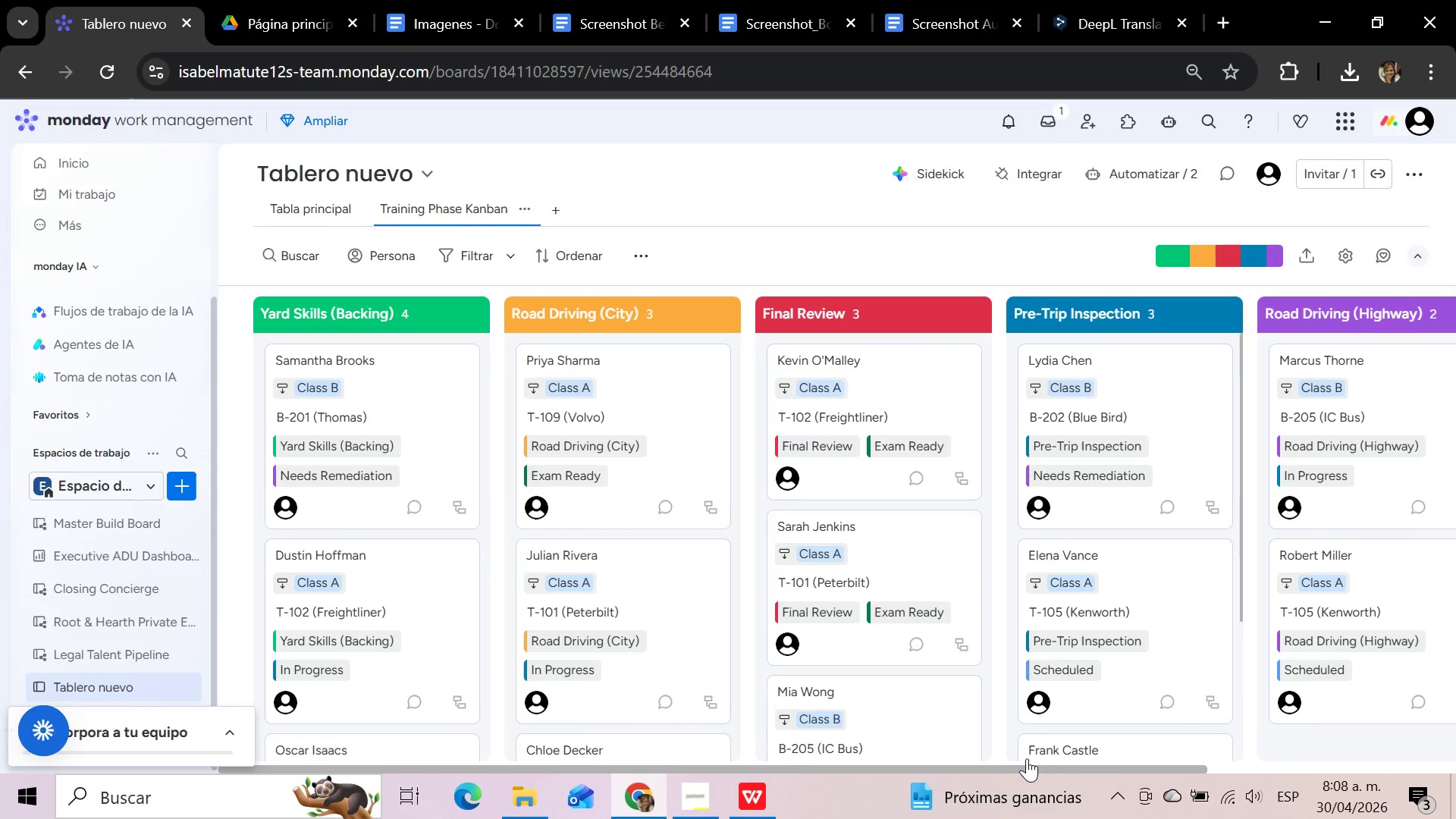 
left_click_drag(start_coordinate=[1013, 767], to_coordinate=[914, 766])
 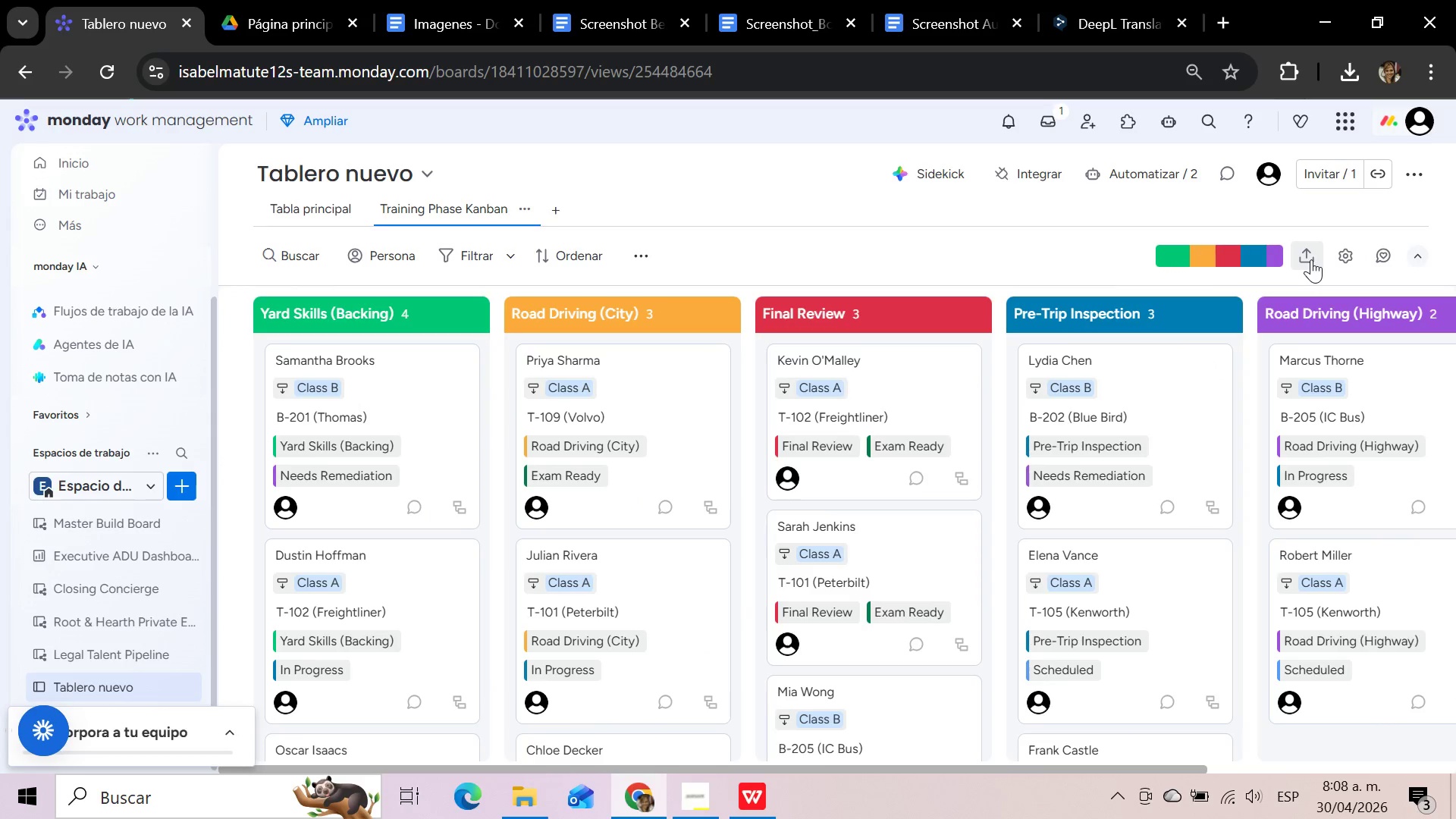 
left_click([1311, 259])
 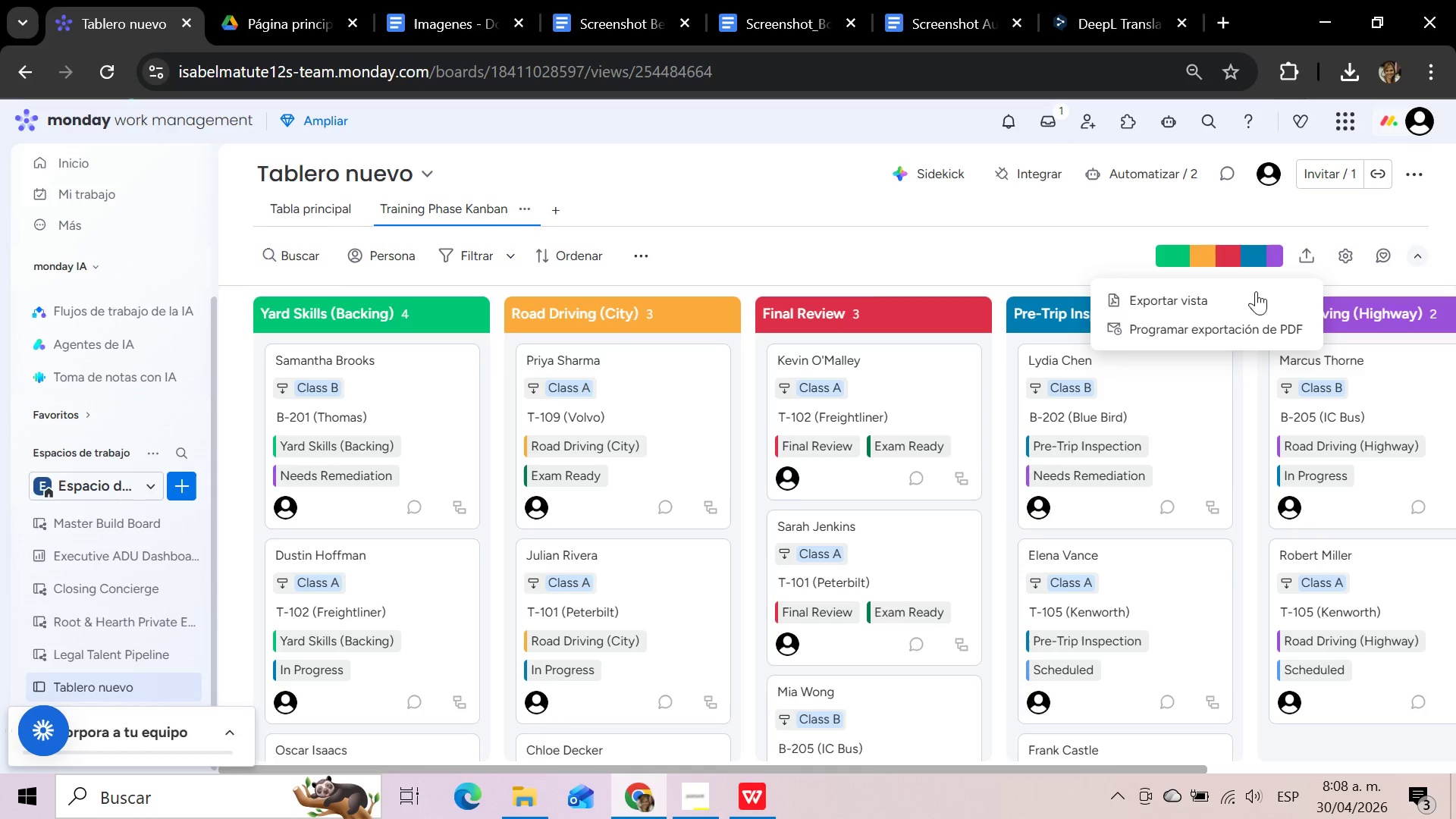 
left_click([1237, 303])
 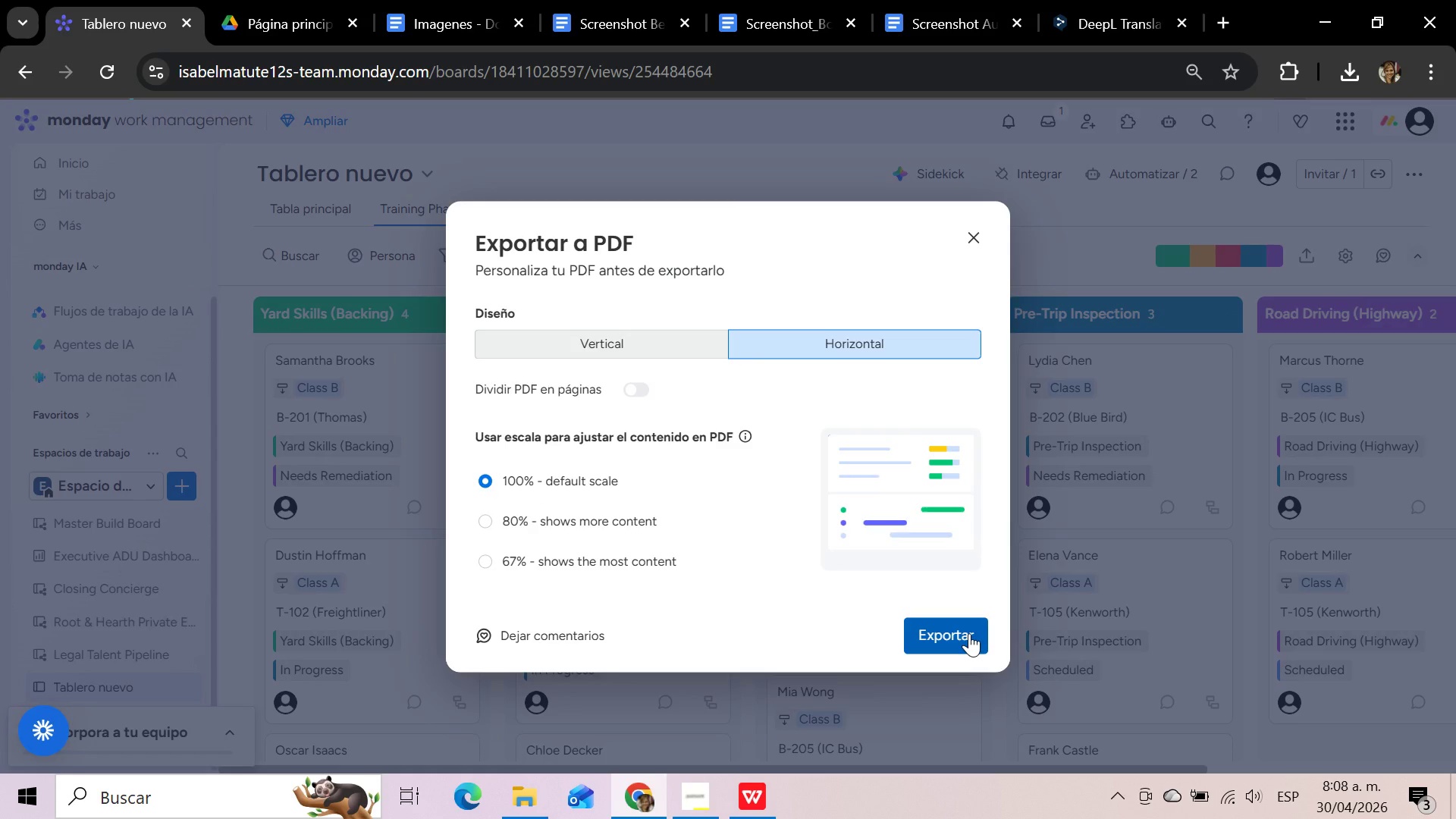 
wait(5.72)
 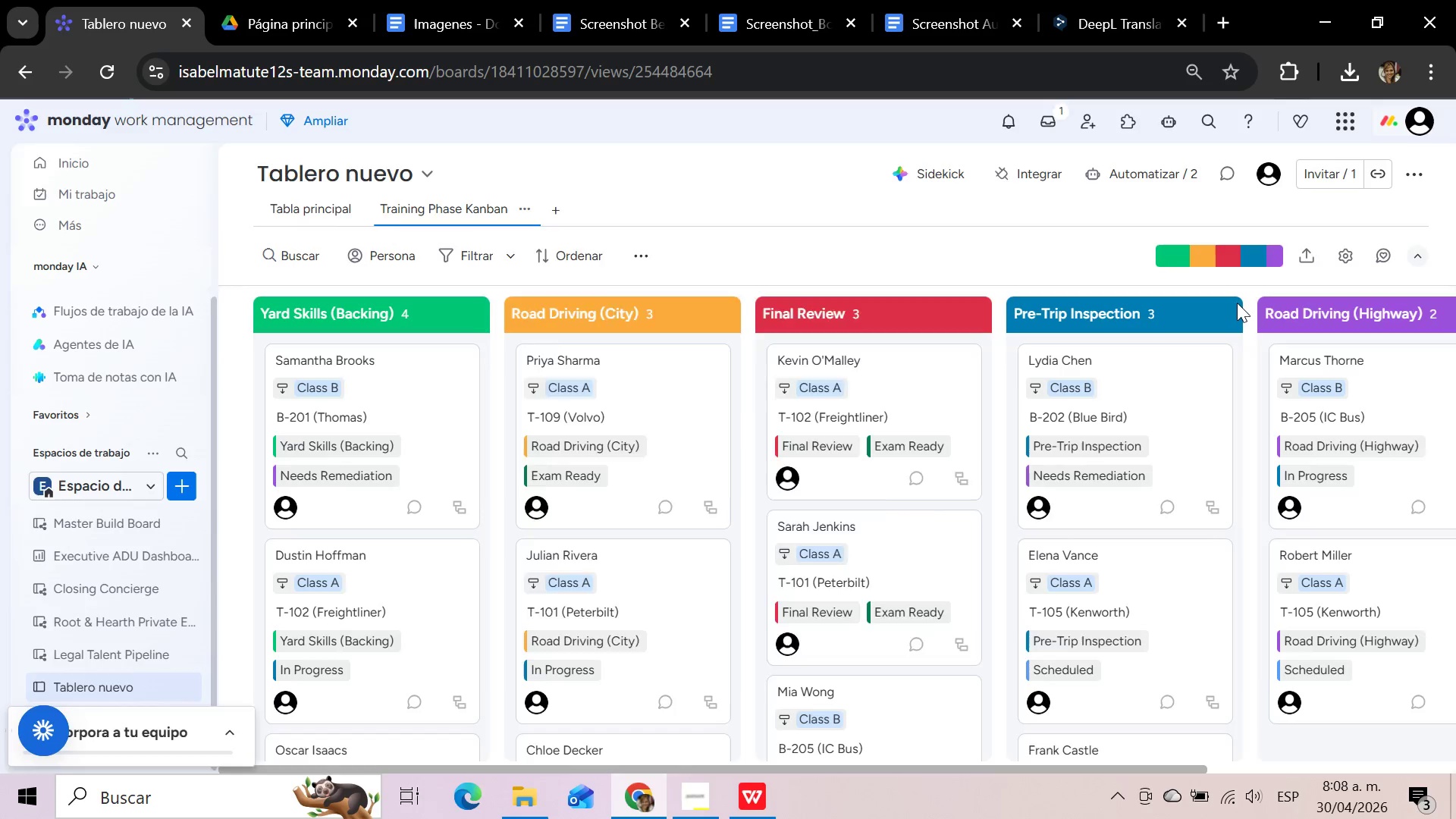 
left_click([969, 633])
 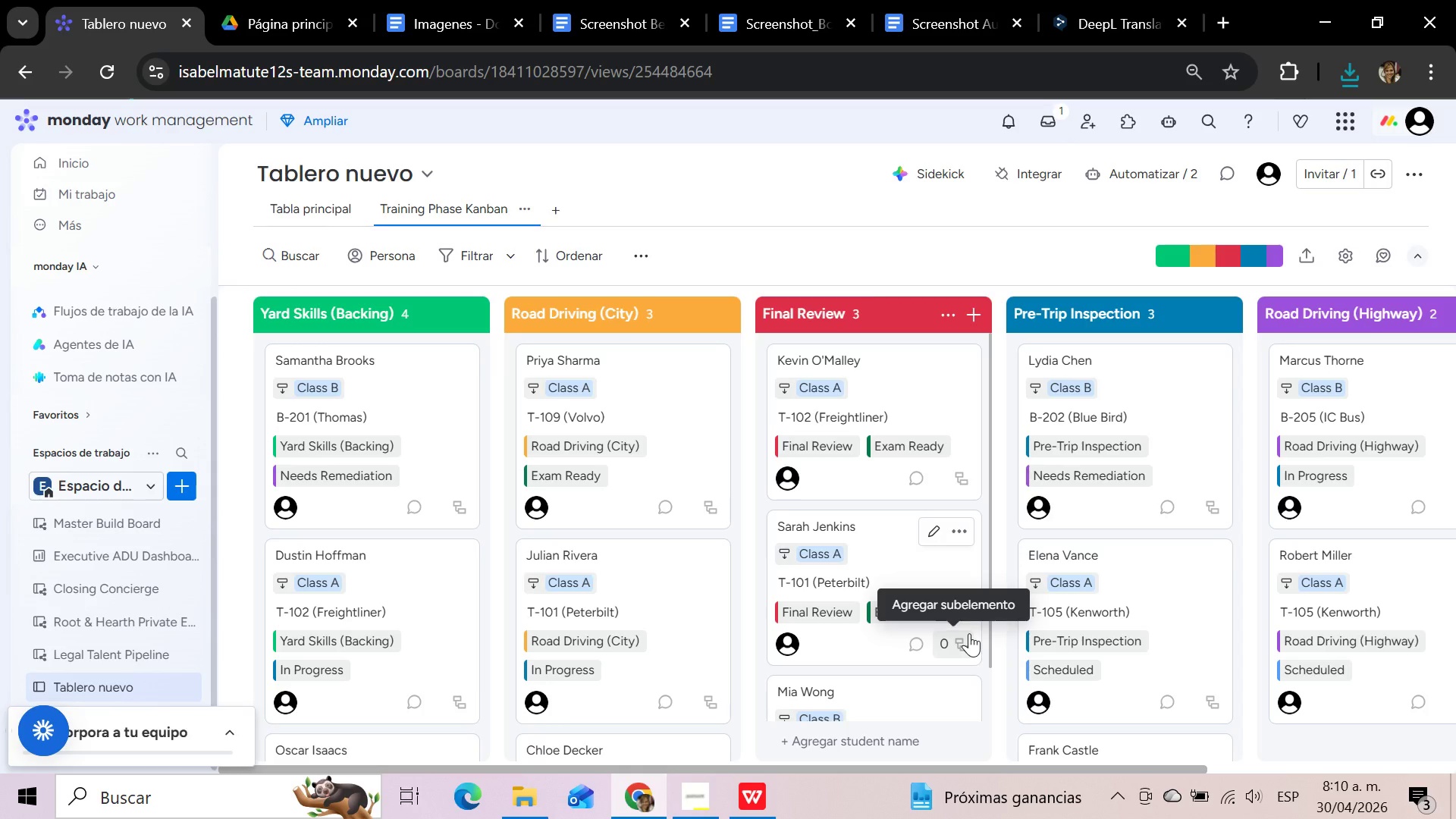 
wait(85.08)
 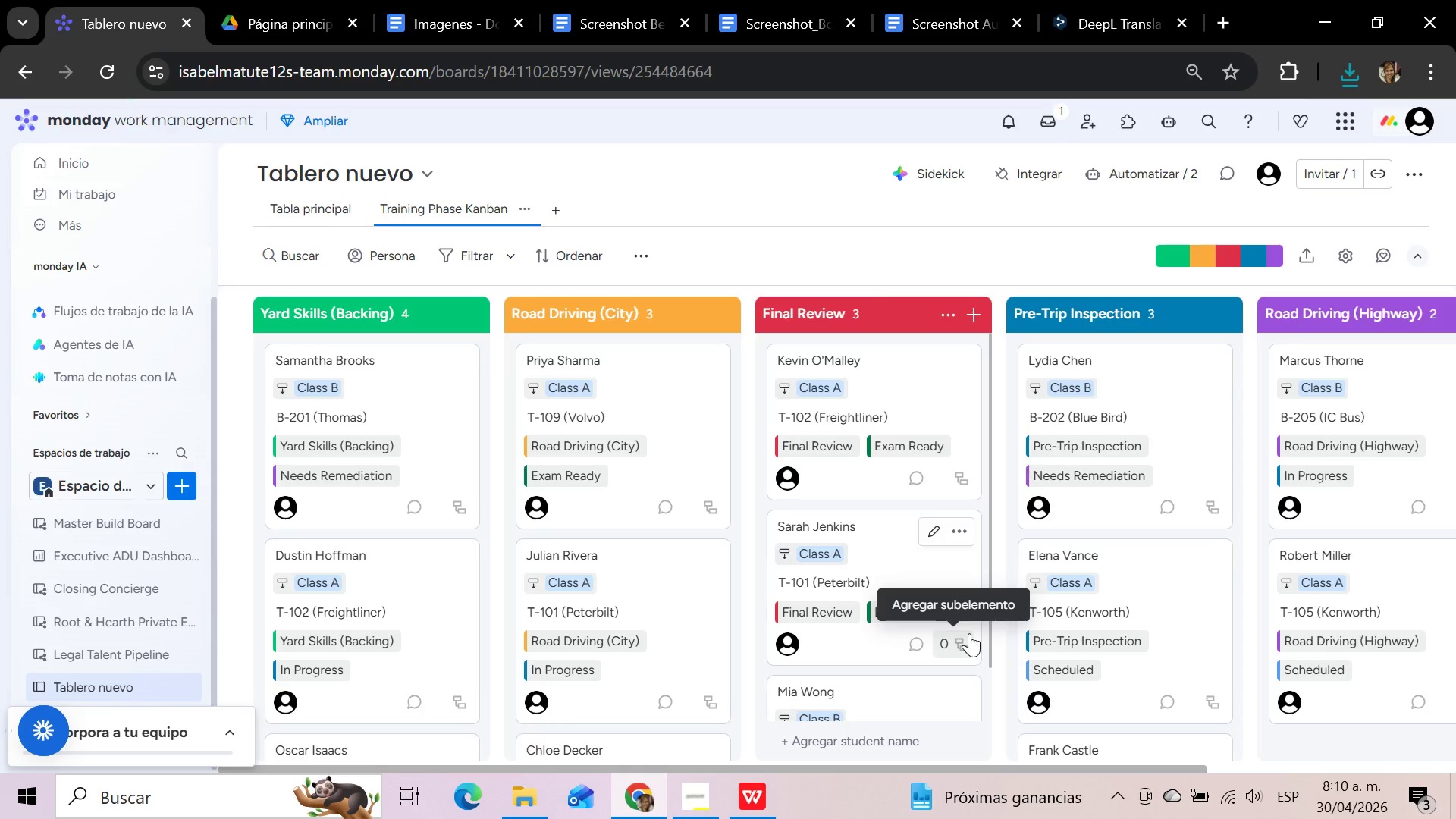 
left_click([534, 796])
 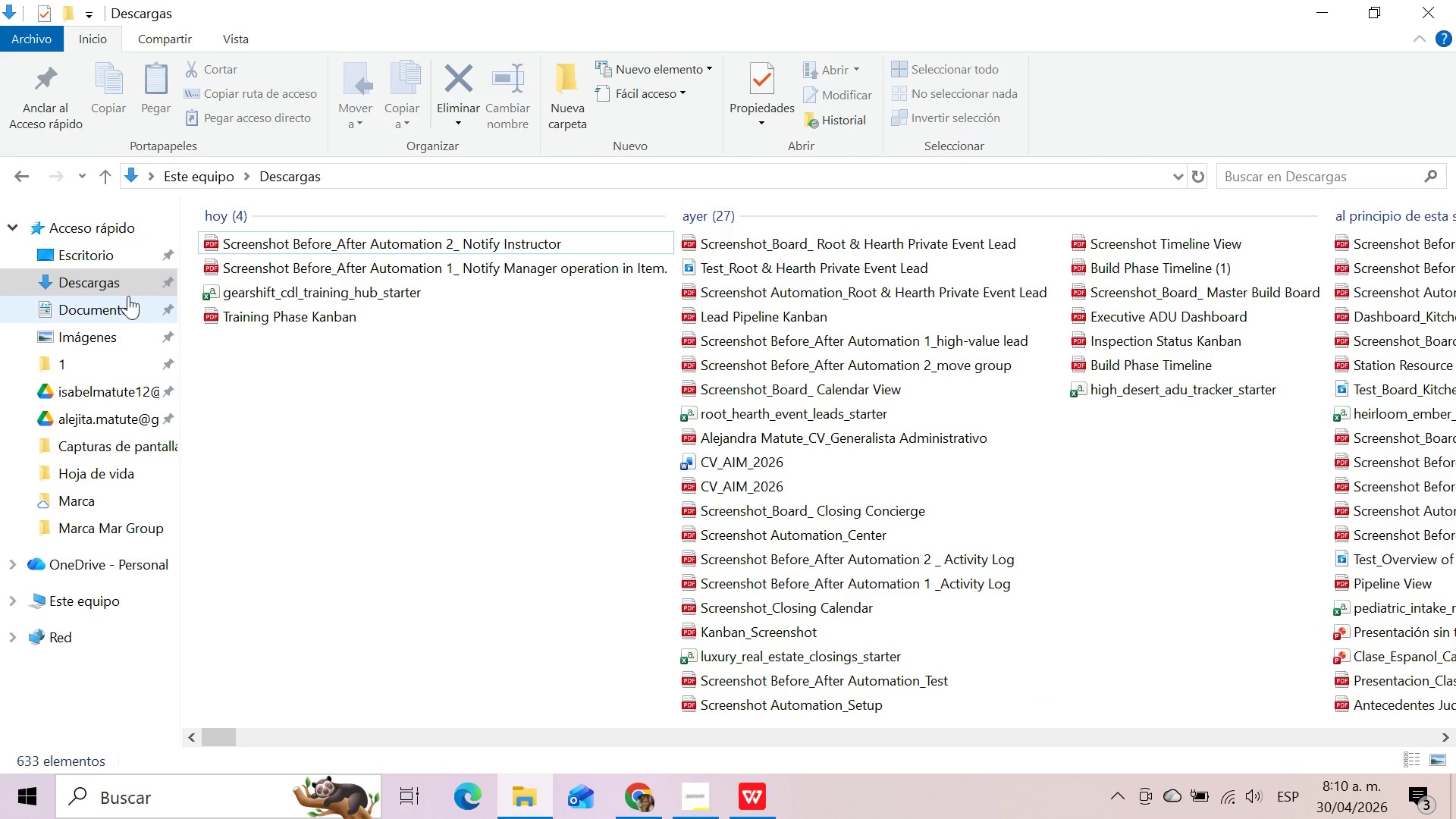 
left_click([121, 284])
 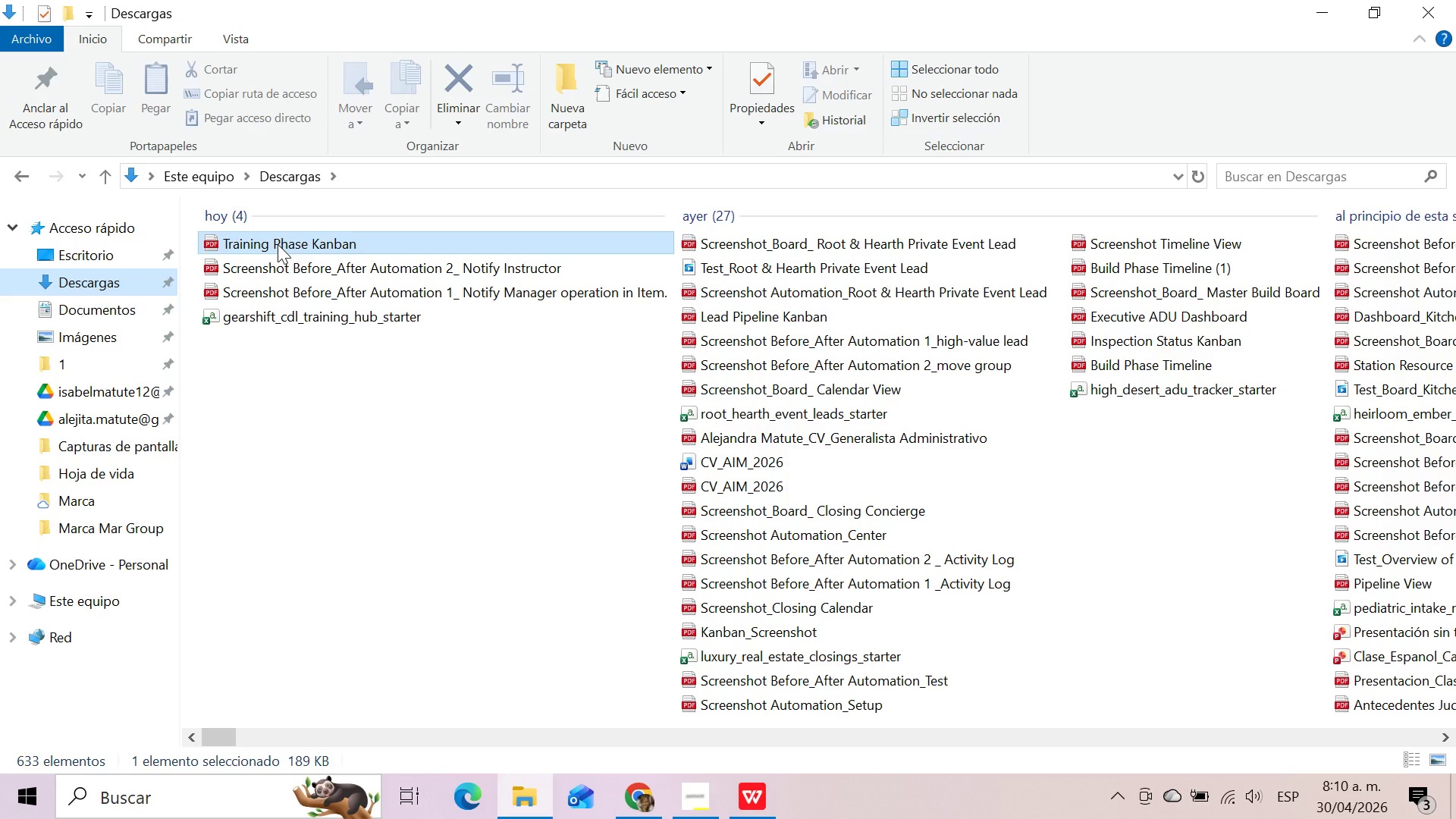 
double_click([278, 244])
 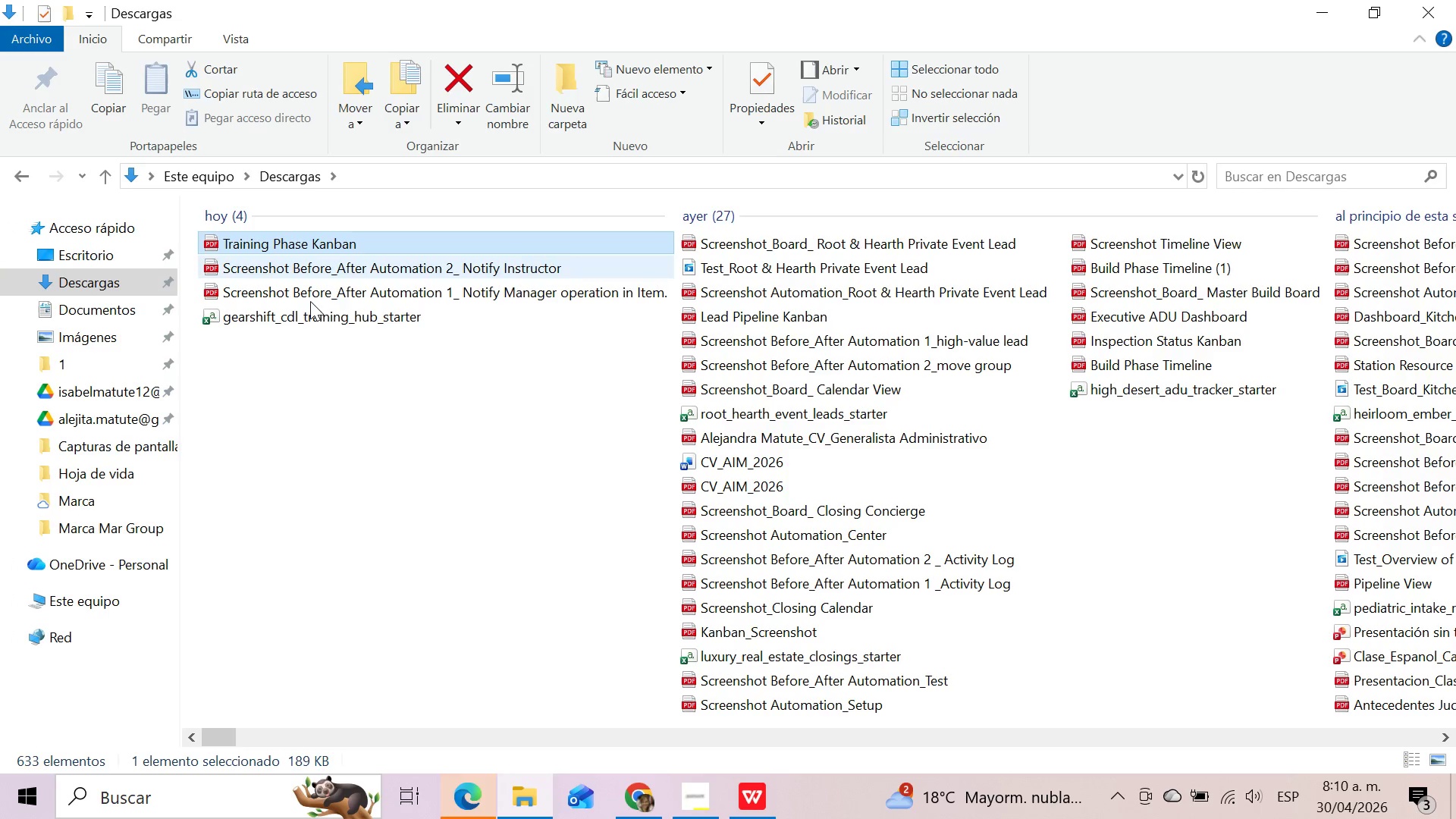 
left_click([475, 818])
 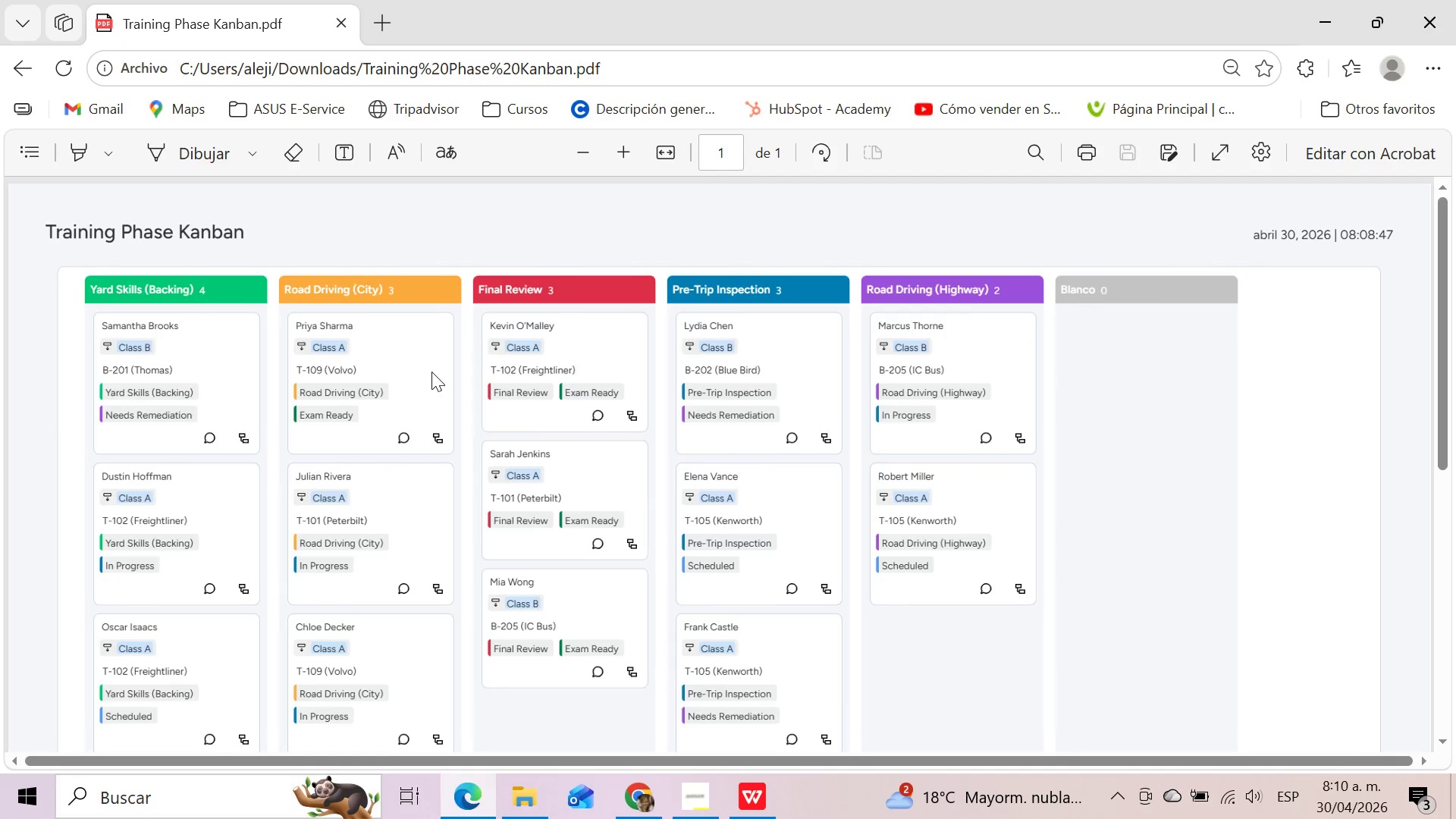 
scroll: coordinate [434, 390], scroll_direction: down, amount: 3.0
 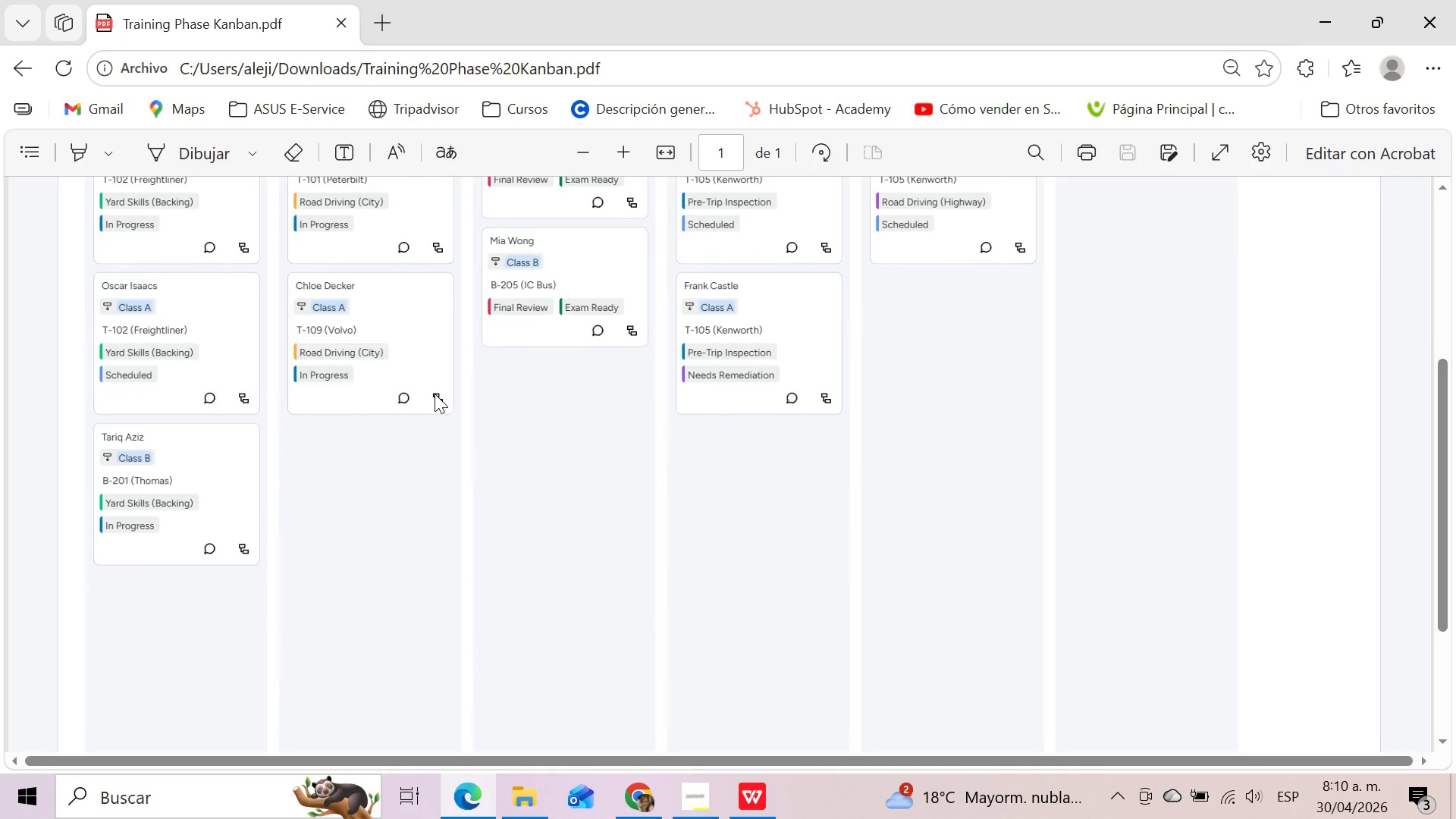 
scroll: coordinate [435, 394], scroll_direction: up, amount: 5.0
 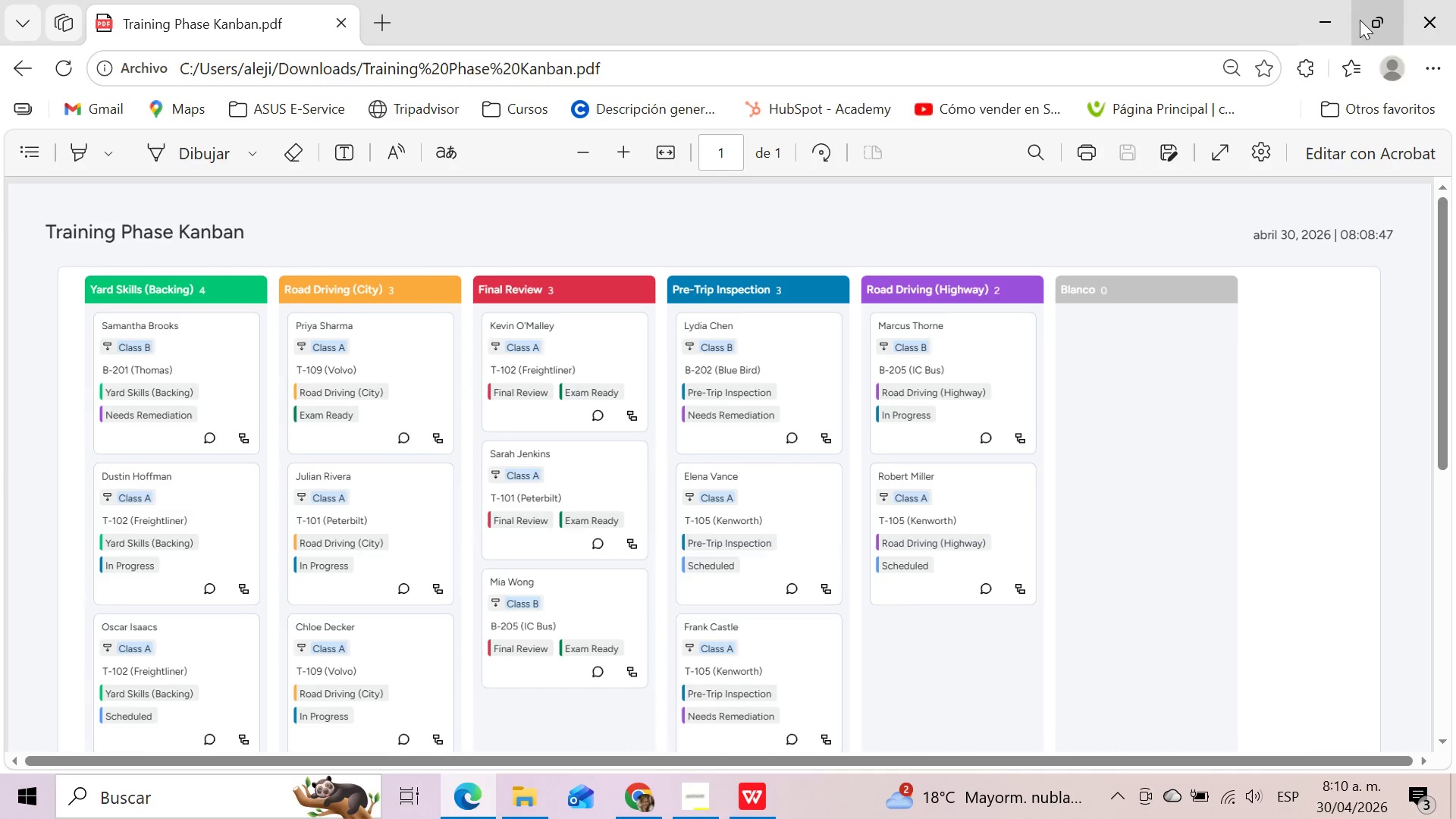 
left_click([1328, 28])
 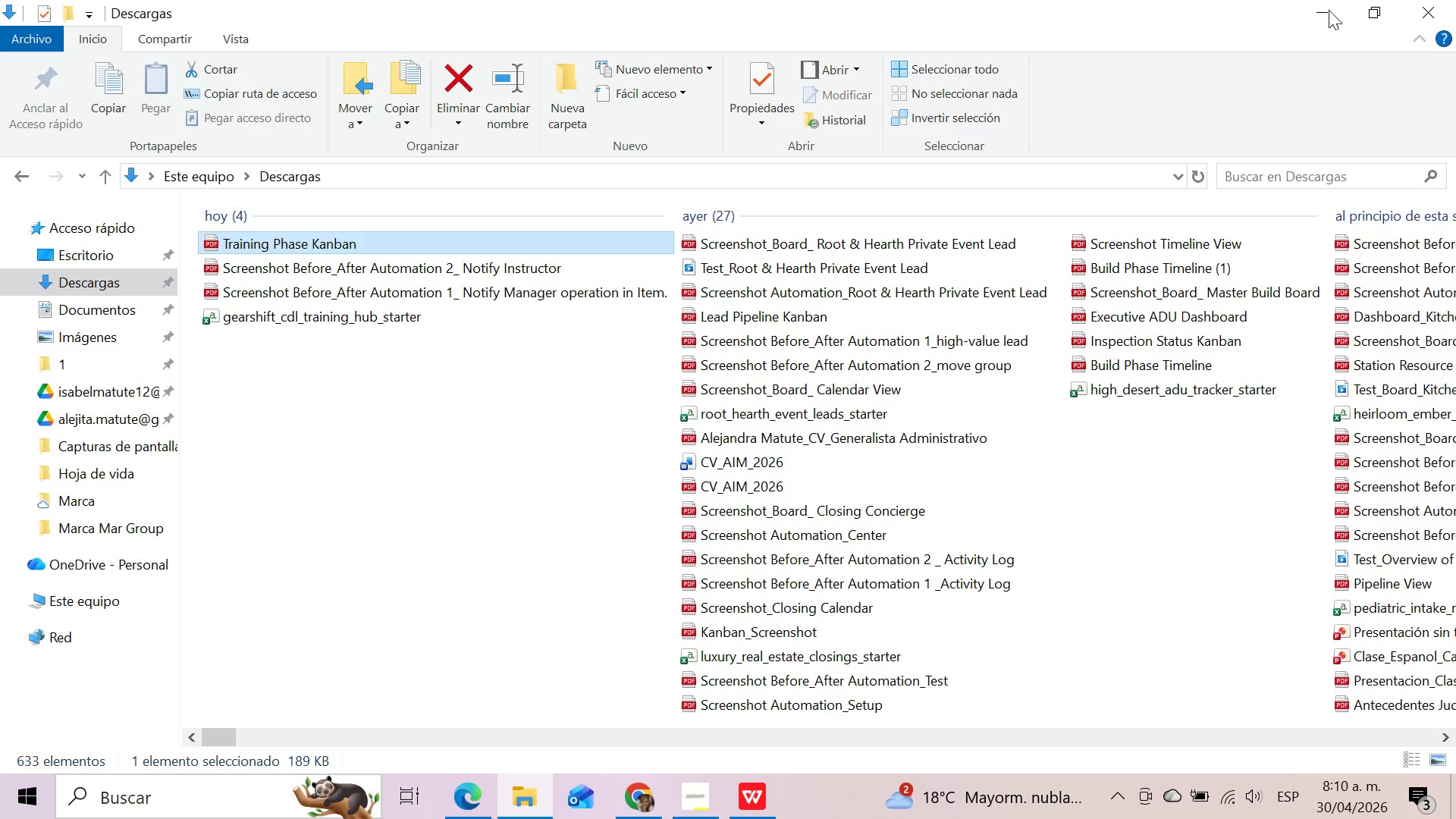 
left_click([1314, 5])
 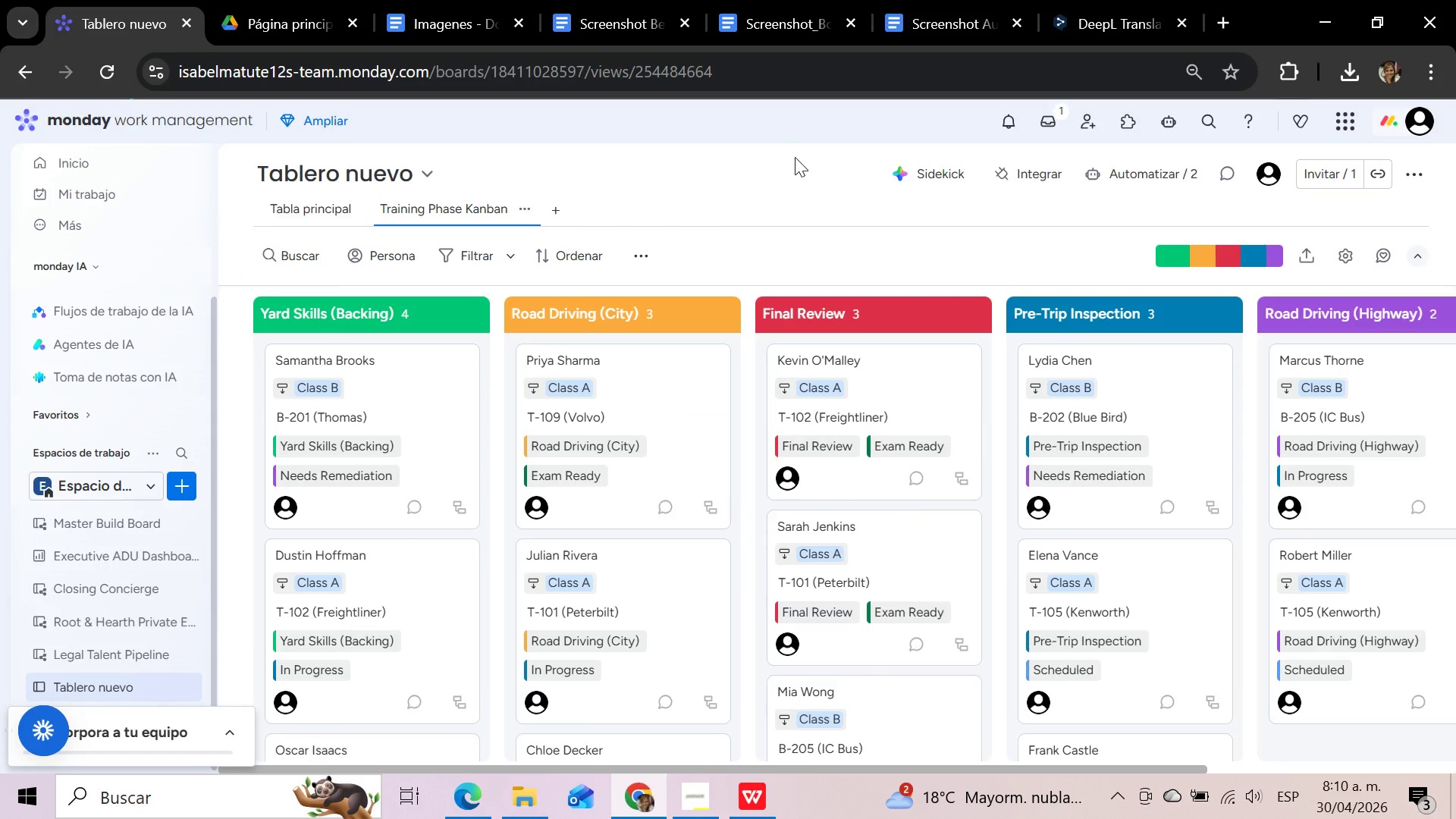 
wait(12.53)
 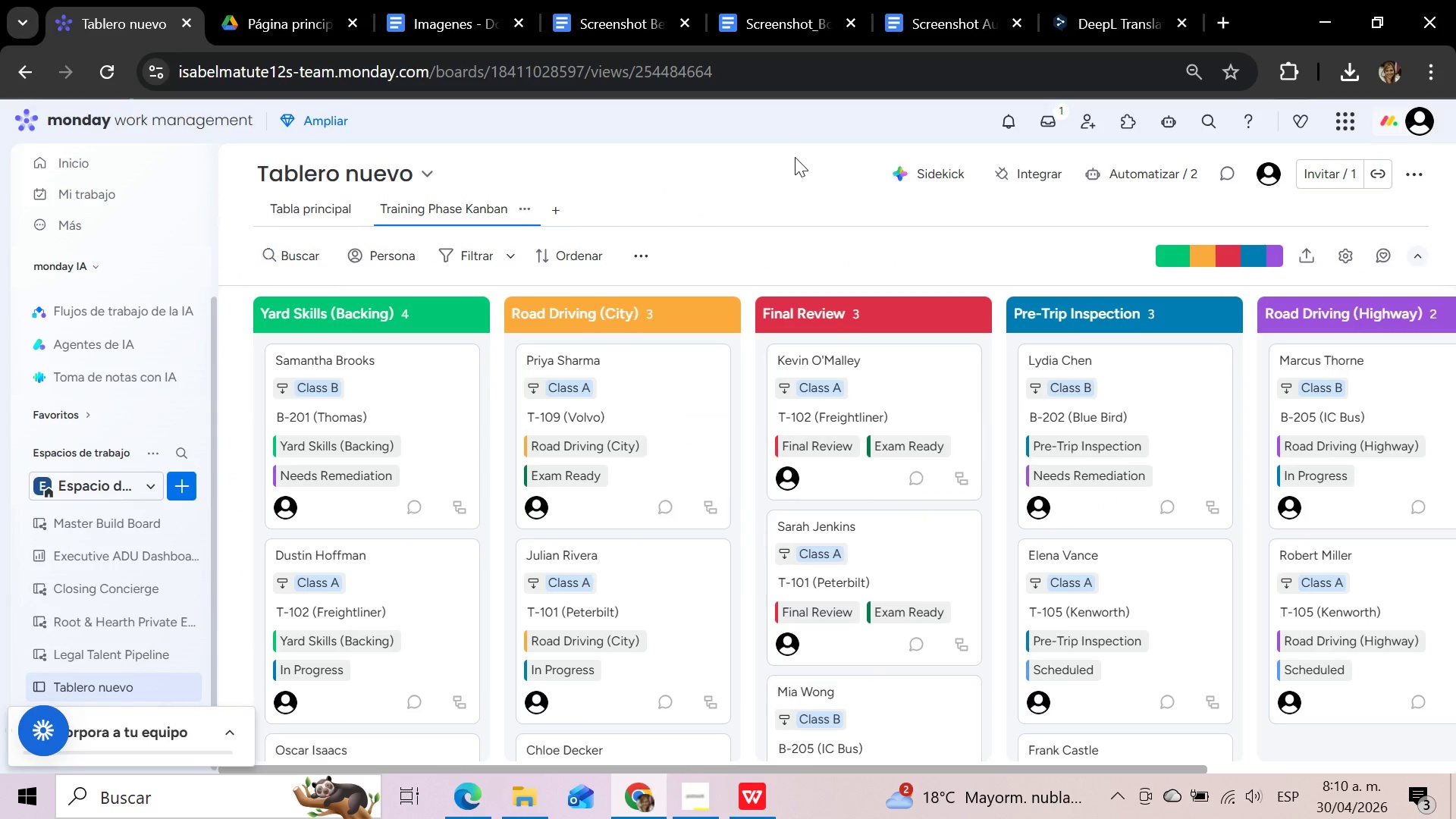 
left_click([557, 216])
 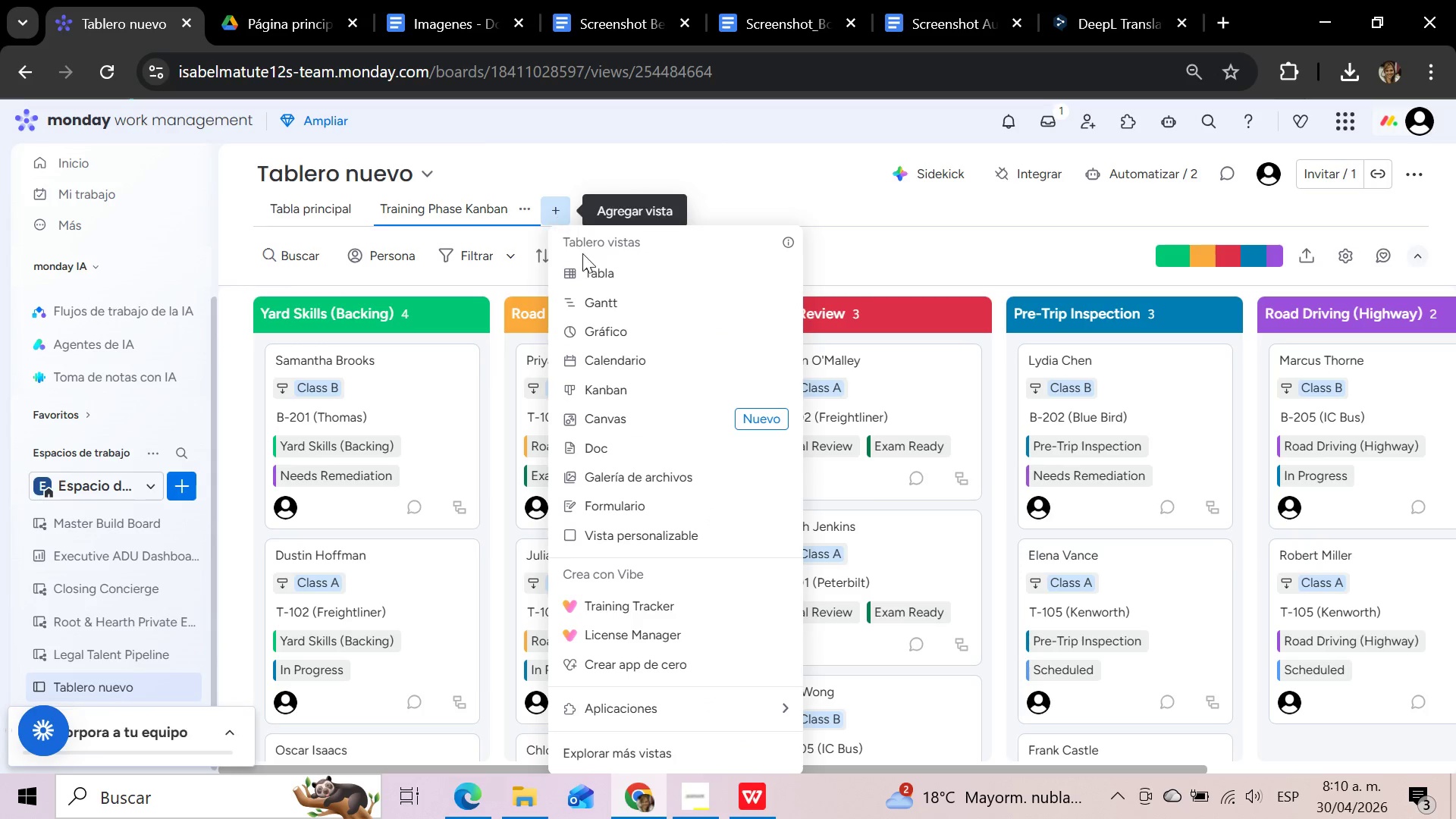 
left_click([601, 279])
 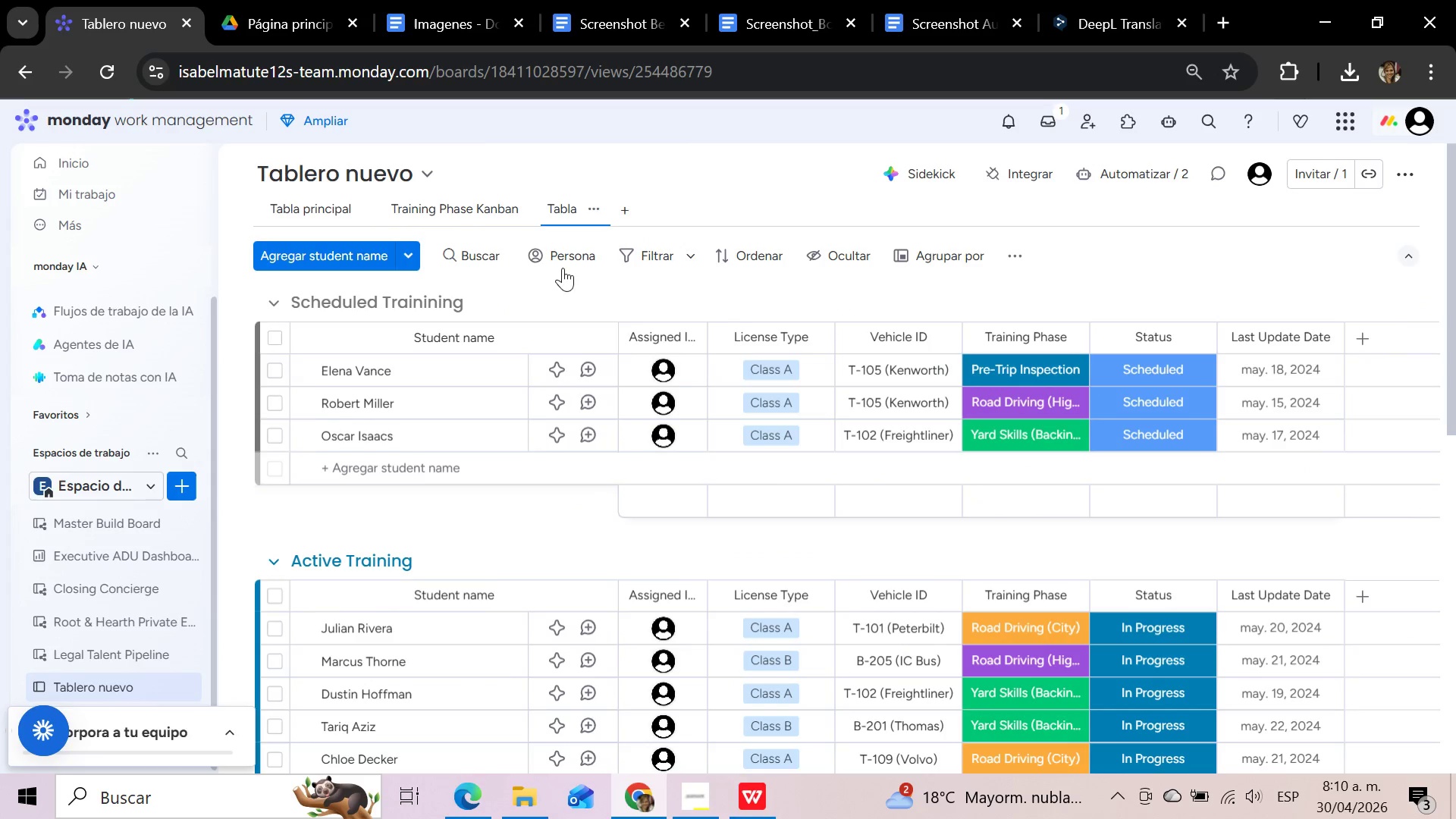 
wait(5.84)
 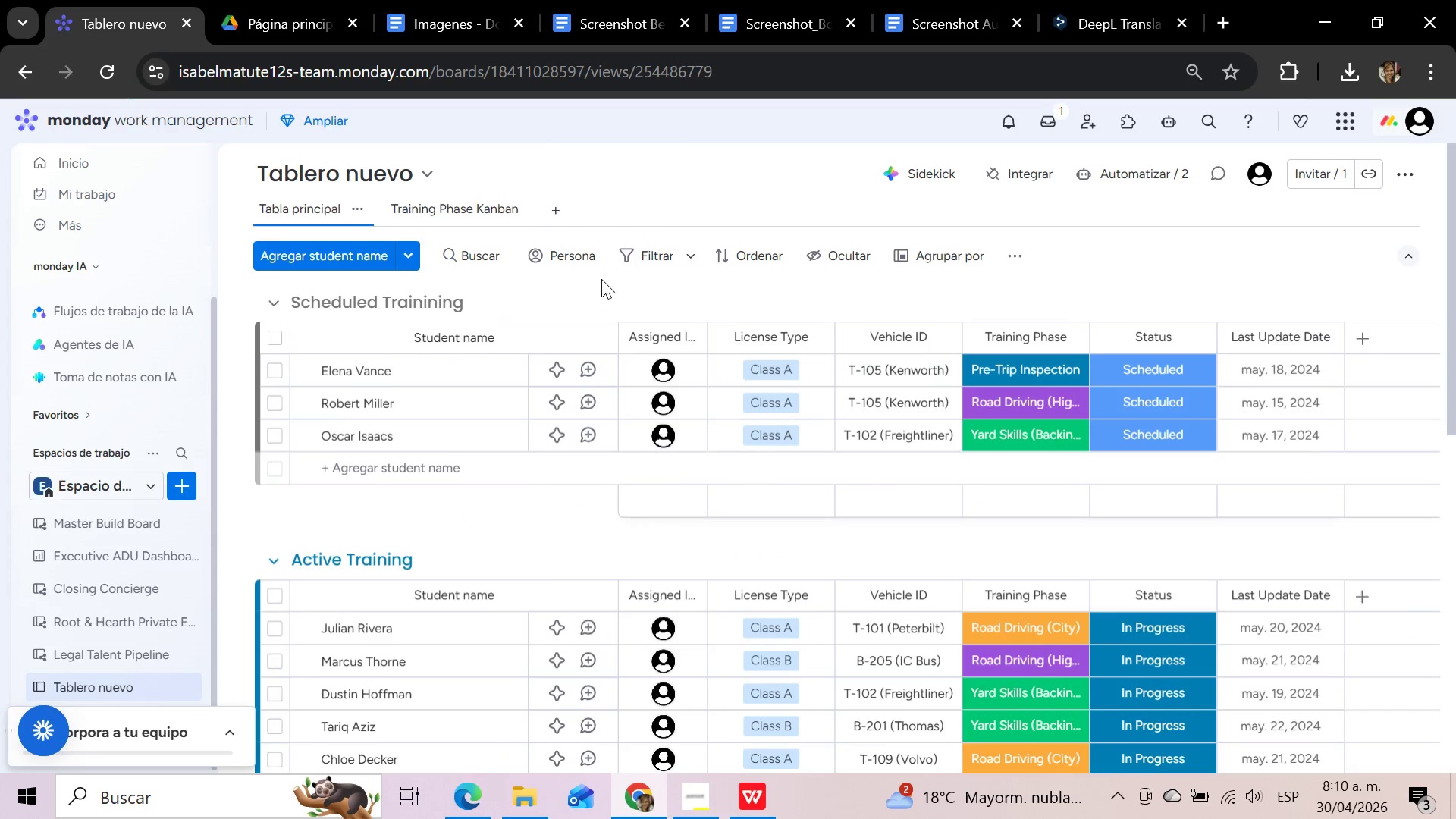 
left_click([592, 209])
 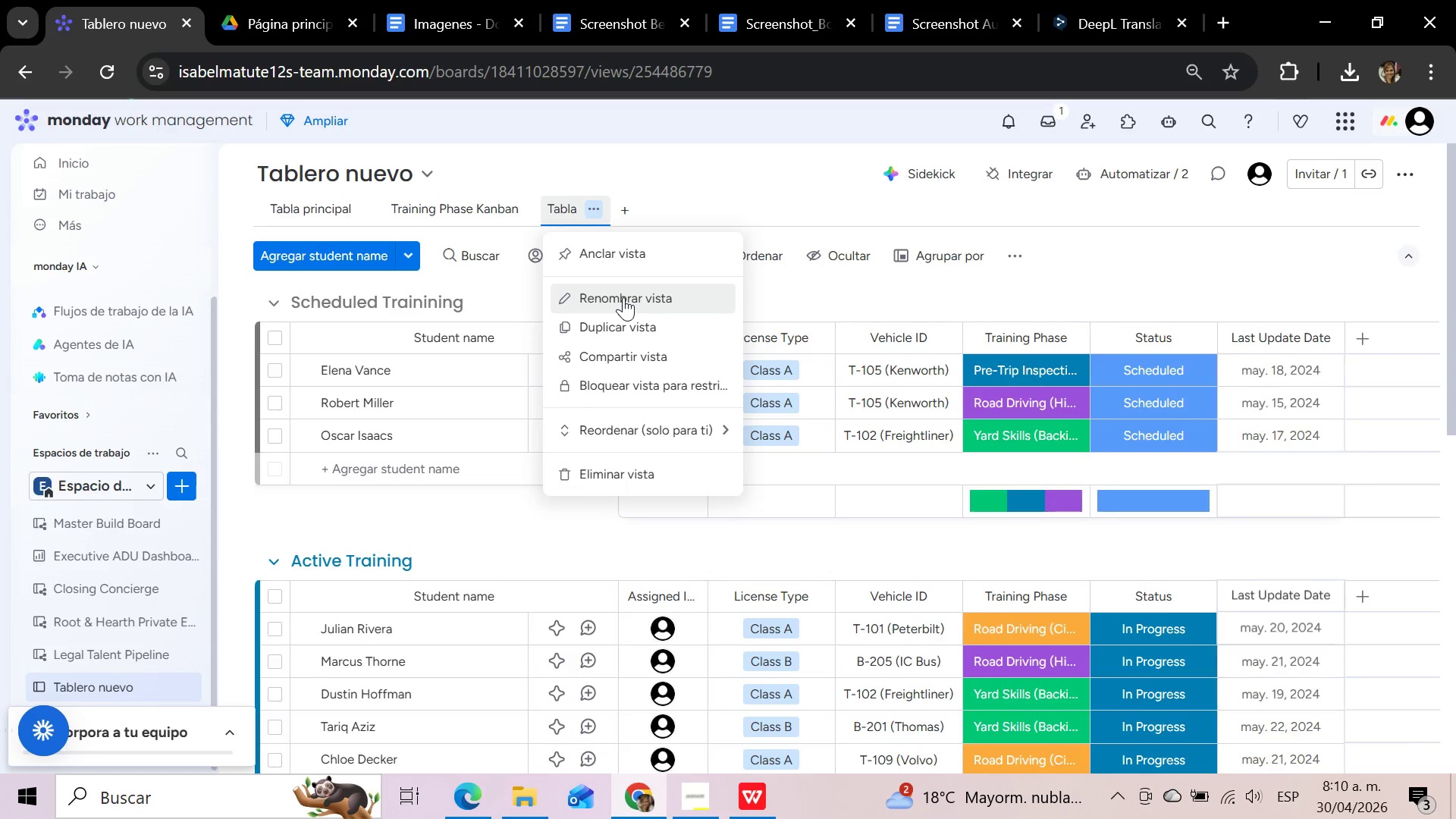 
left_click([623, 297])
 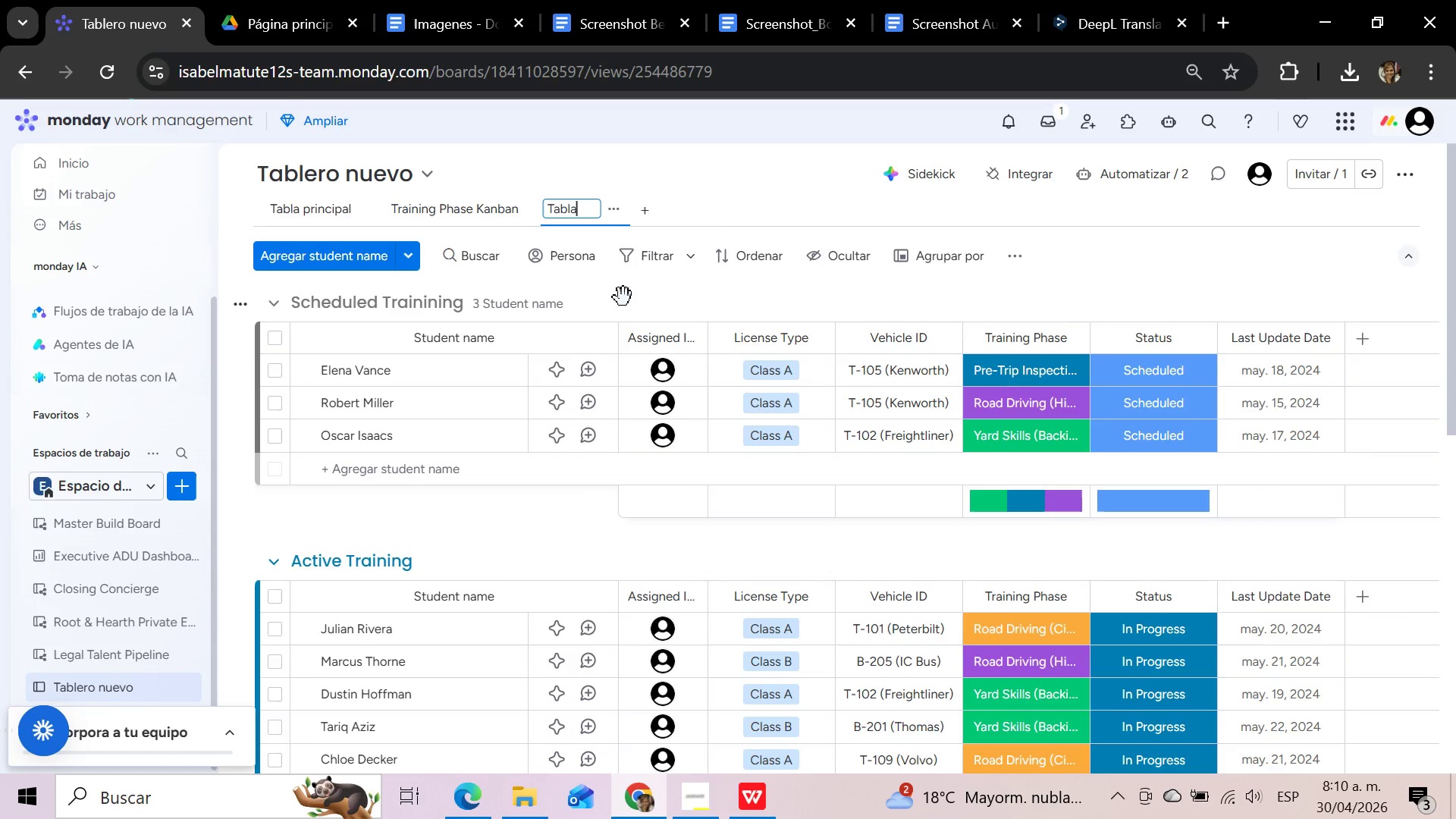 
hold_key(key=Backspace, duration=0.89)
 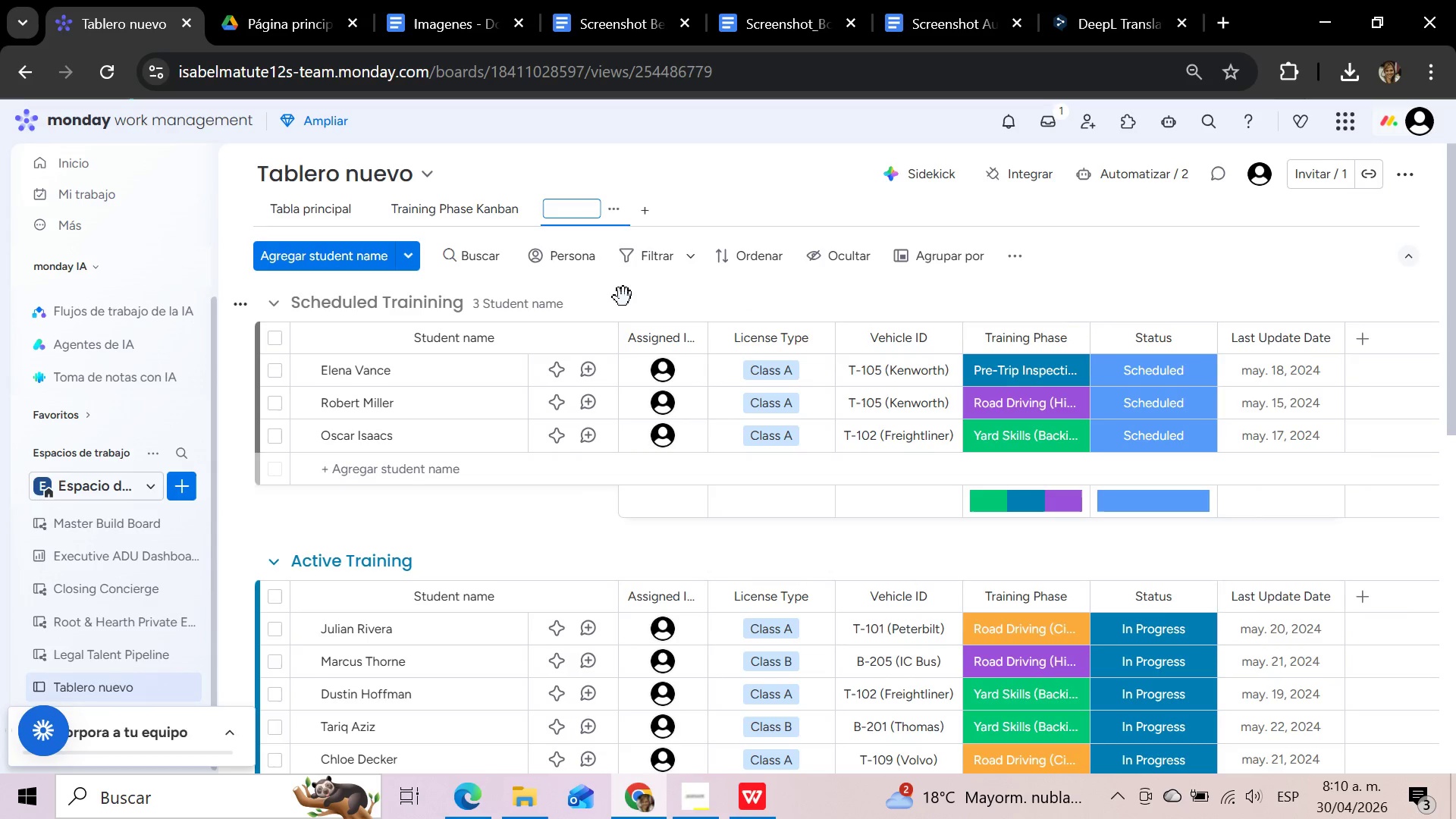 
type(Active Discussions)
 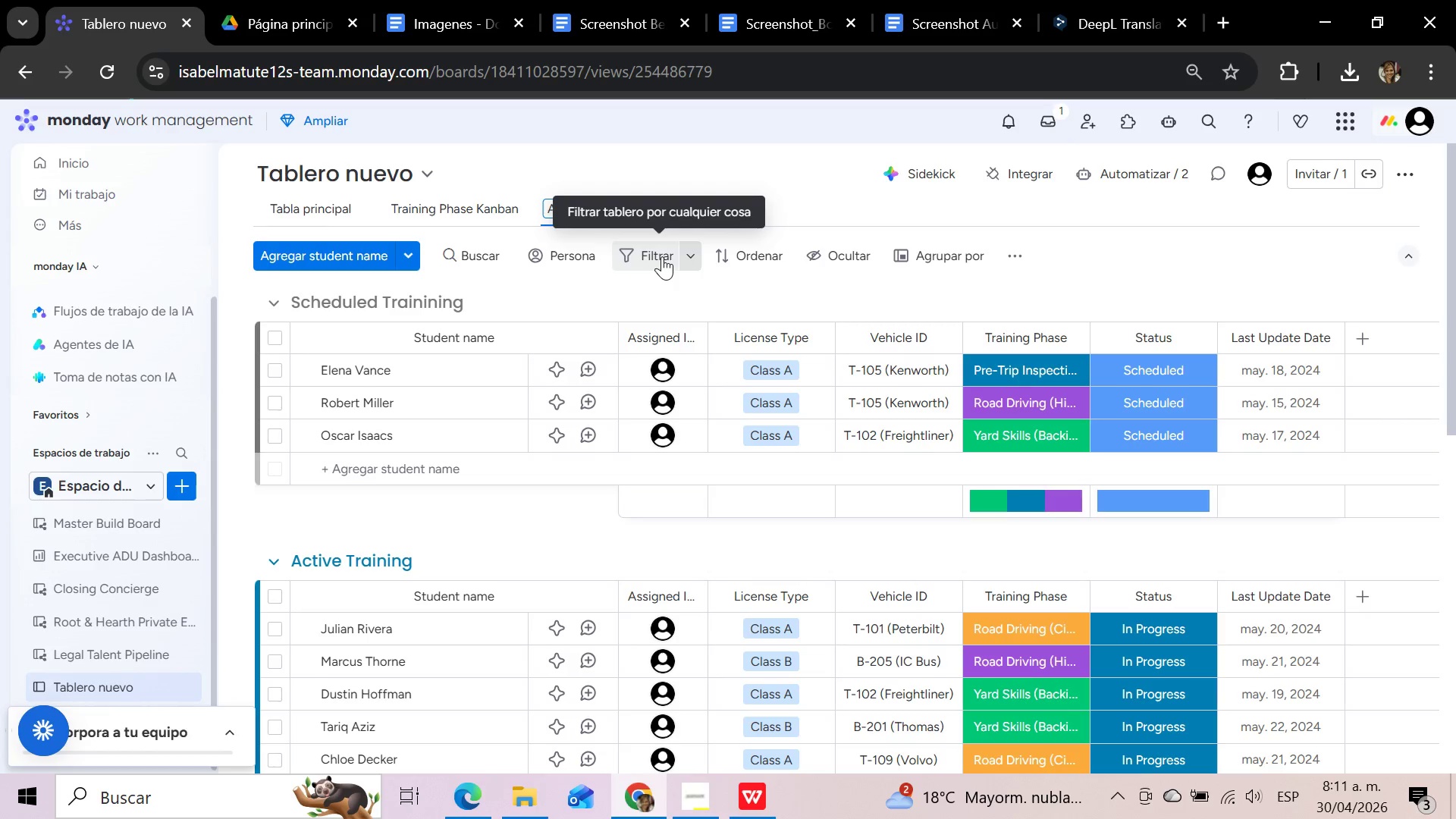 
wait(38.09)
 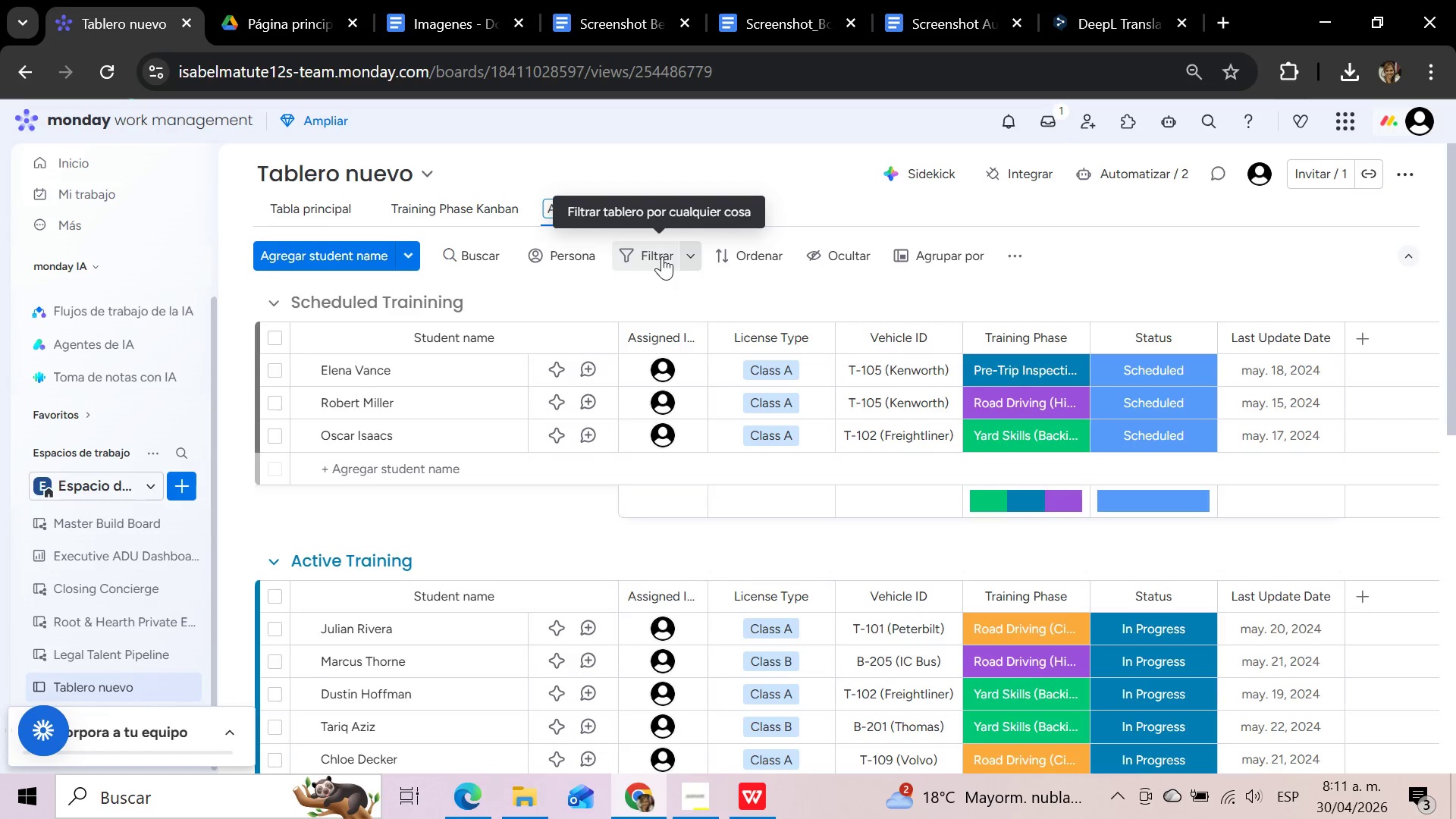 
left_click([662, 256])
 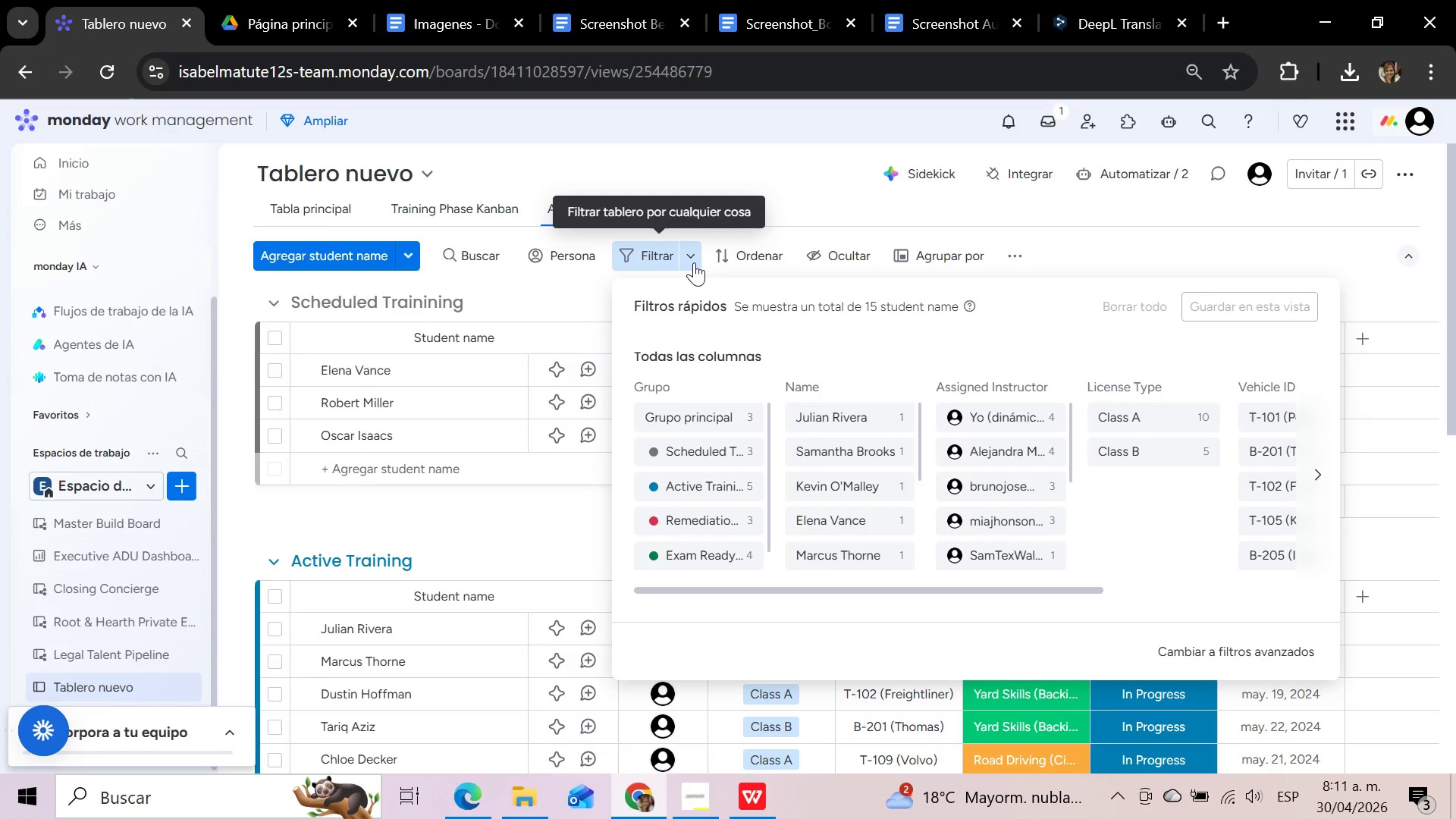 
wait(5.14)
 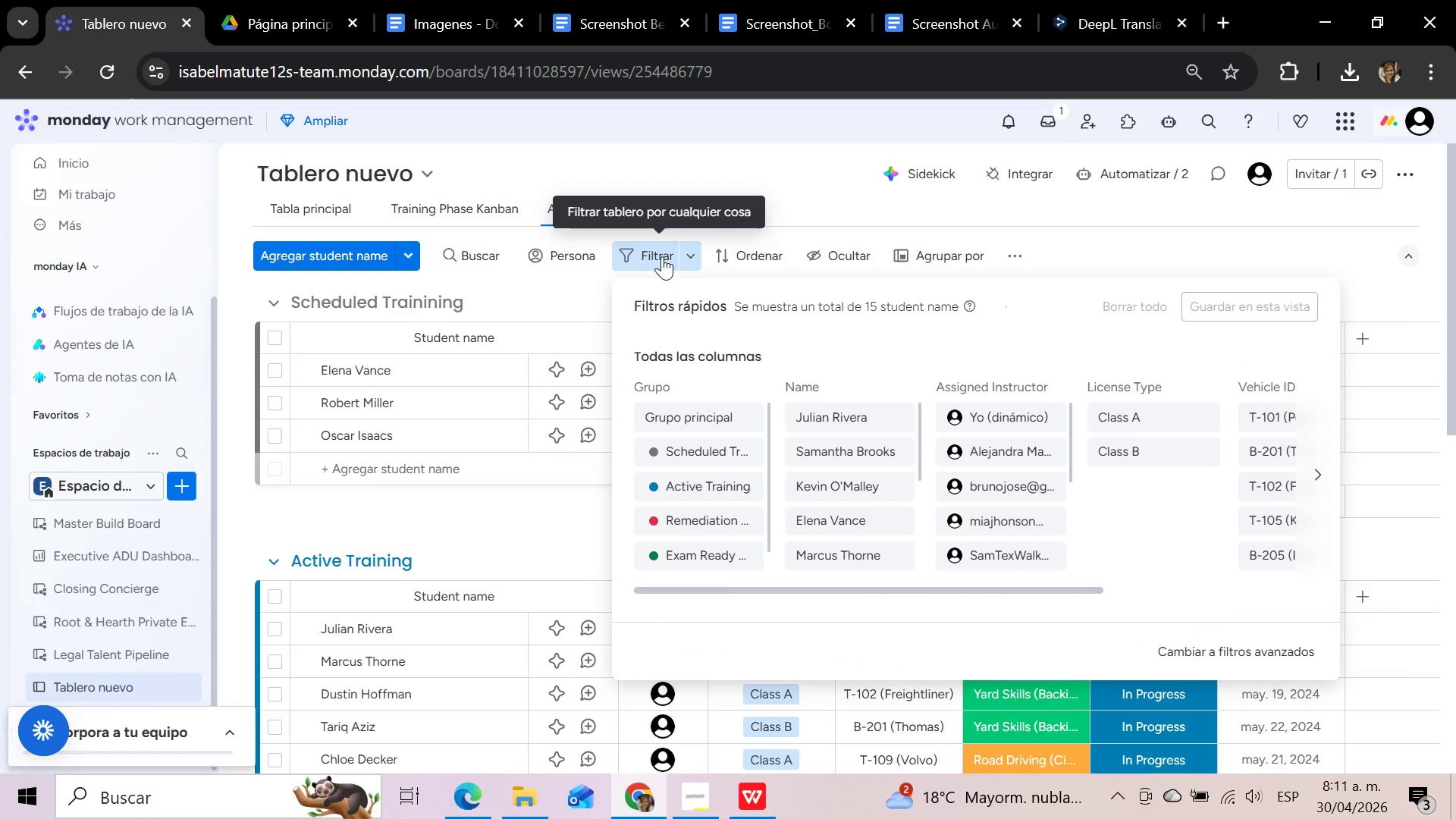 
left_click([688, 259])
 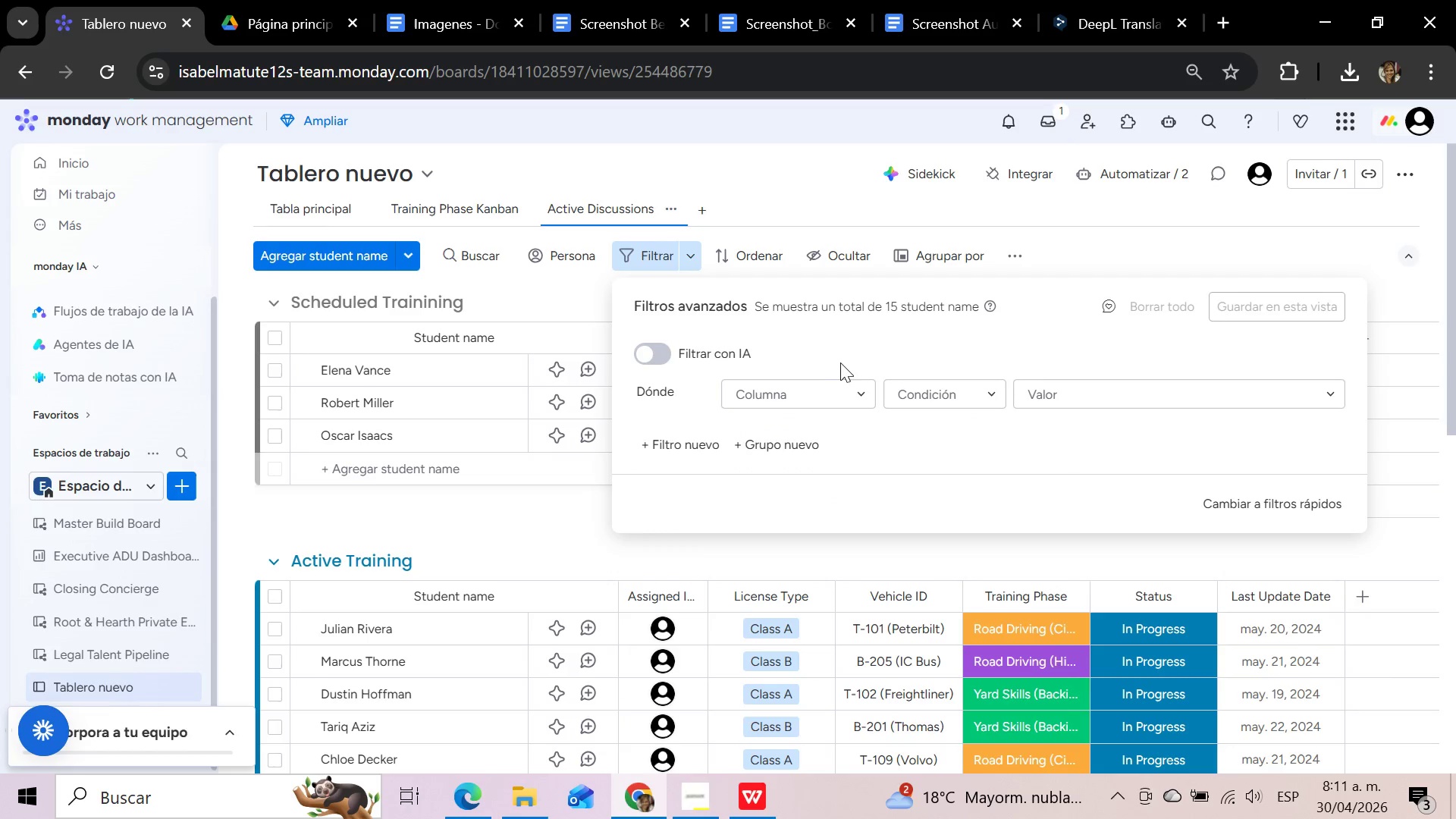 
left_click([842, 398])
 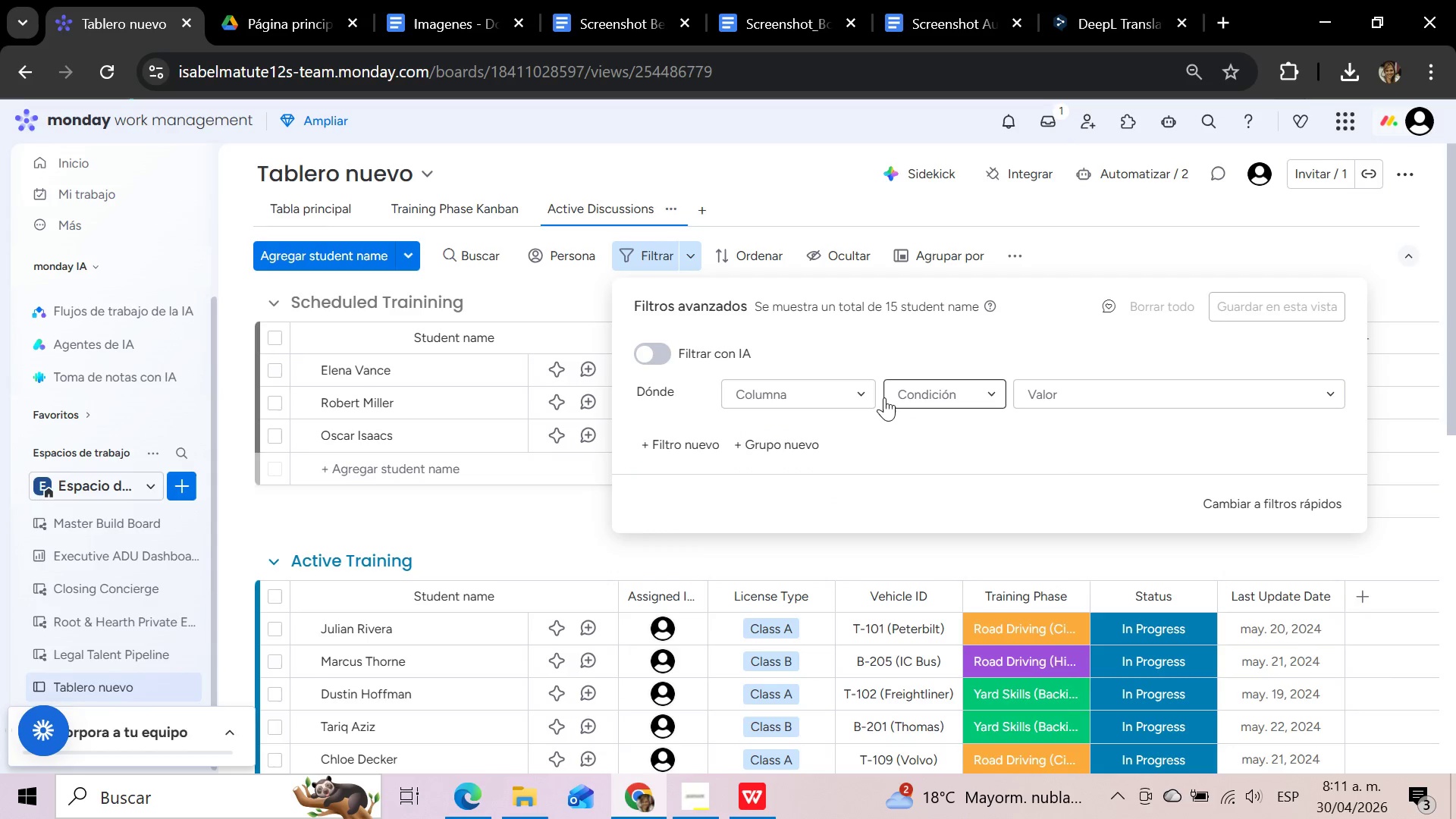 
left_click([864, 391])
 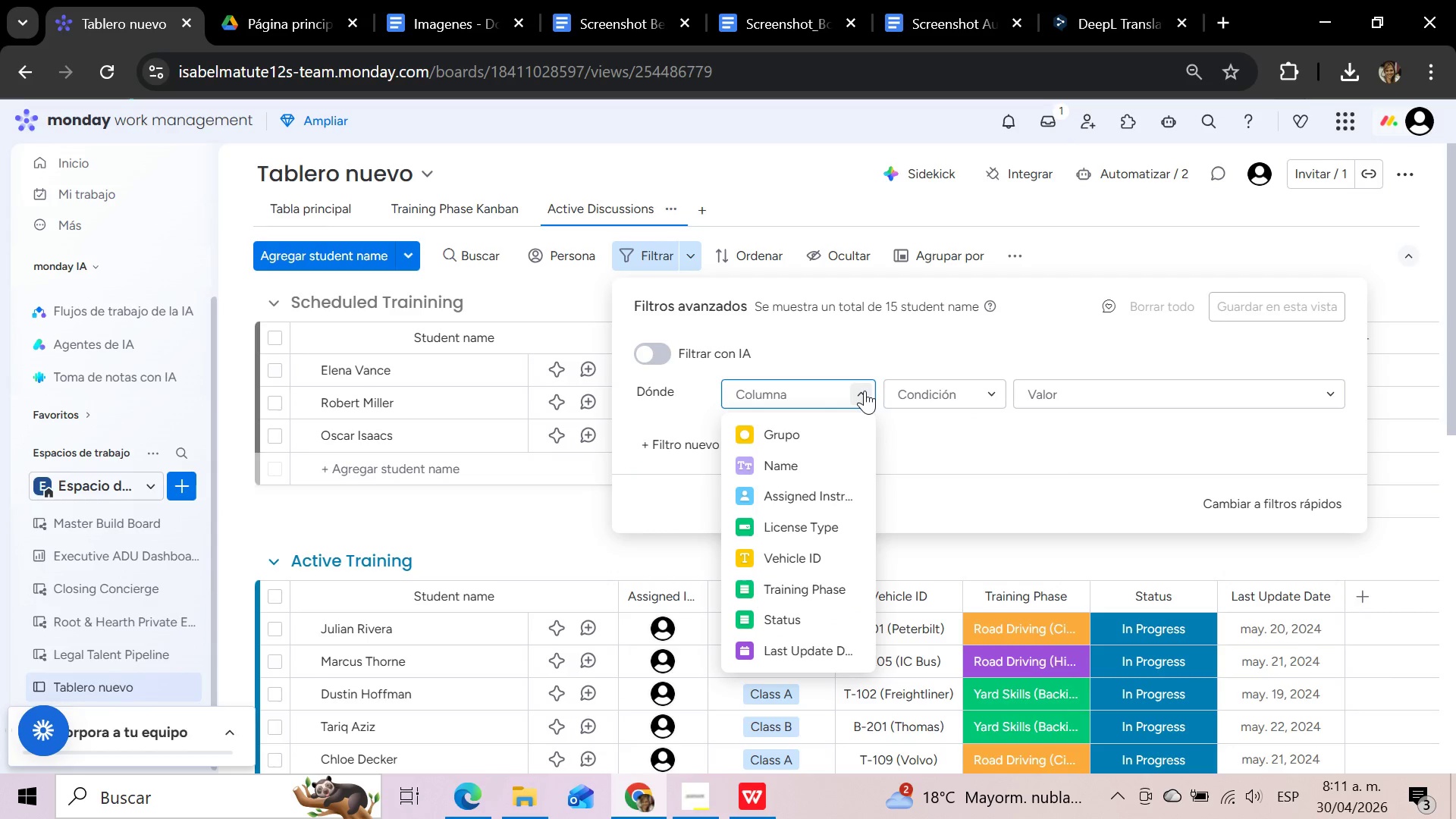 
left_click([864, 391])
 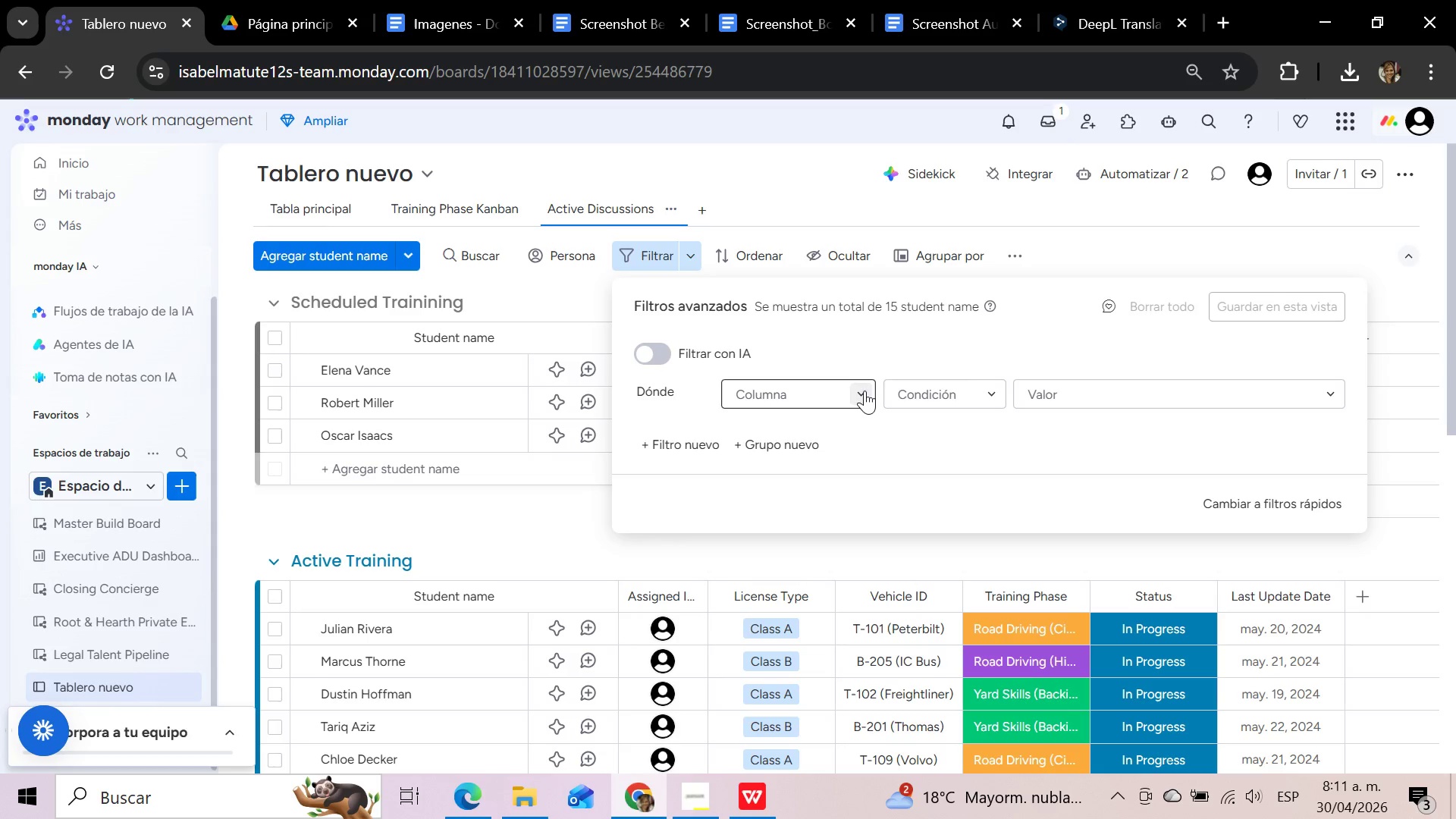 
wait(9.22)
 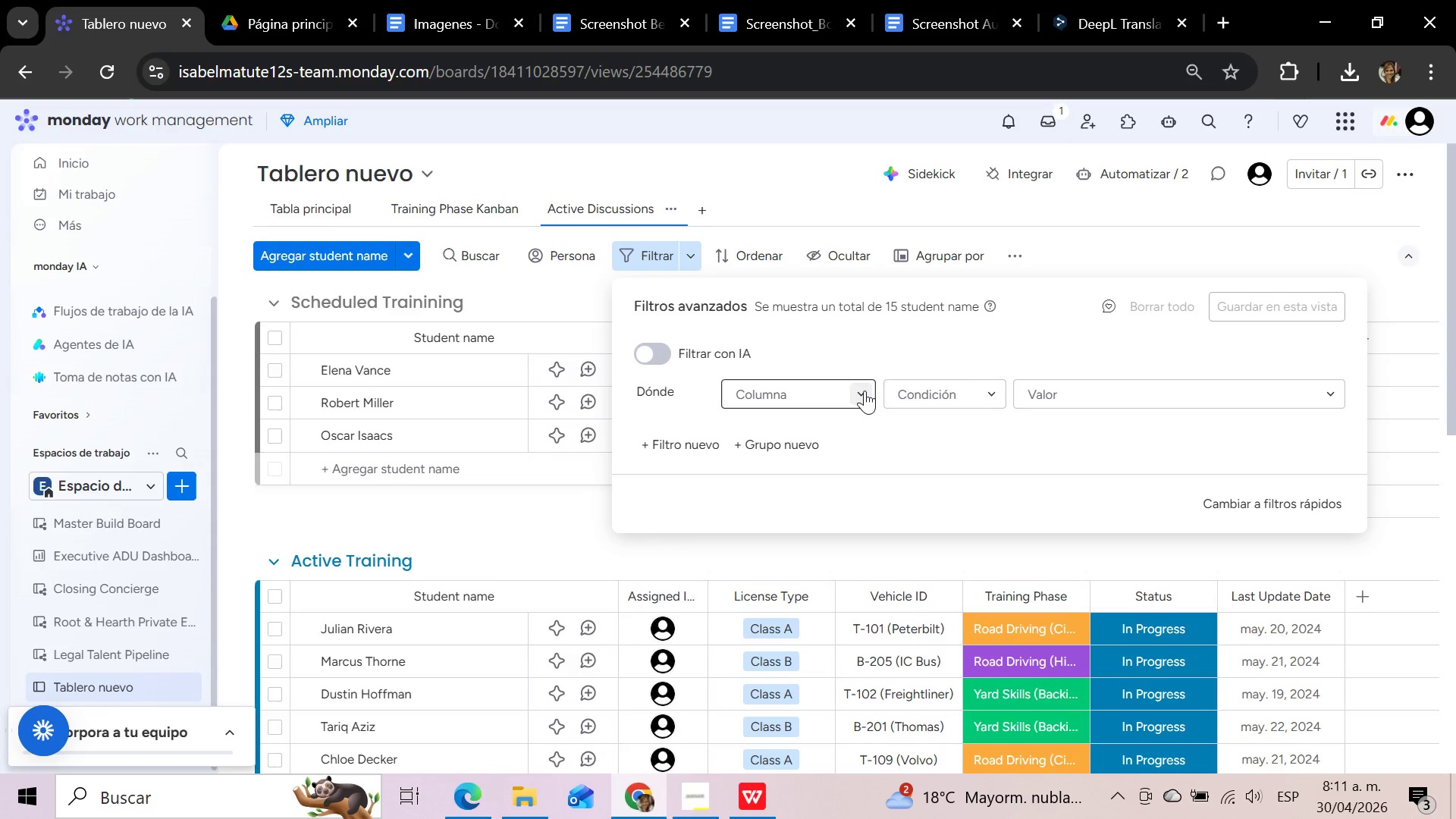 
left_click([987, 394])
 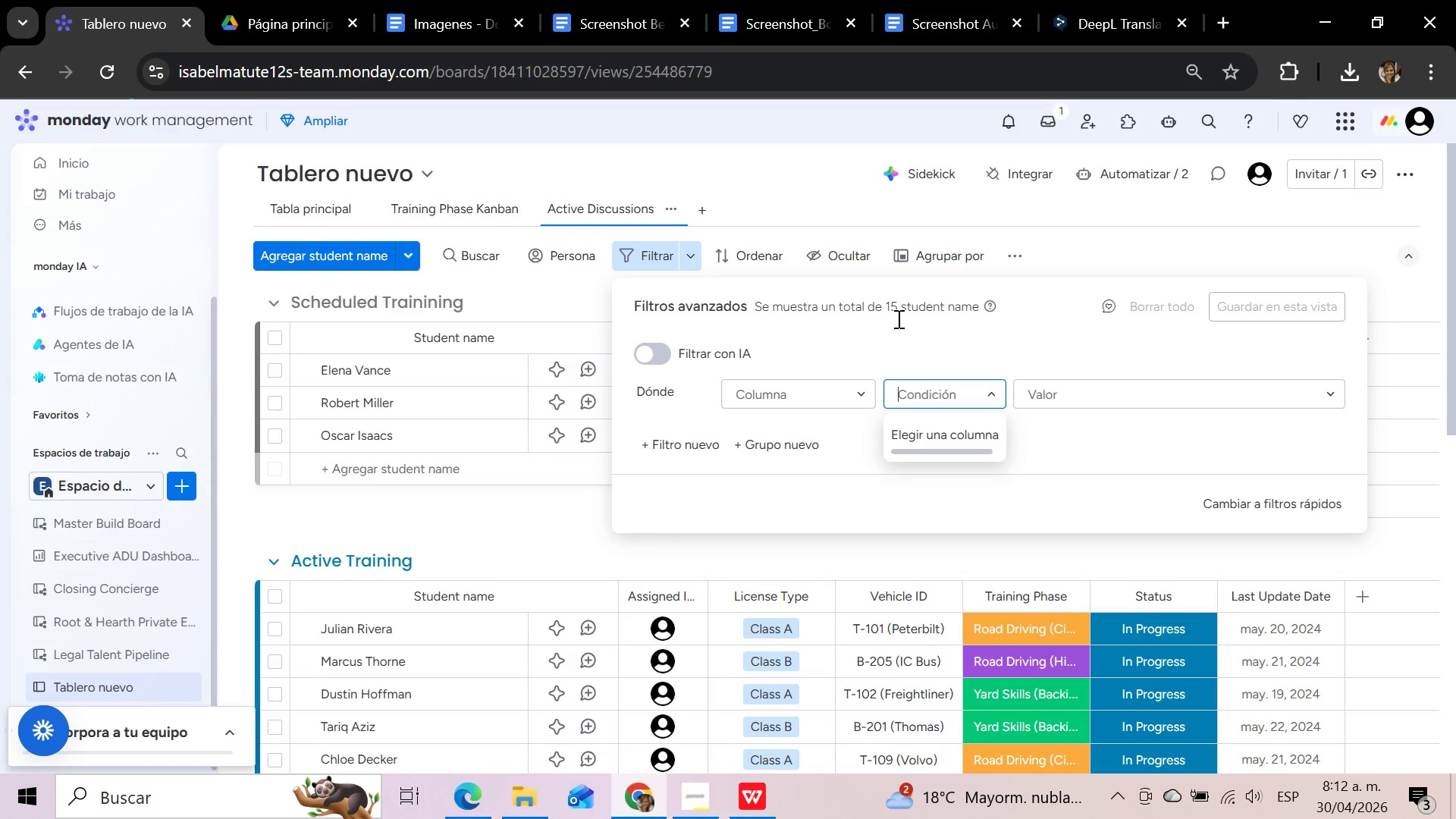 
wait(43.38)
 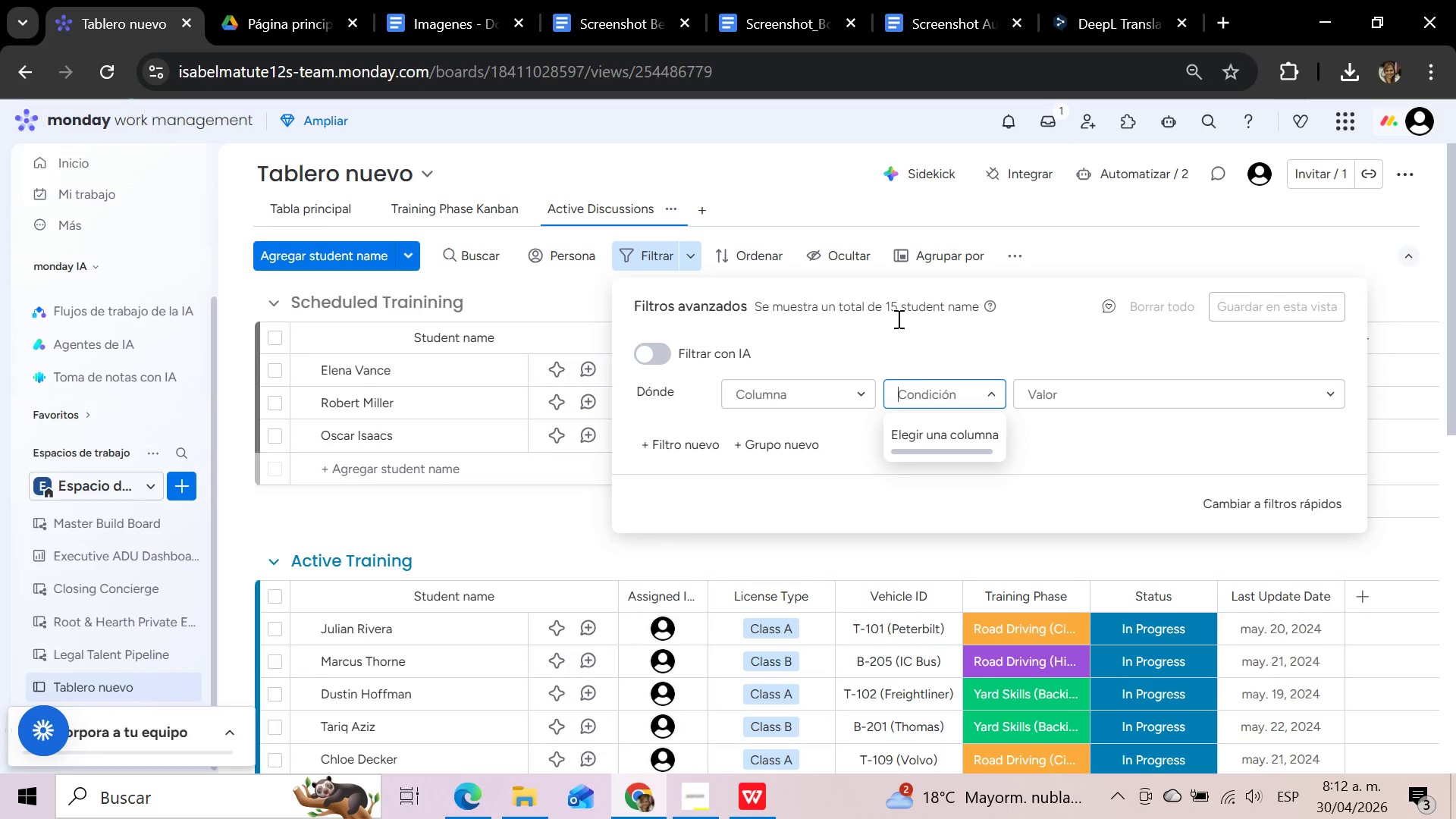 
left_click([855, 390])
 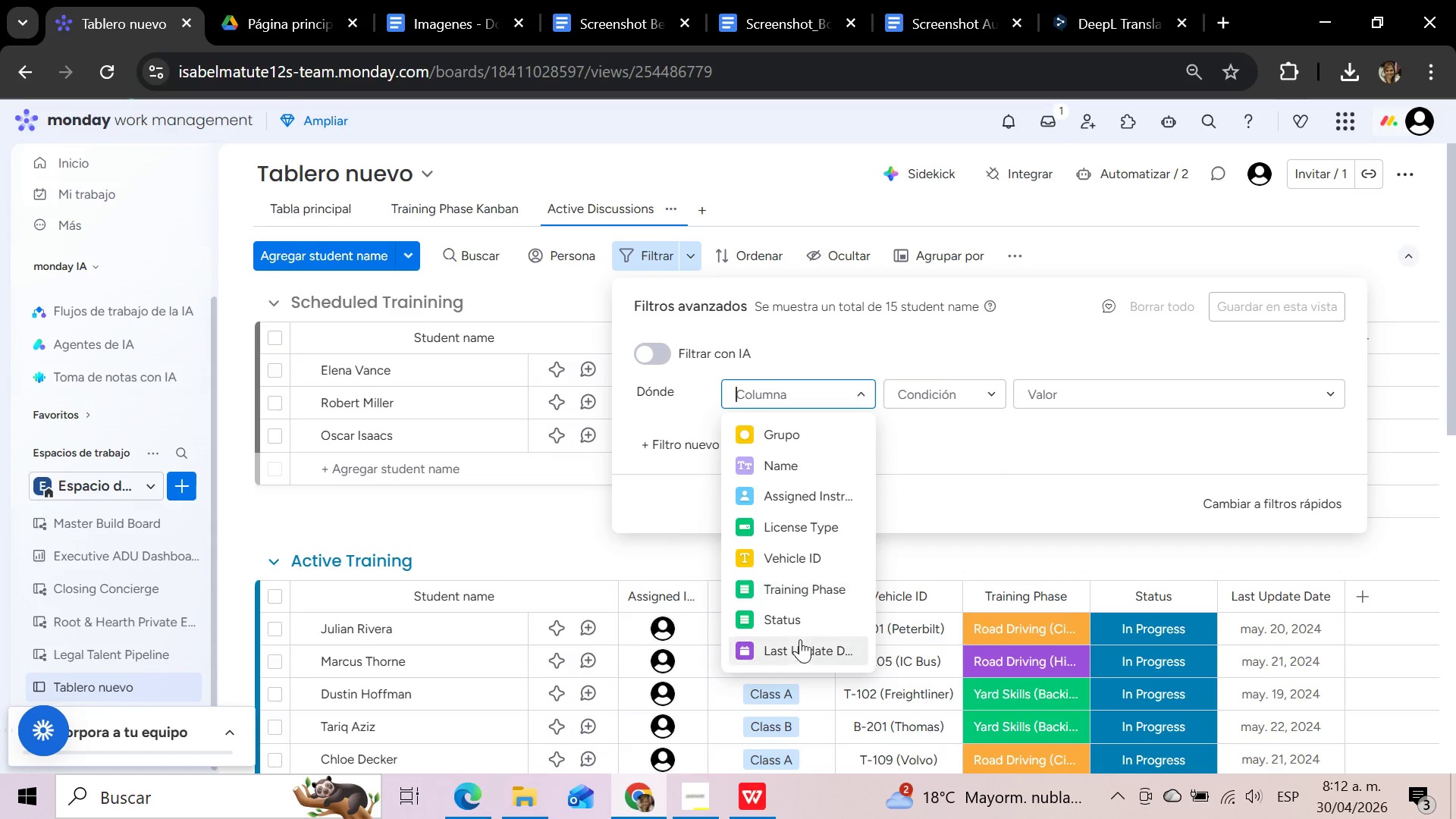 
left_click([800, 648])
 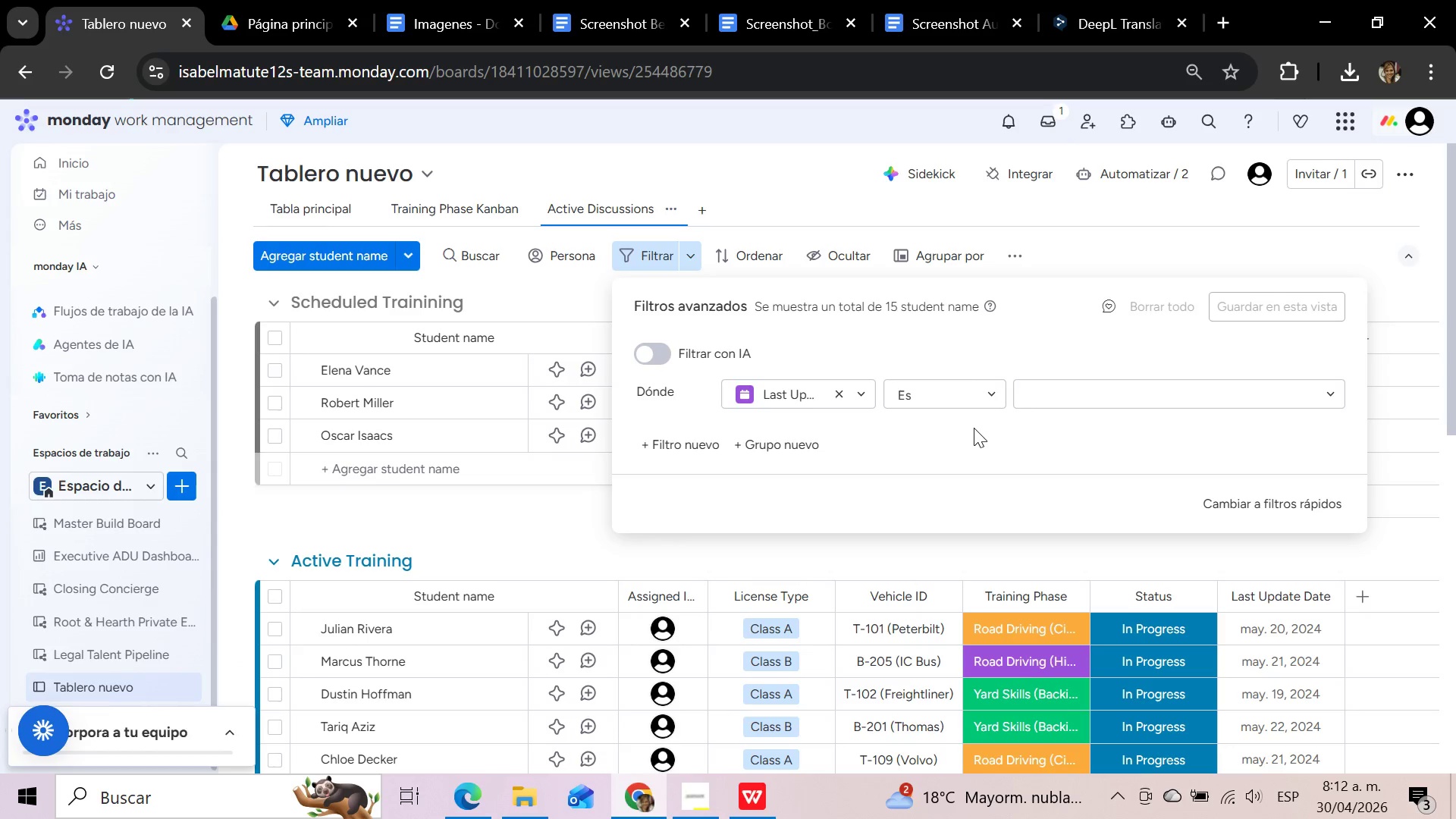 
wait(10.25)
 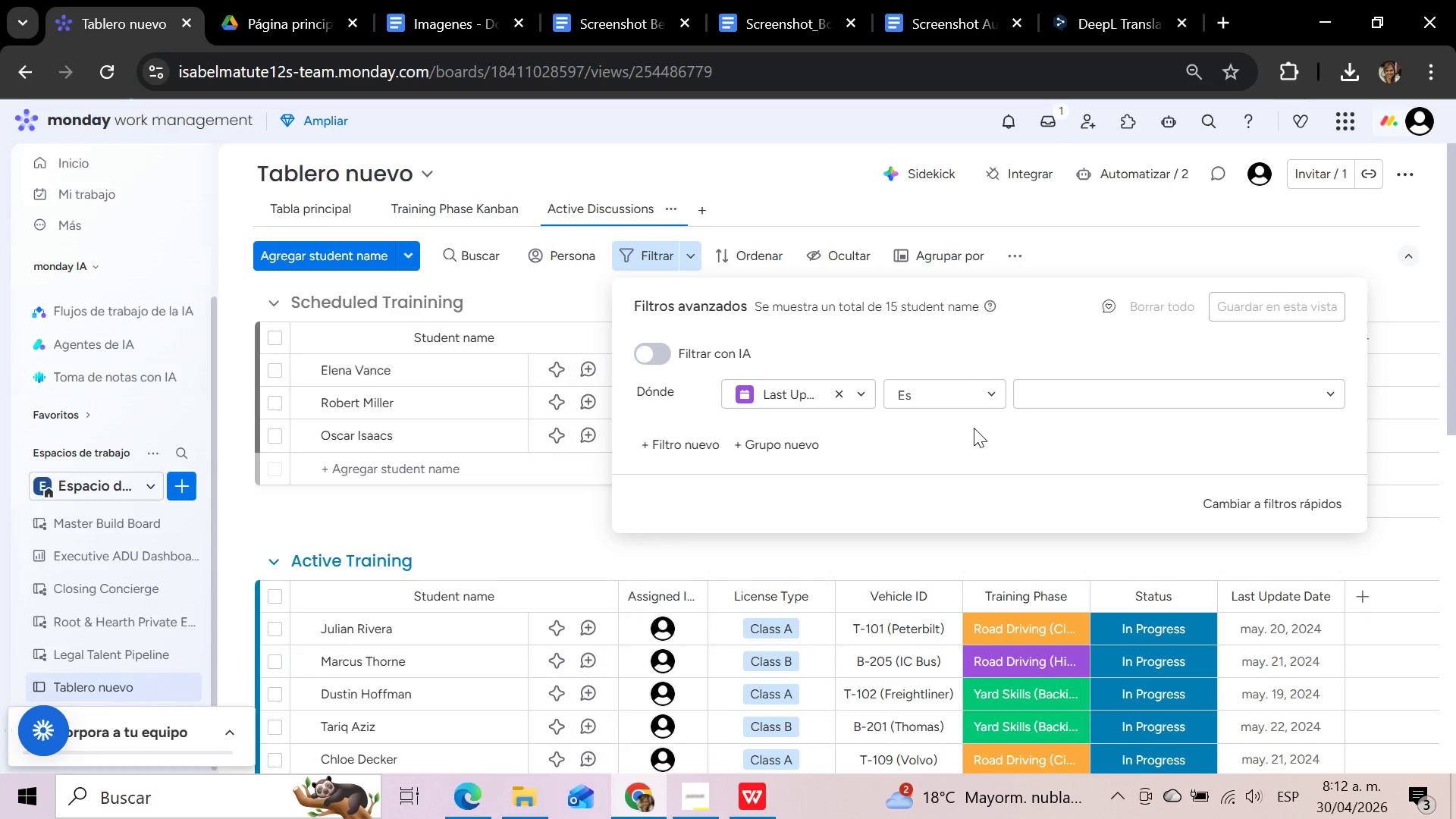 
left_click([983, 396])
 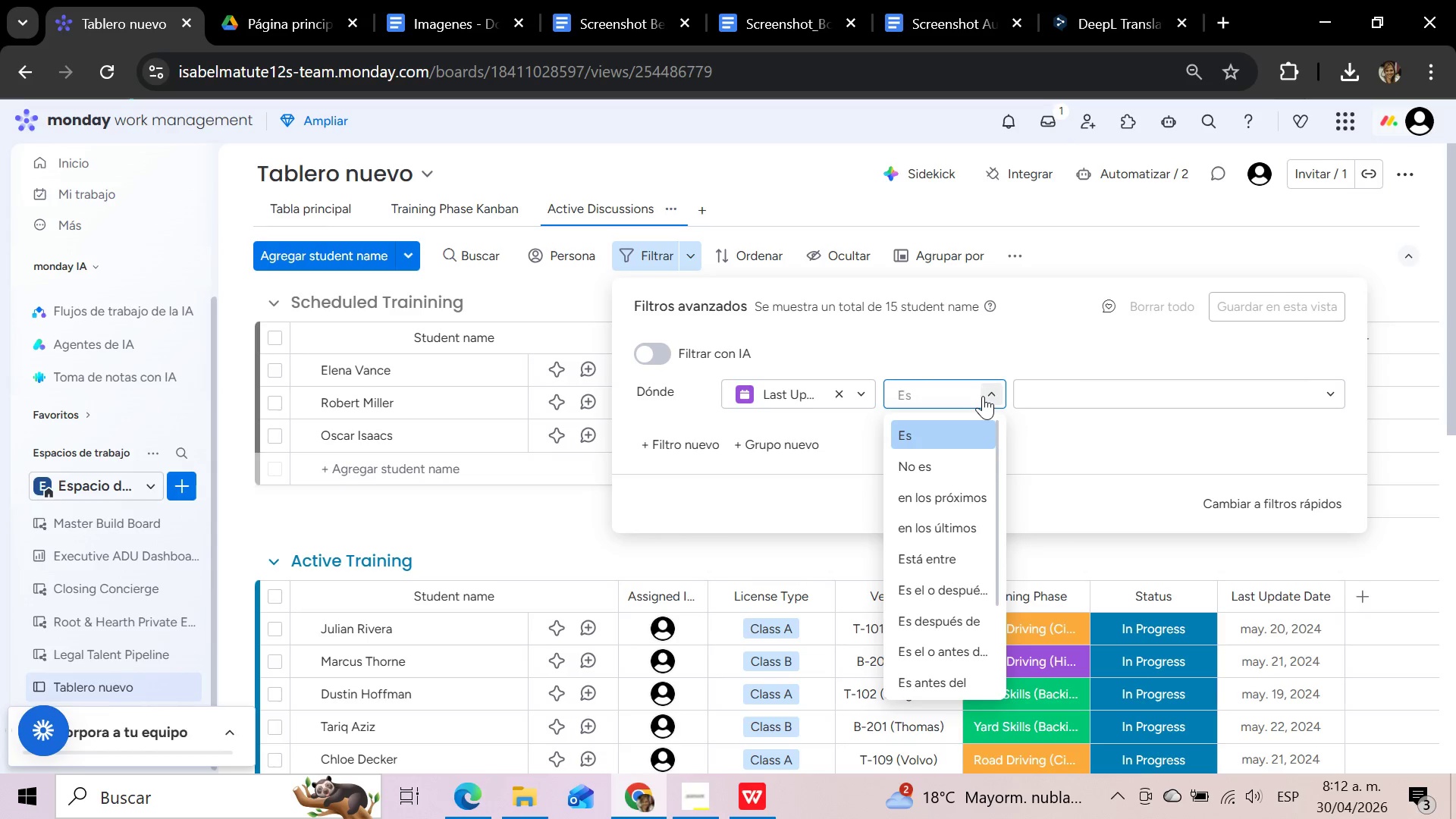 
wait(6.73)
 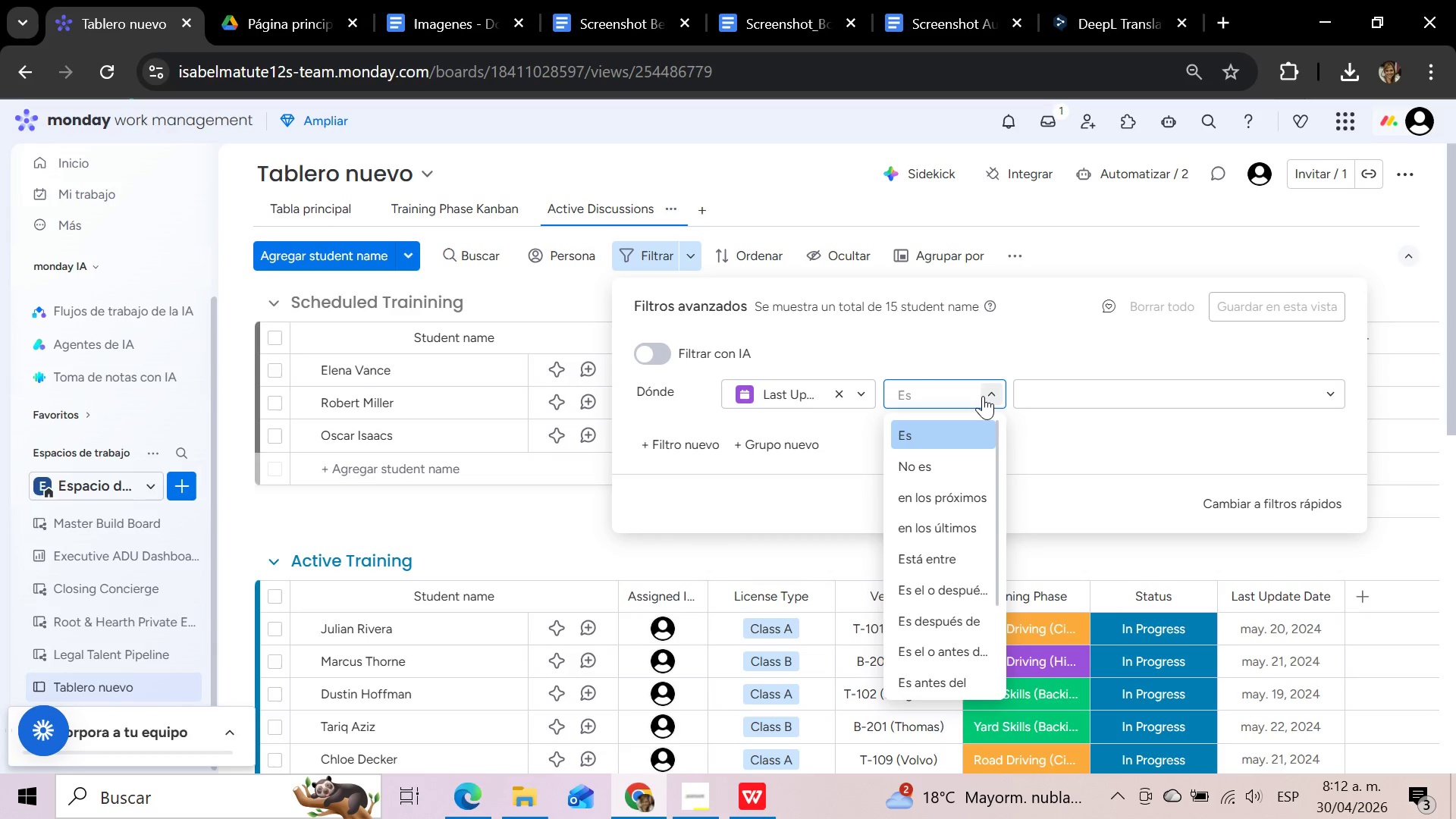 
scroll: coordinate [963, 552], scroll_direction: down, amount: 3.0
 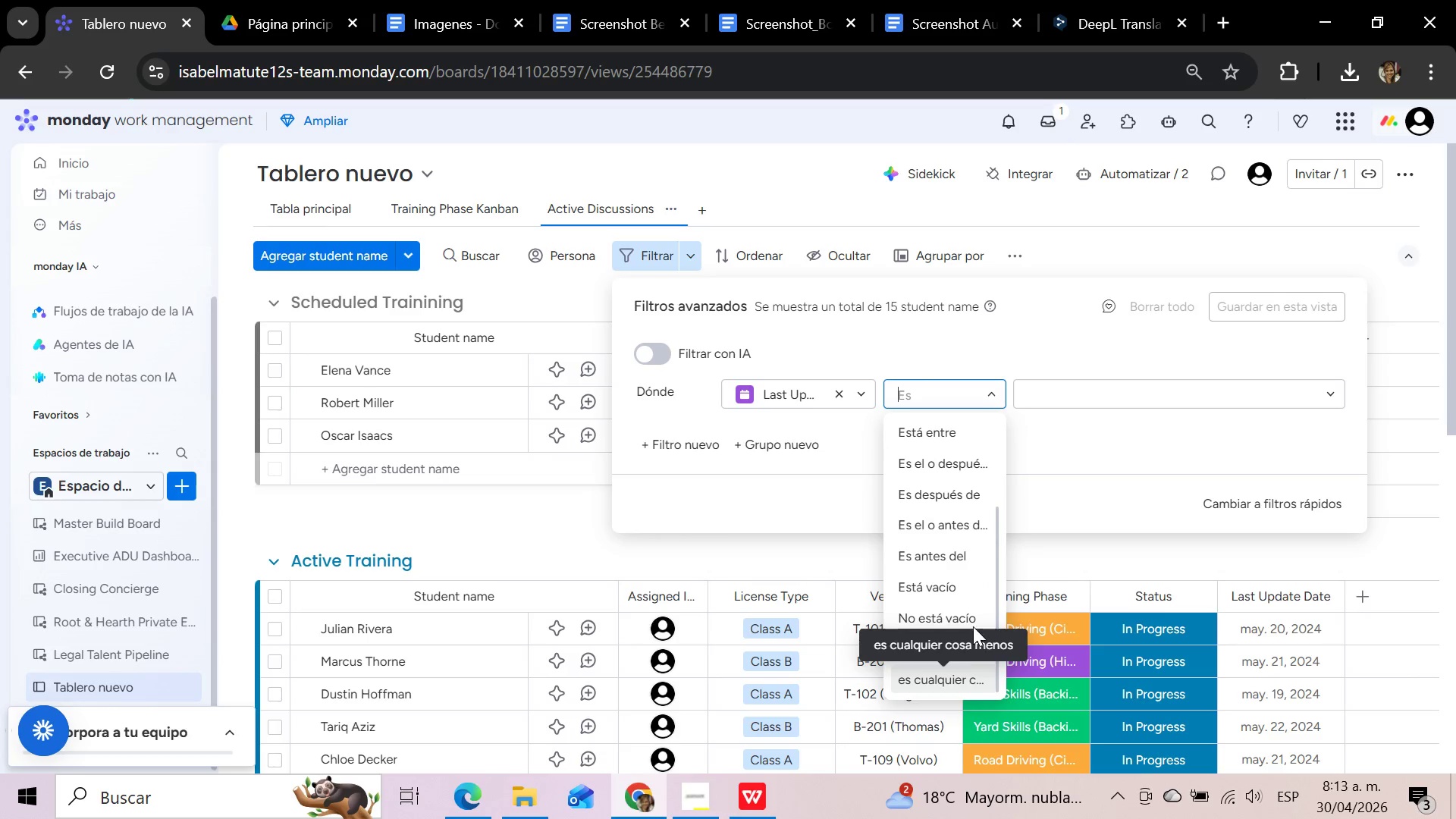 
scroll: coordinate [973, 626], scroll_direction: up, amount: 3.0
 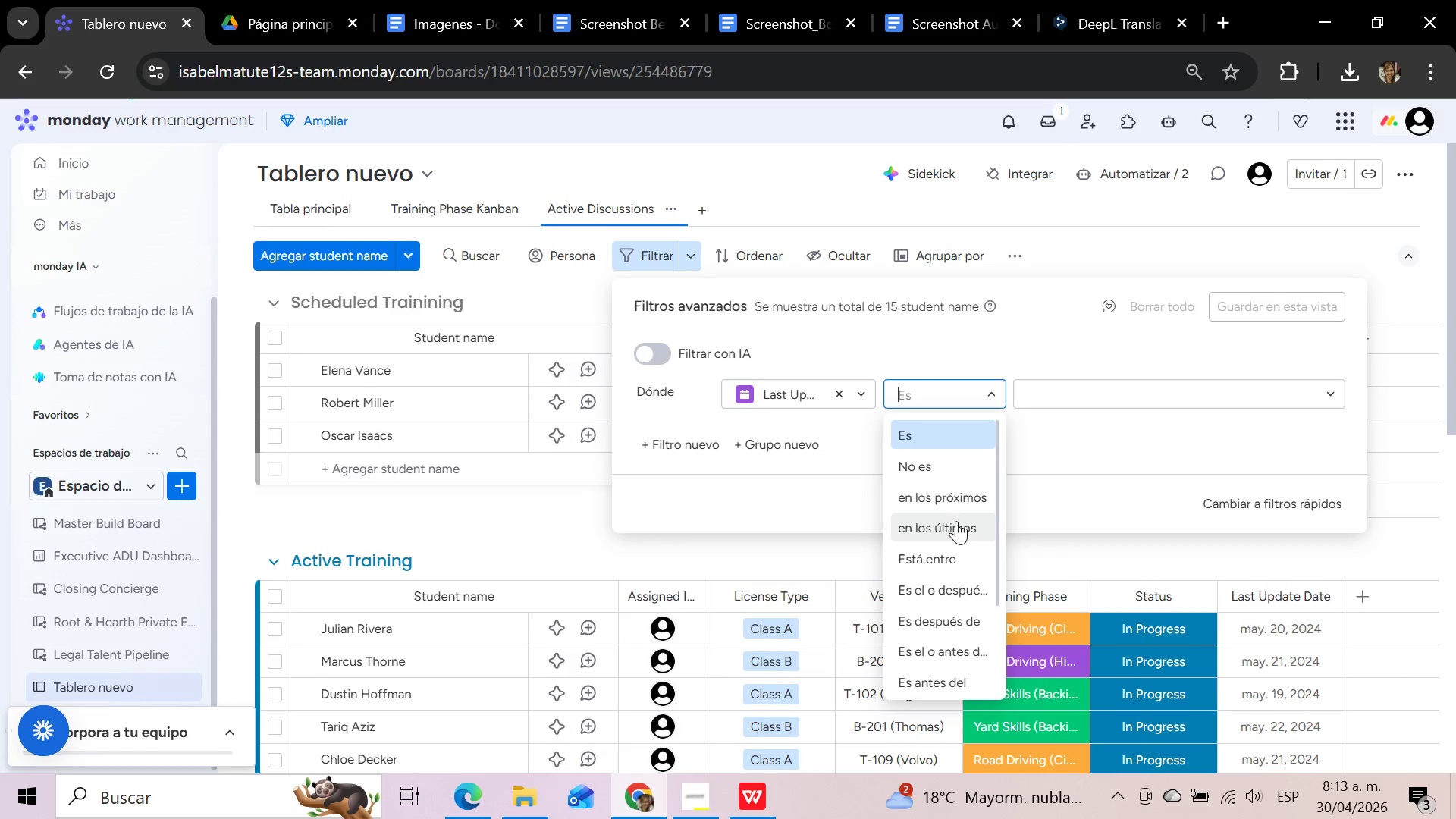 
wait(5.38)
 